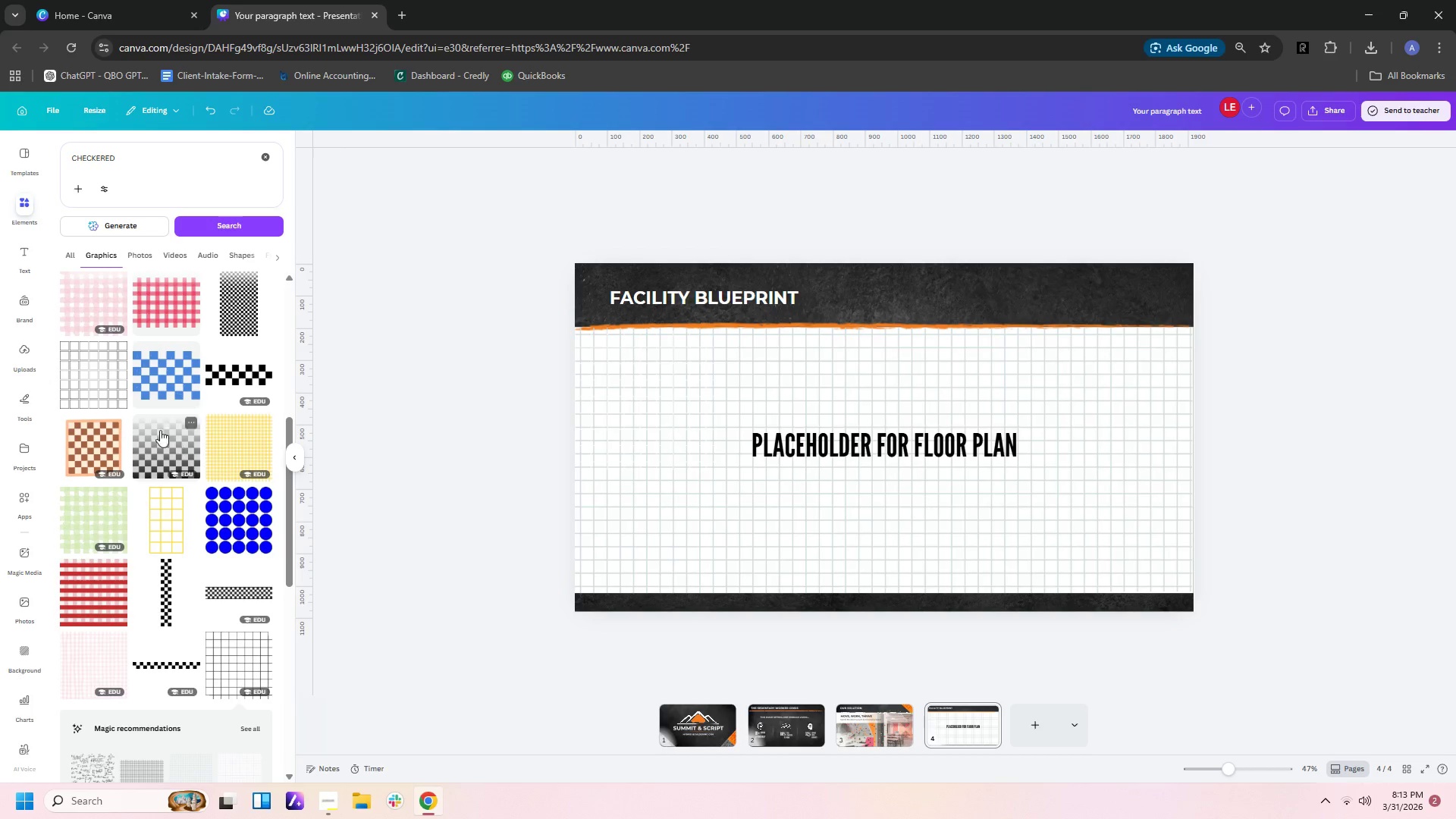 
left_click([472, 353])
 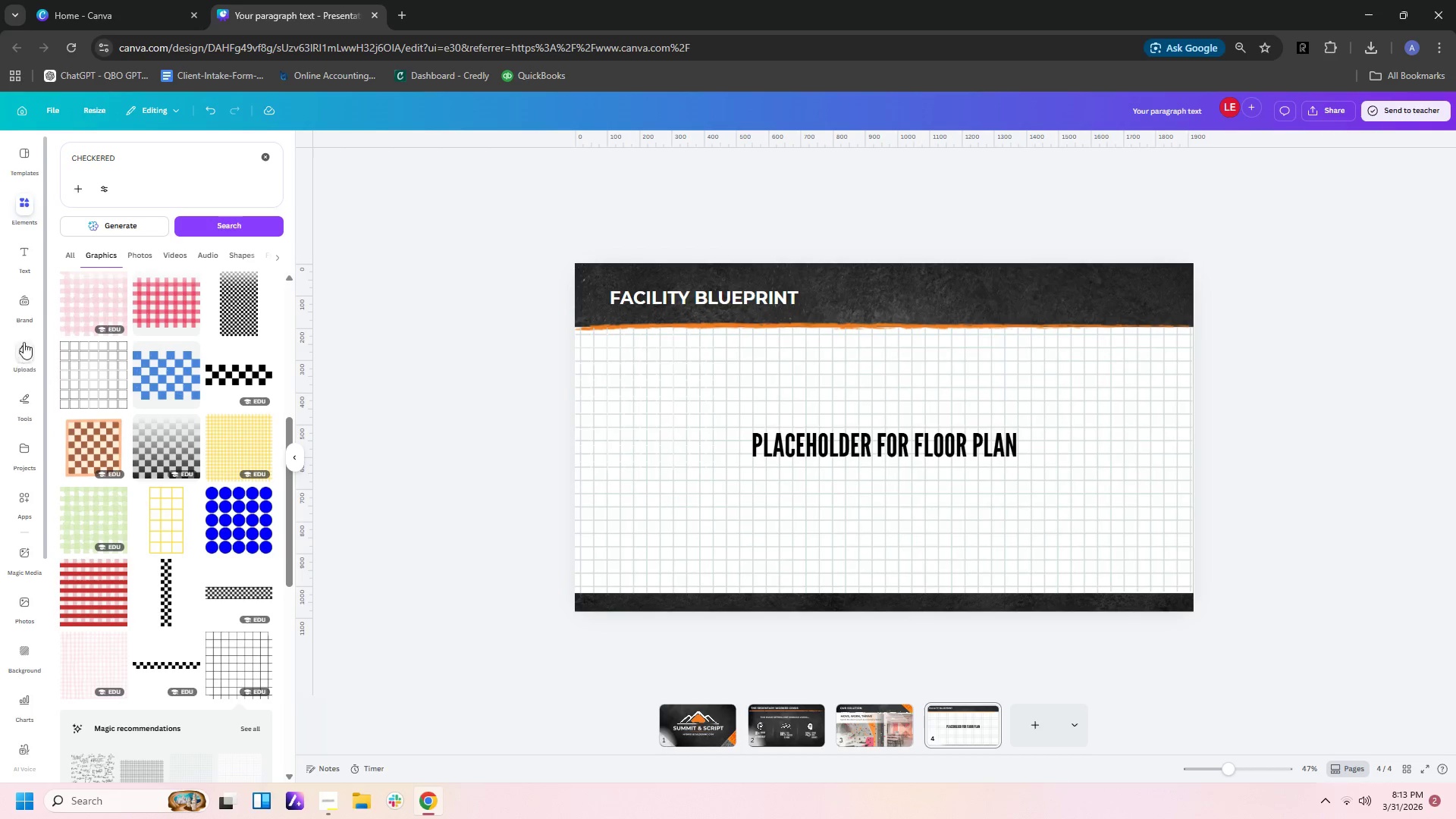 
left_click([406, 245])
 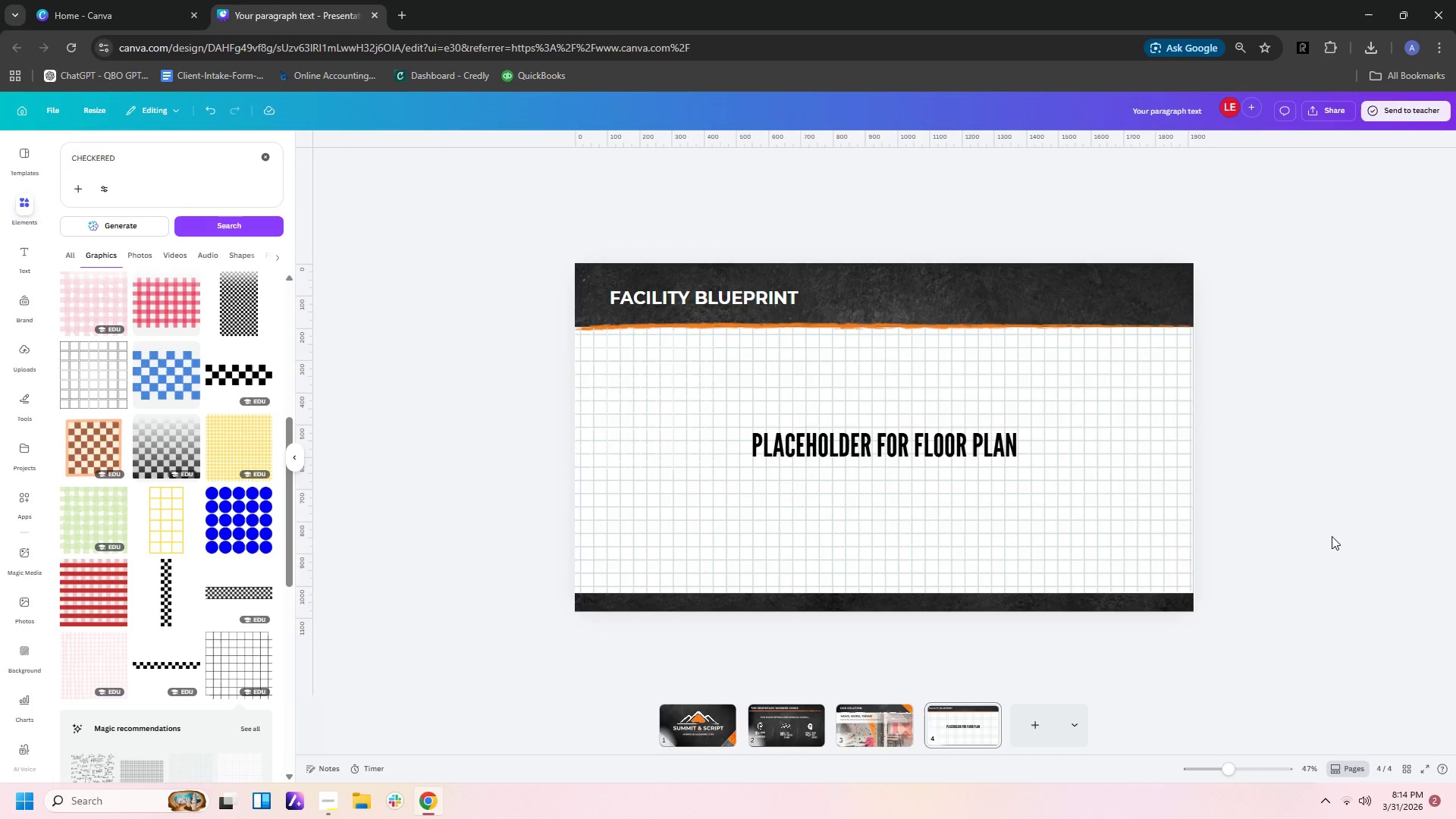 
left_click([1332, 536])
 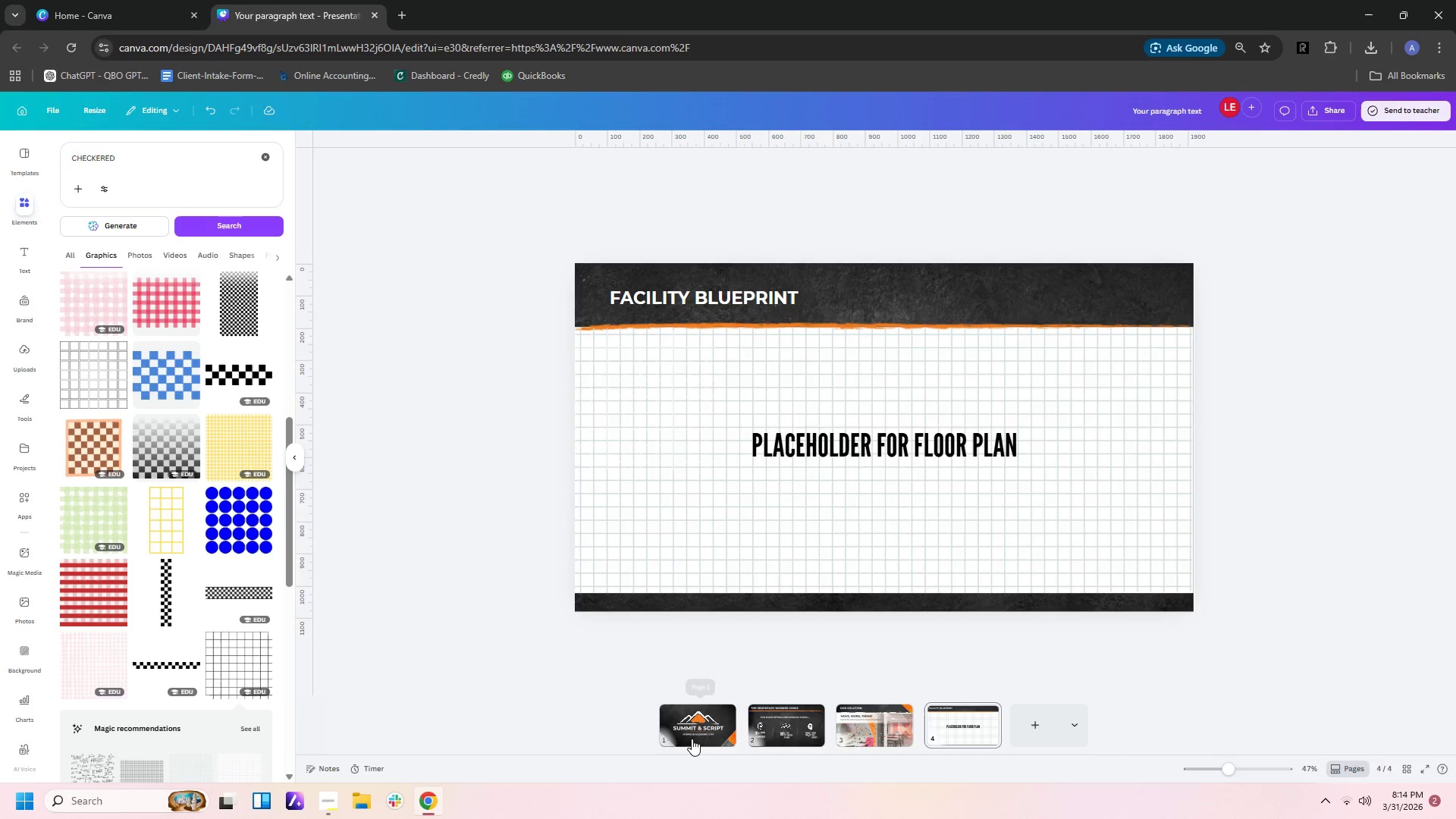 
left_click([692, 739])
 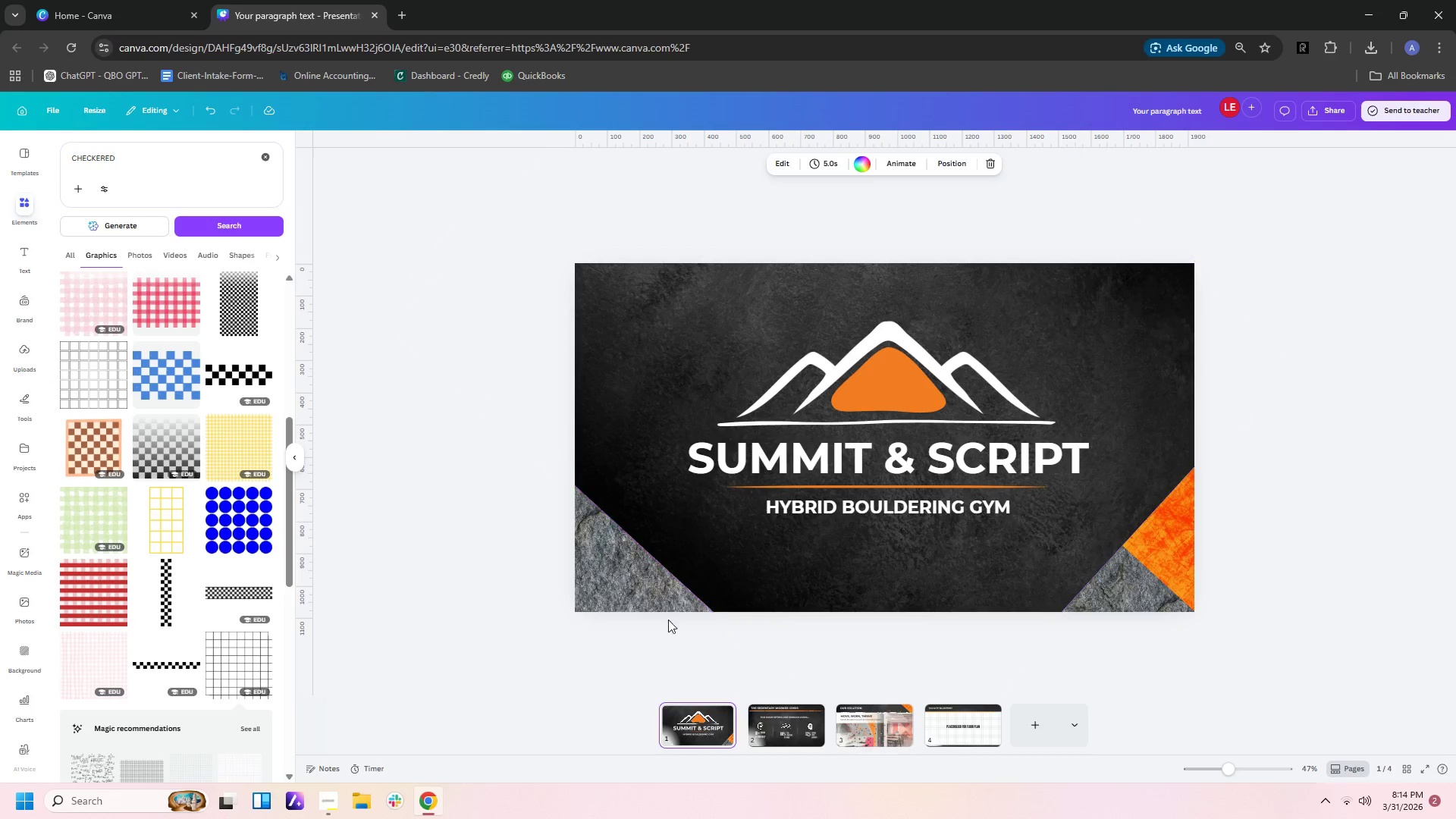 
left_click([626, 598])
 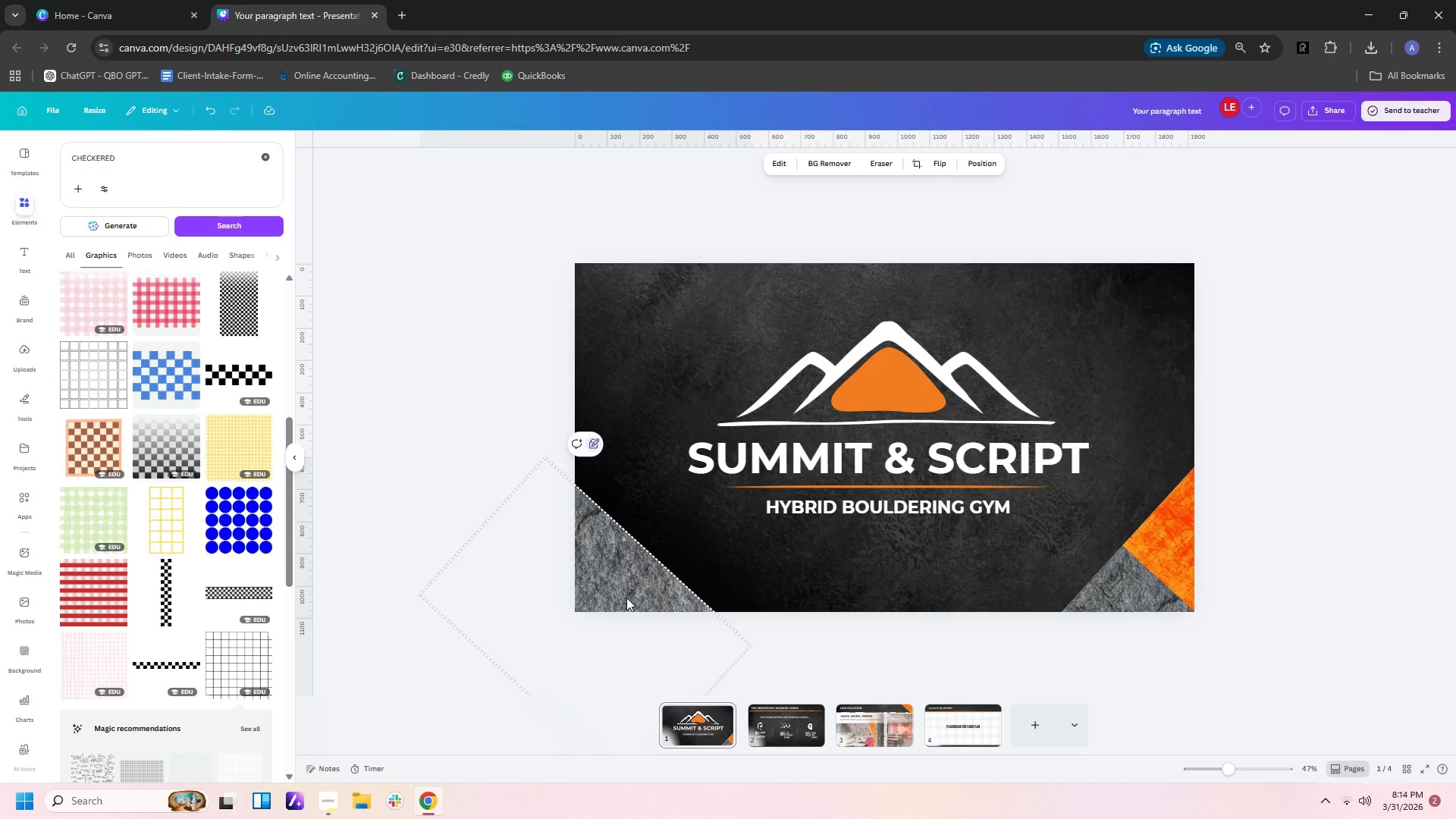 
key(Control+C)
 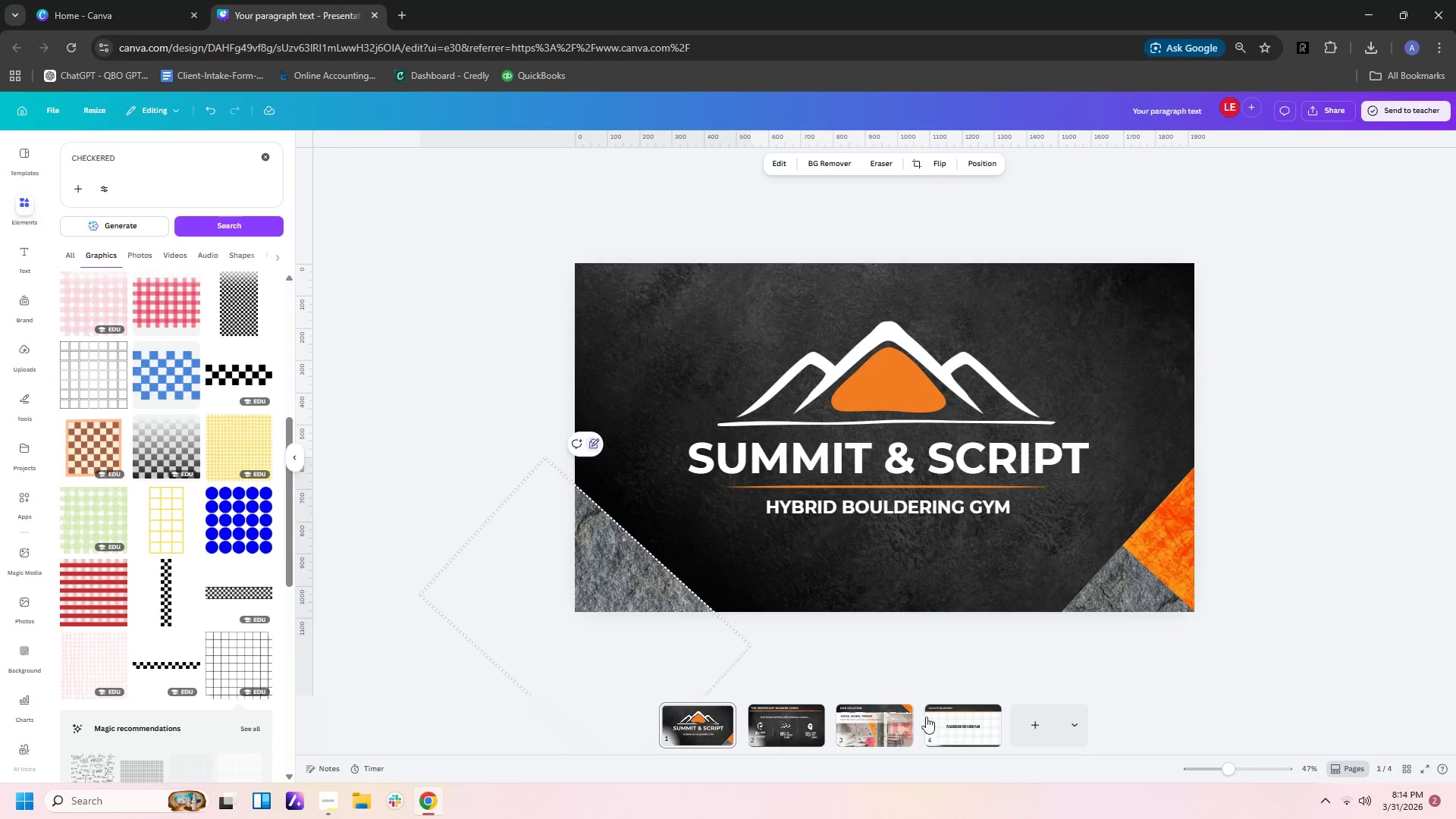 
left_click([953, 717])
 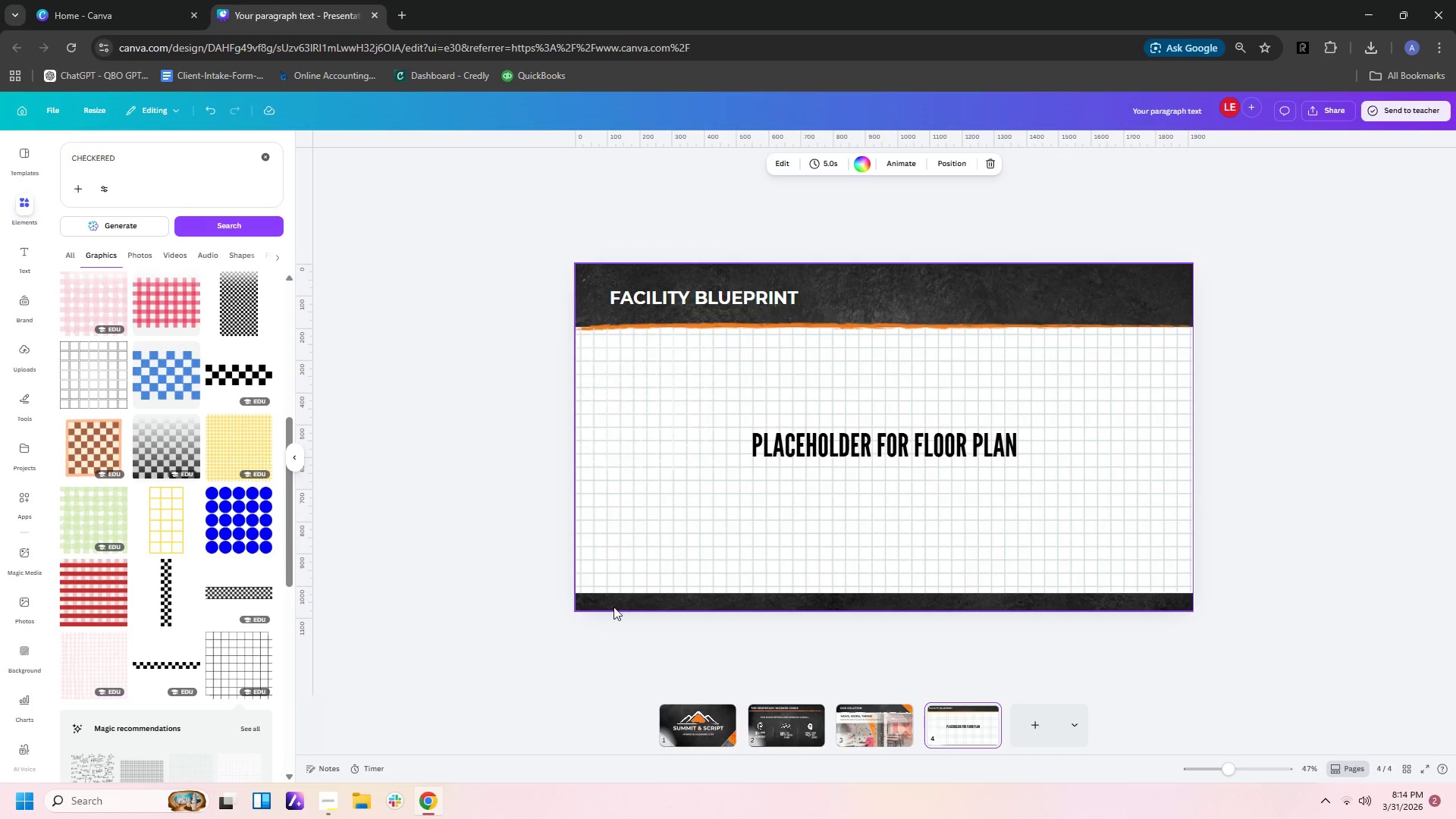 
key(Control+V)
 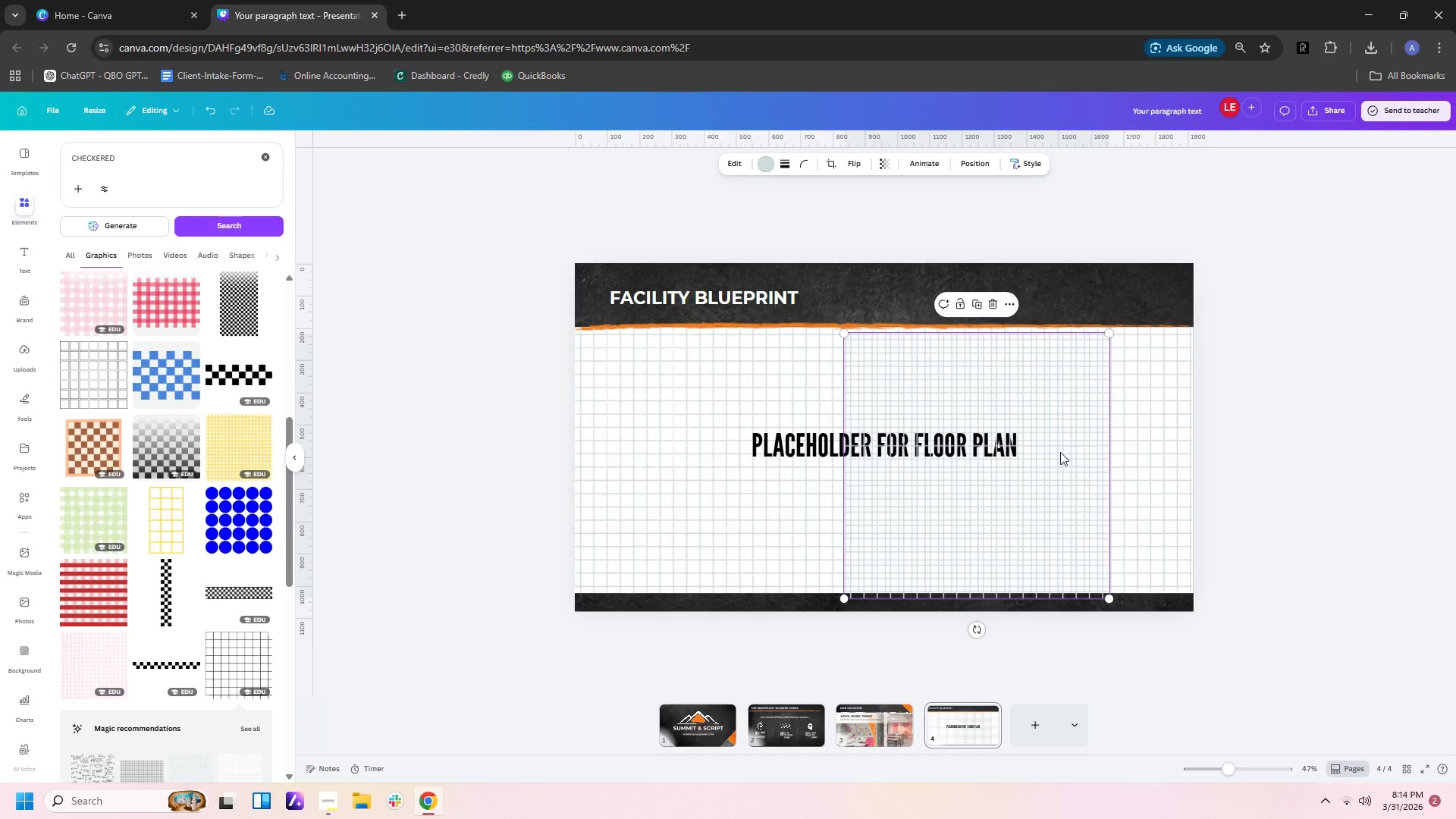 
left_click([1056, 451])
 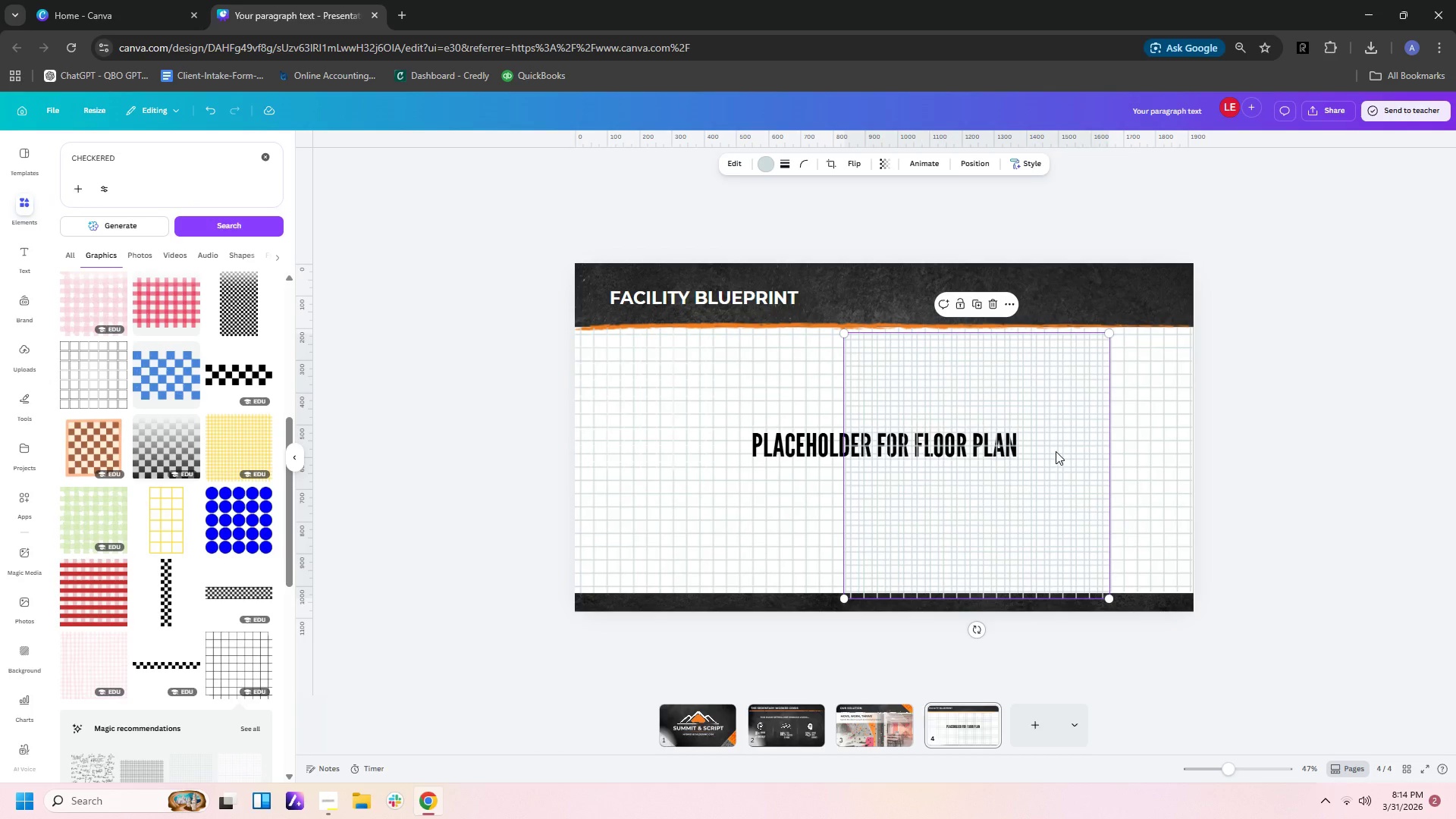 
key(Delete)
 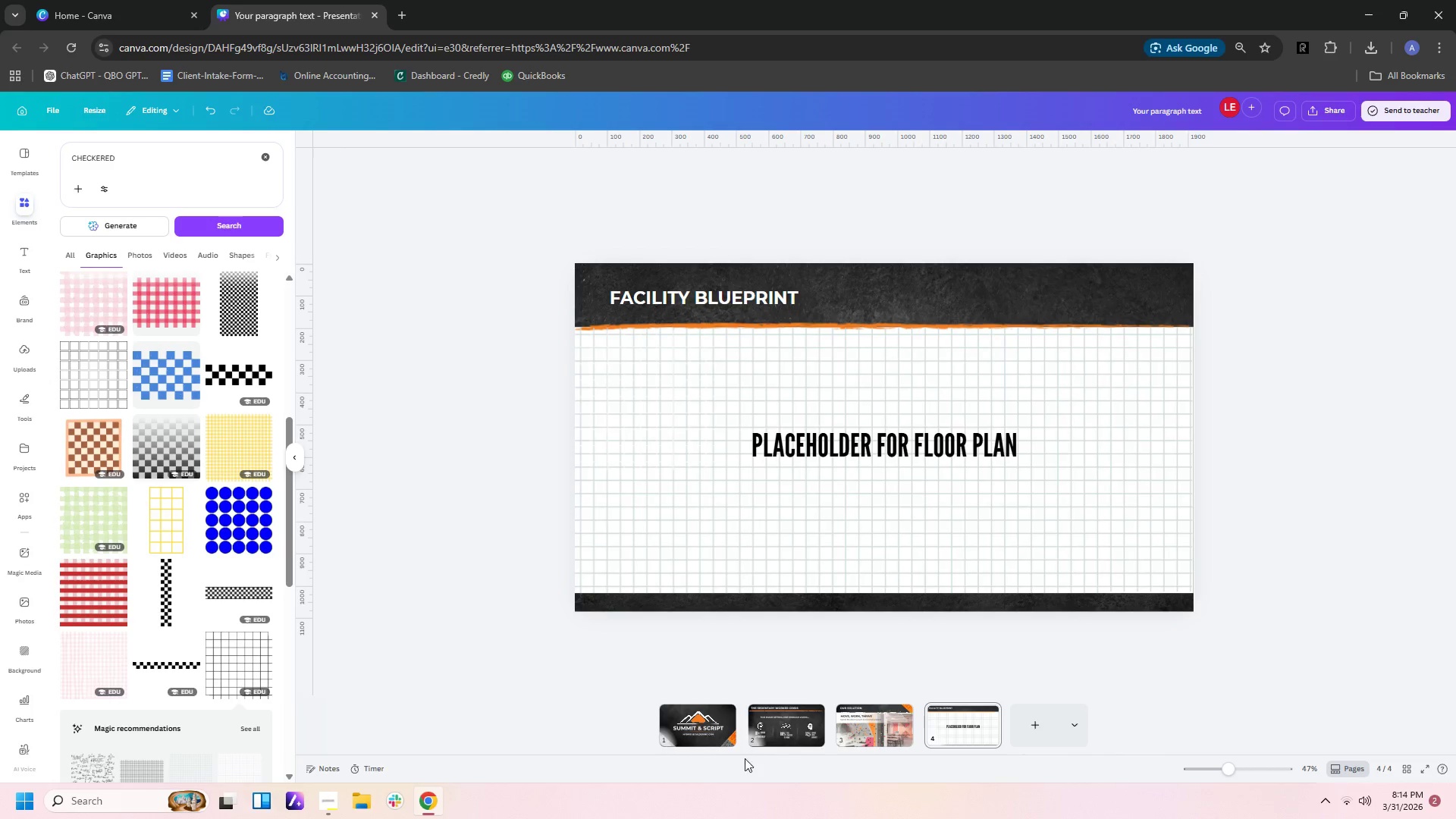 
left_click([714, 735])
 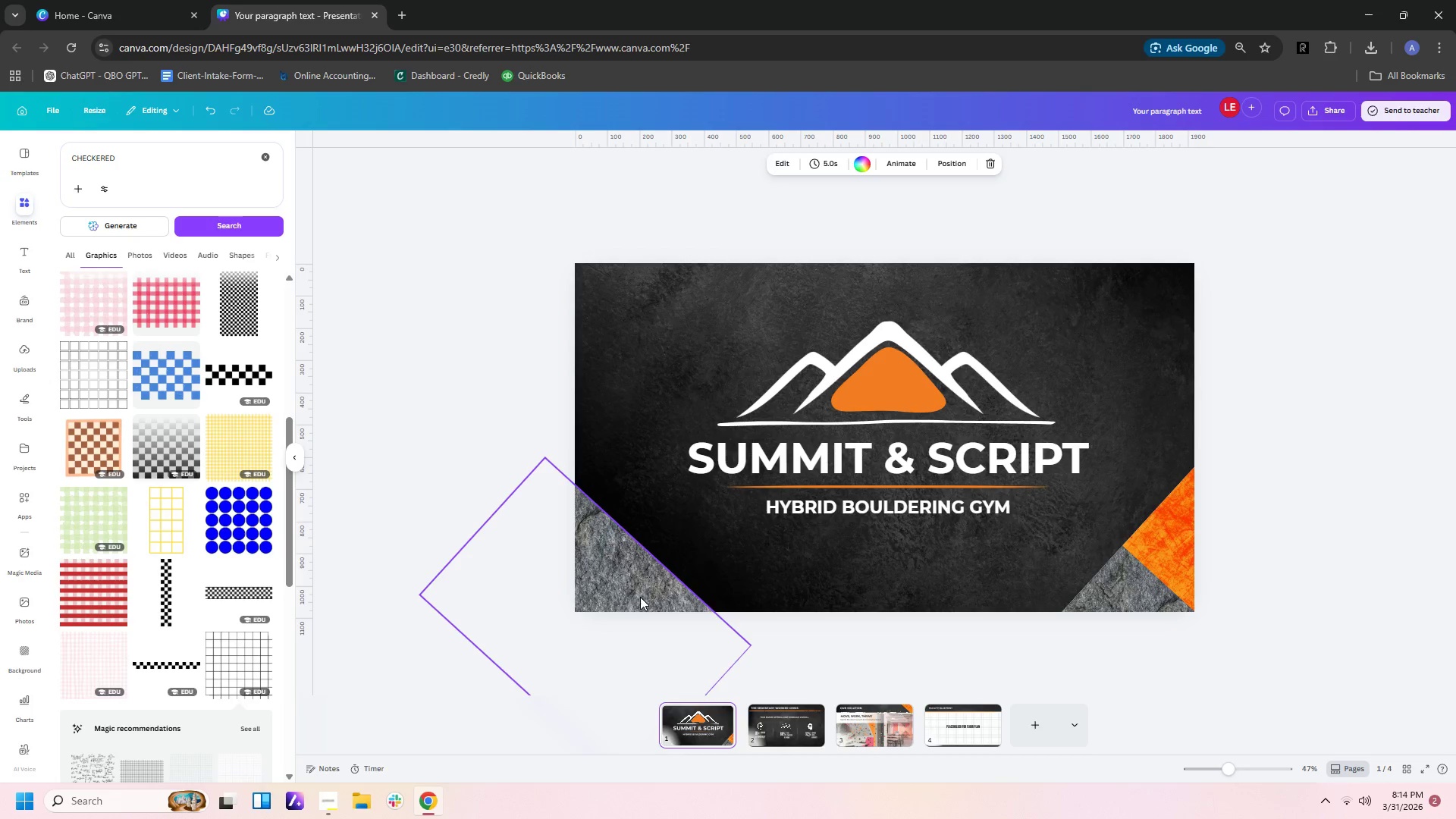 
left_click([640, 590])
 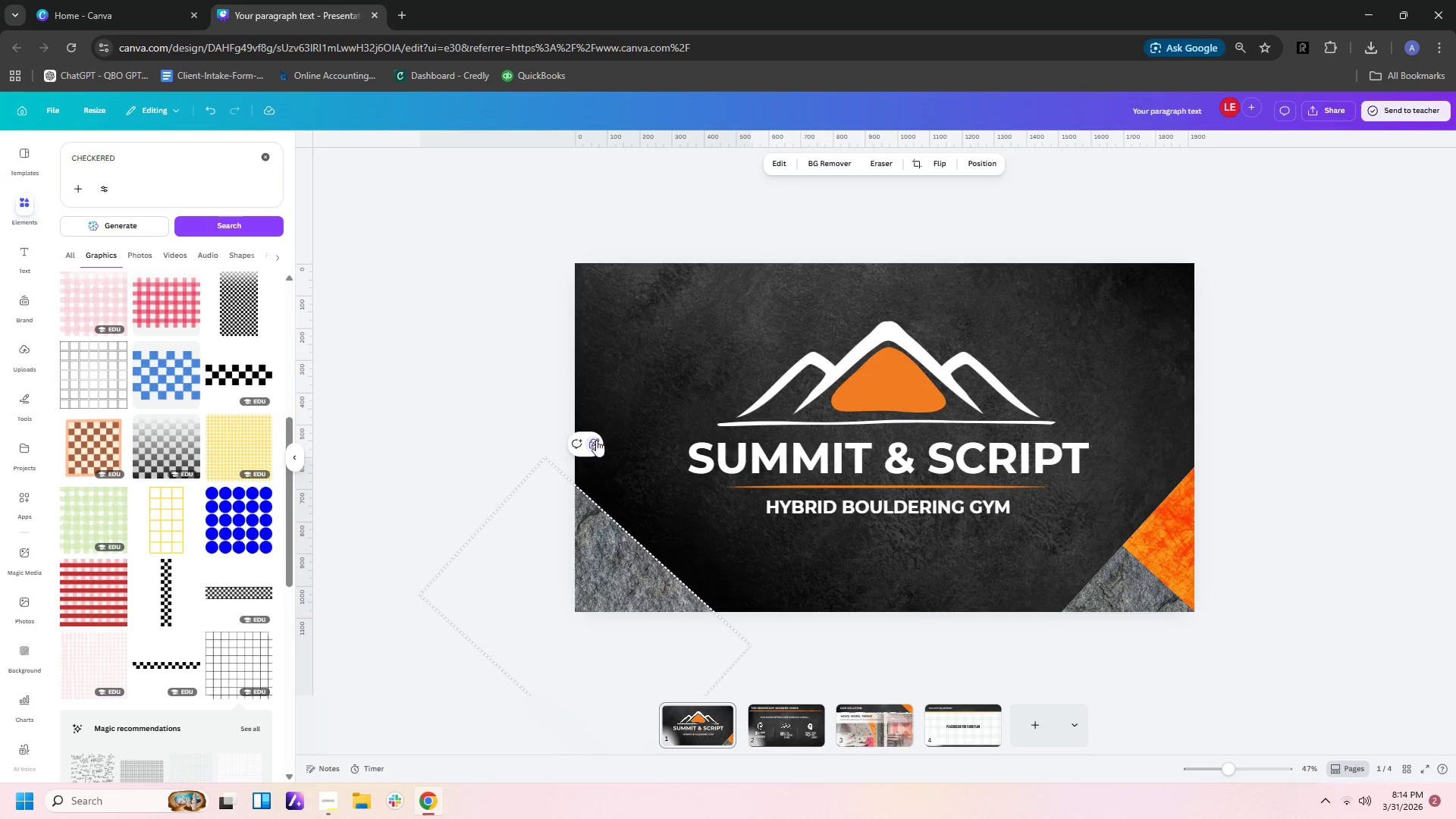 
left_click([591, 444])
 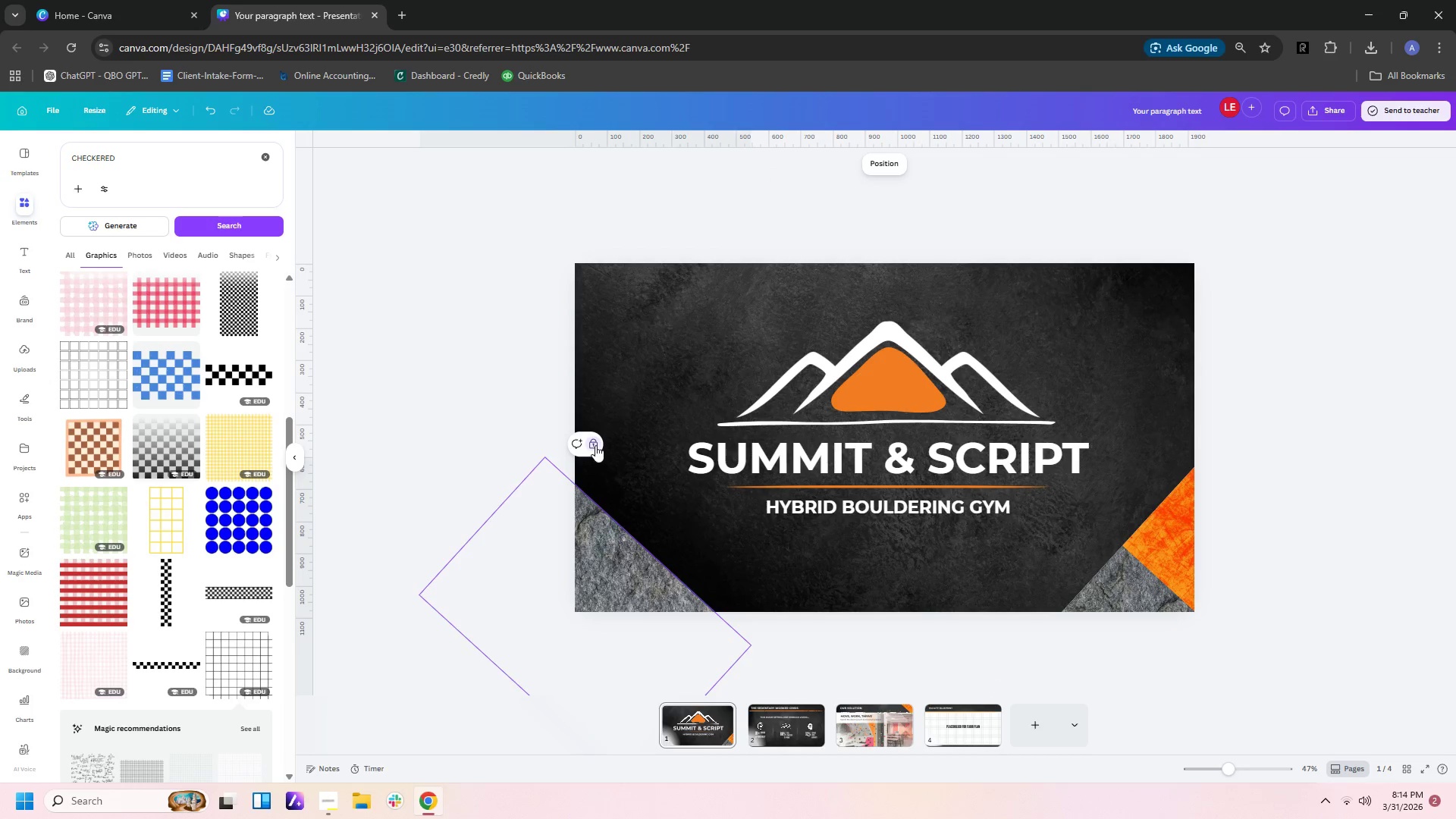 
left_click([592, 444])
 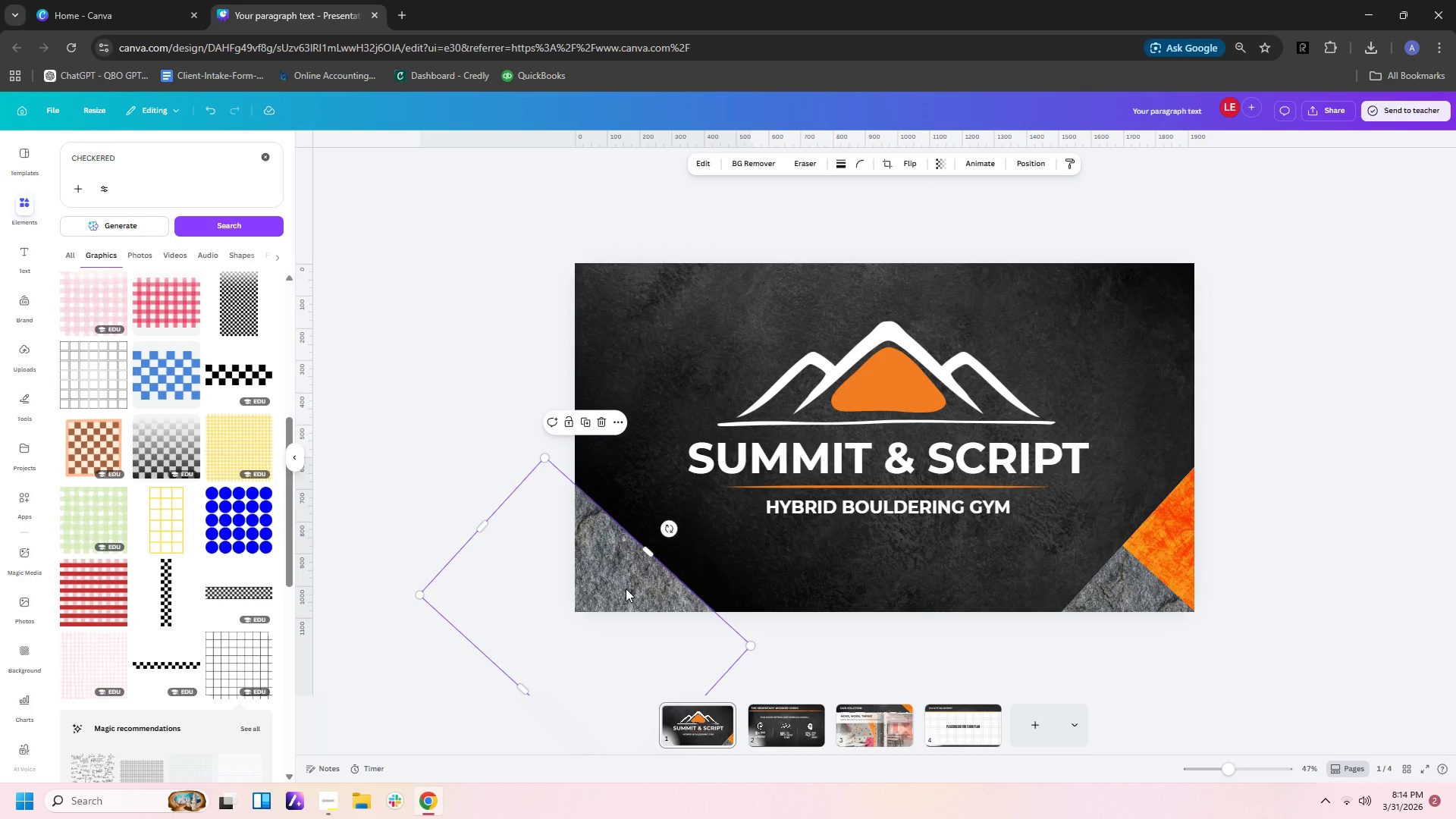 
key(Control+C)
 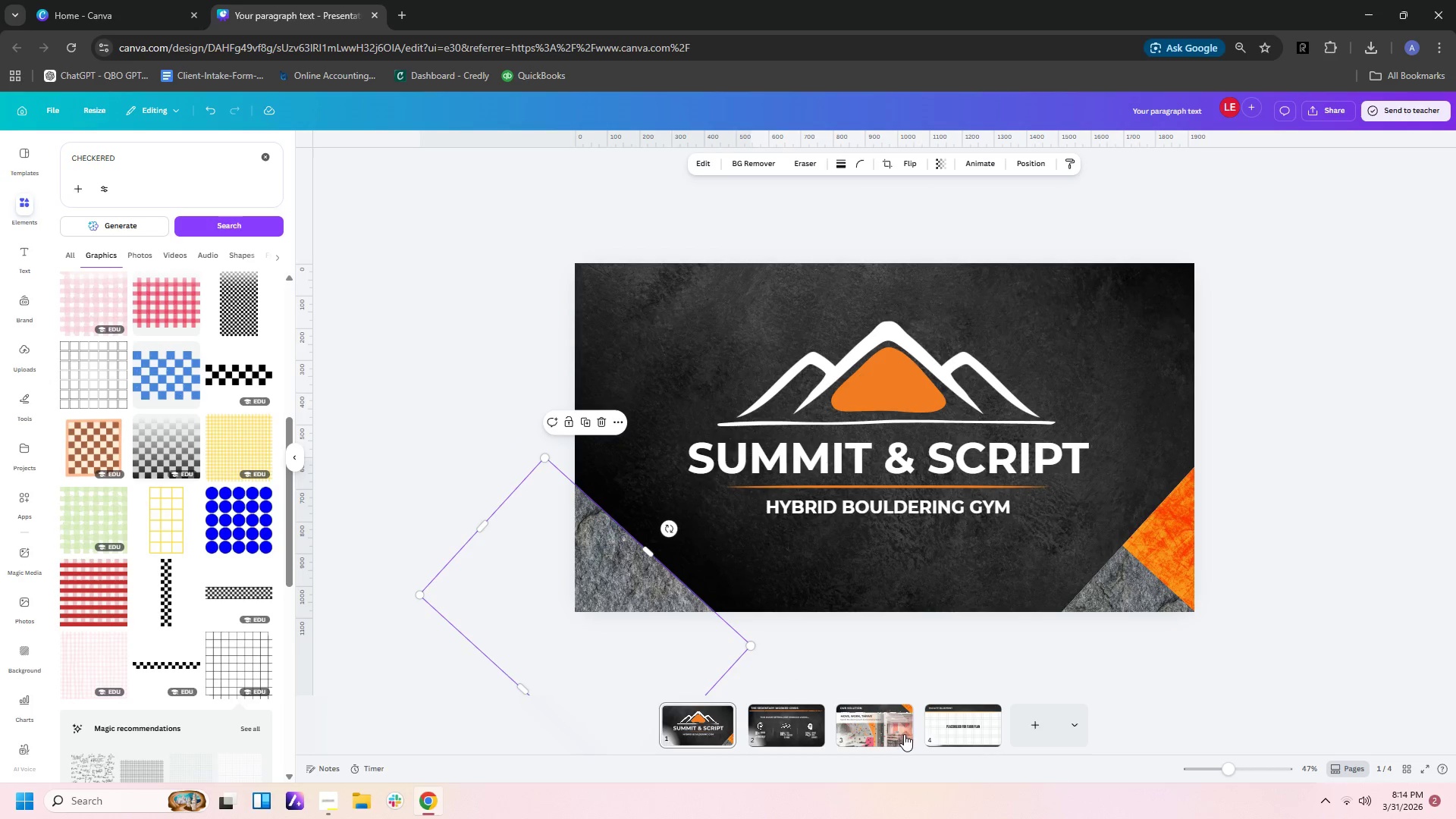 
left_click([982, 730])
 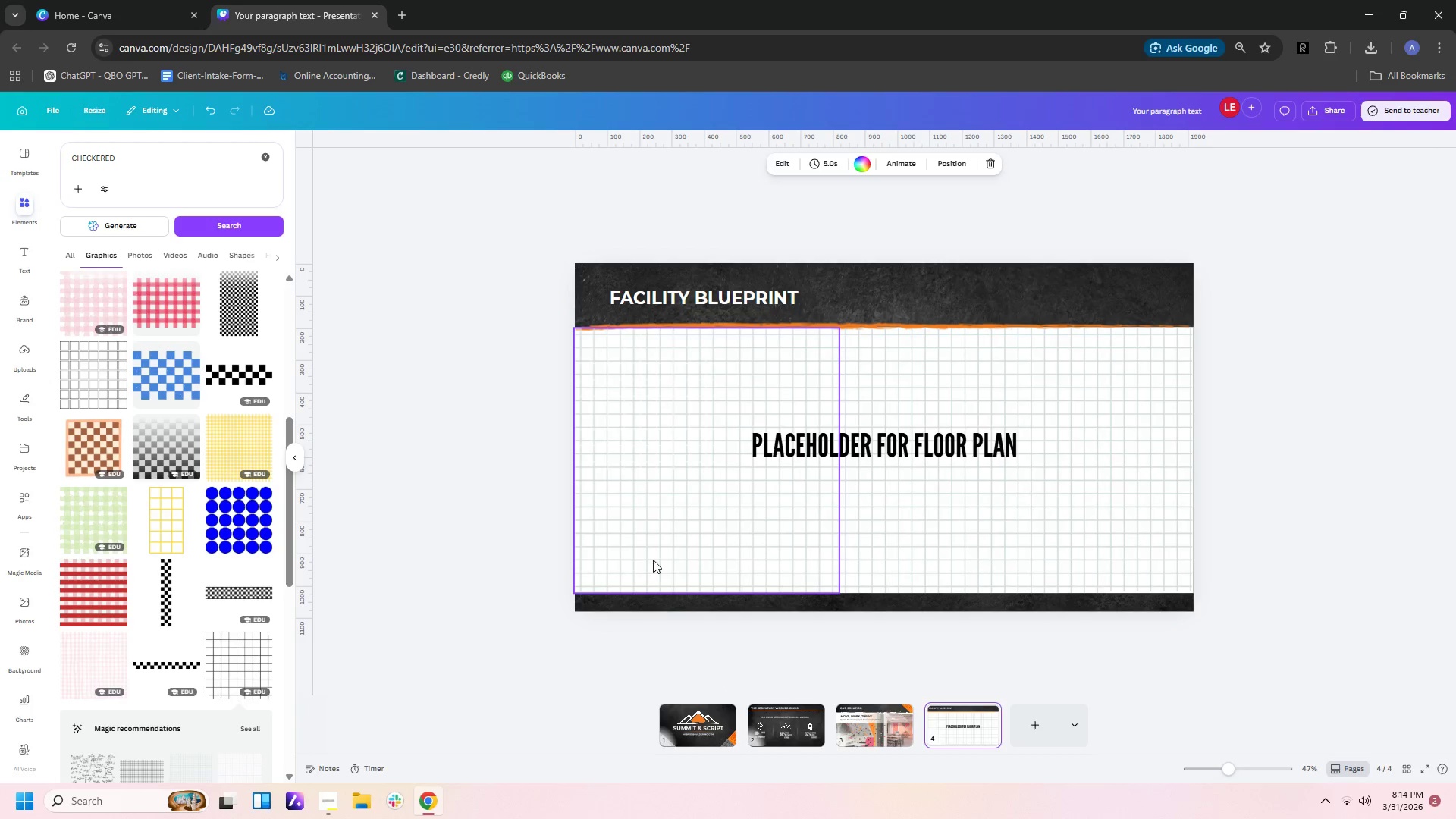 
key(Control+V)
 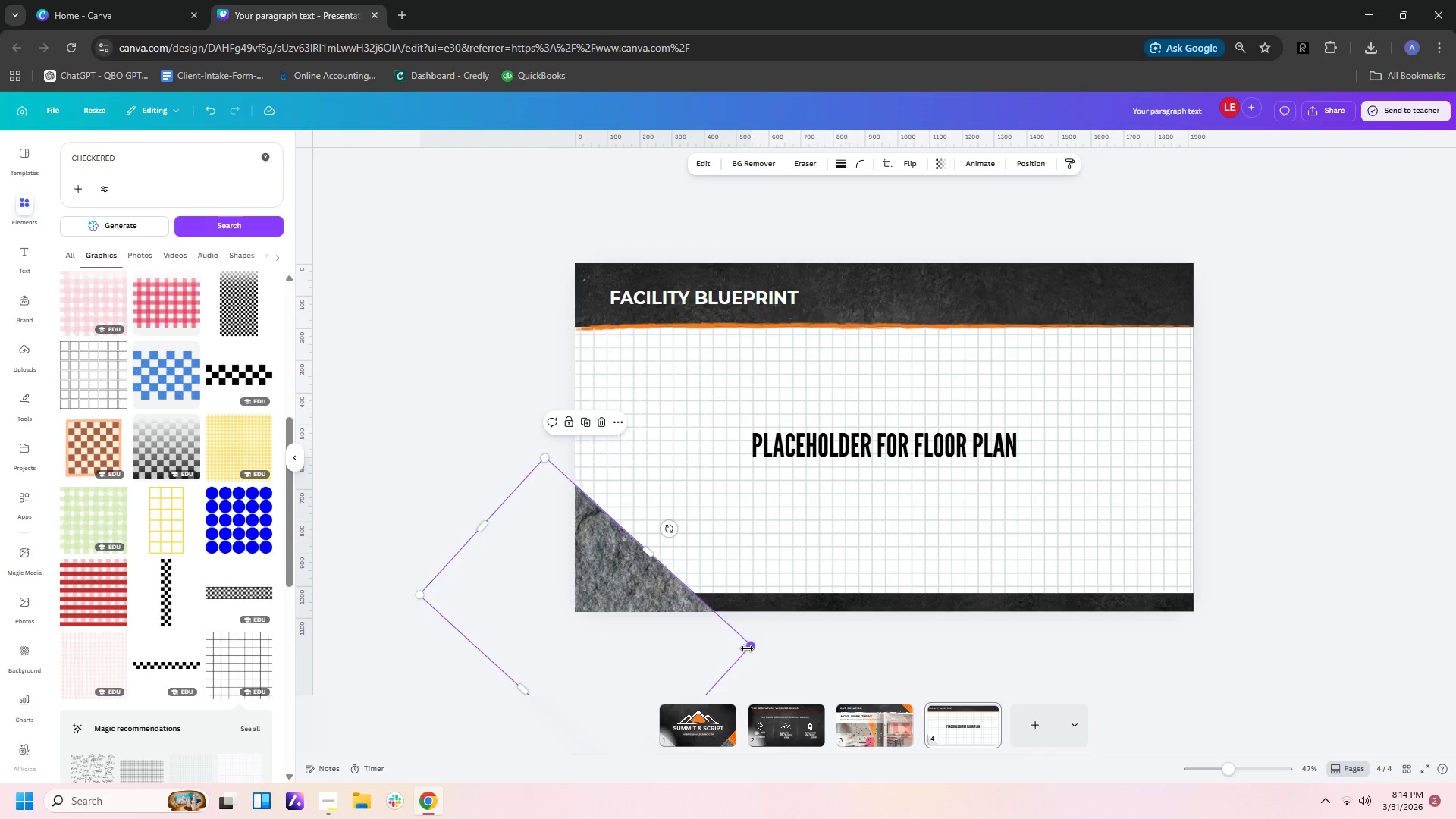 
left_click_drag(start_coordinate=[747, 648], to_coordinate=[689, 633])
 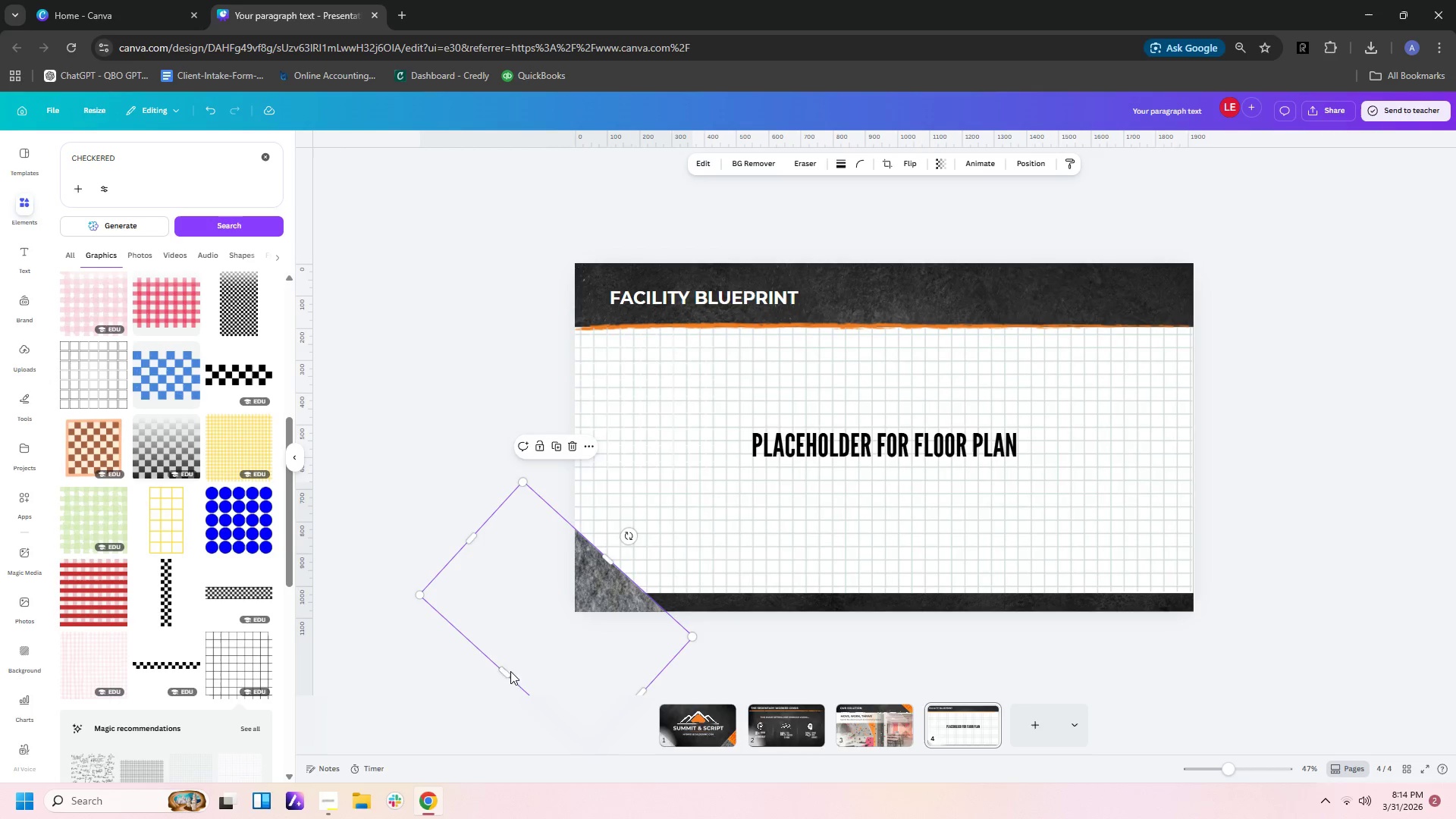 
left_click_drag(start_coordinate=[507, 672], to_coordinate=[566, 608])
 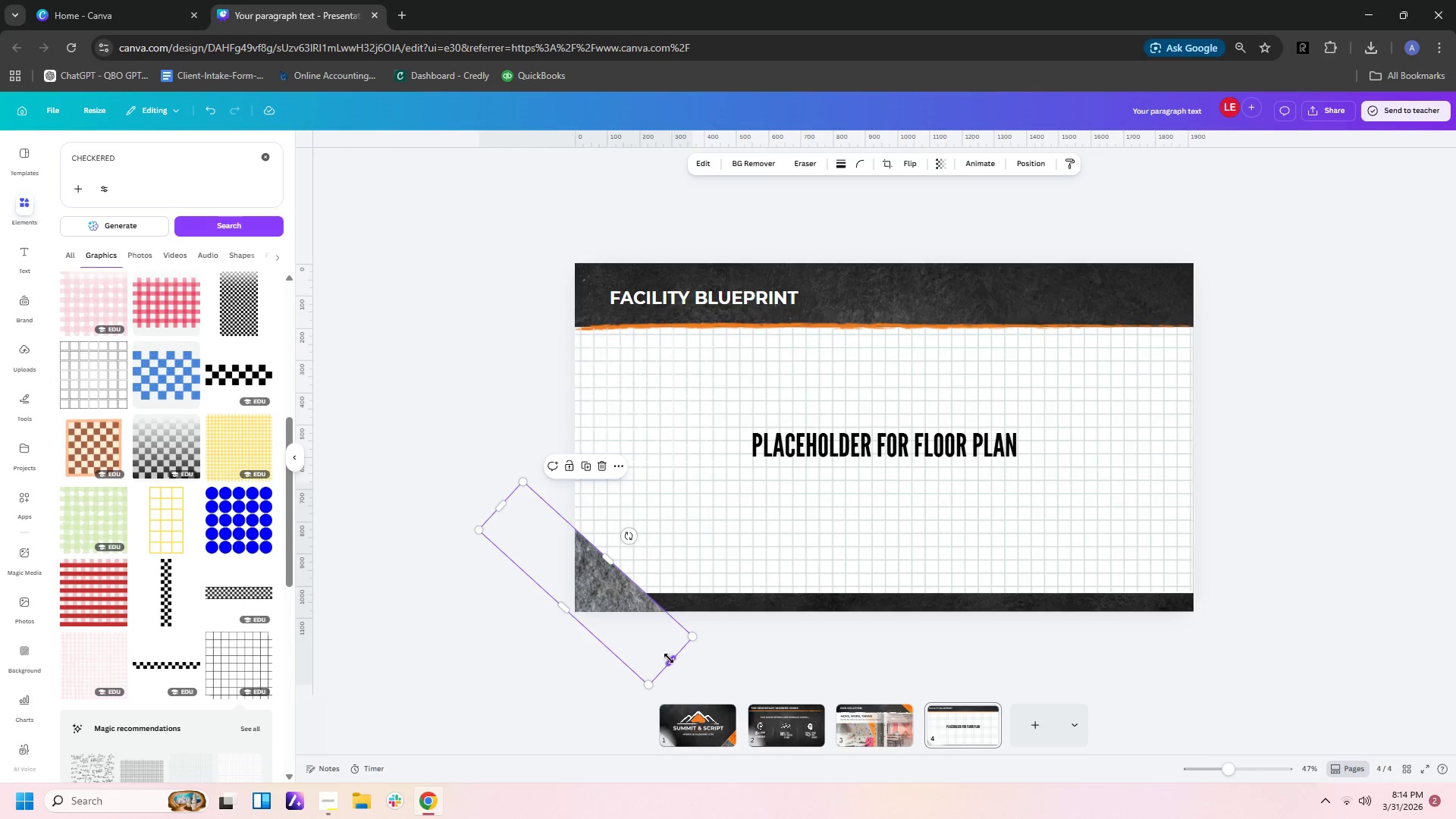 
left_click_drag(start_coordinate=[668, 659], to_coordinate=[648, 634])
 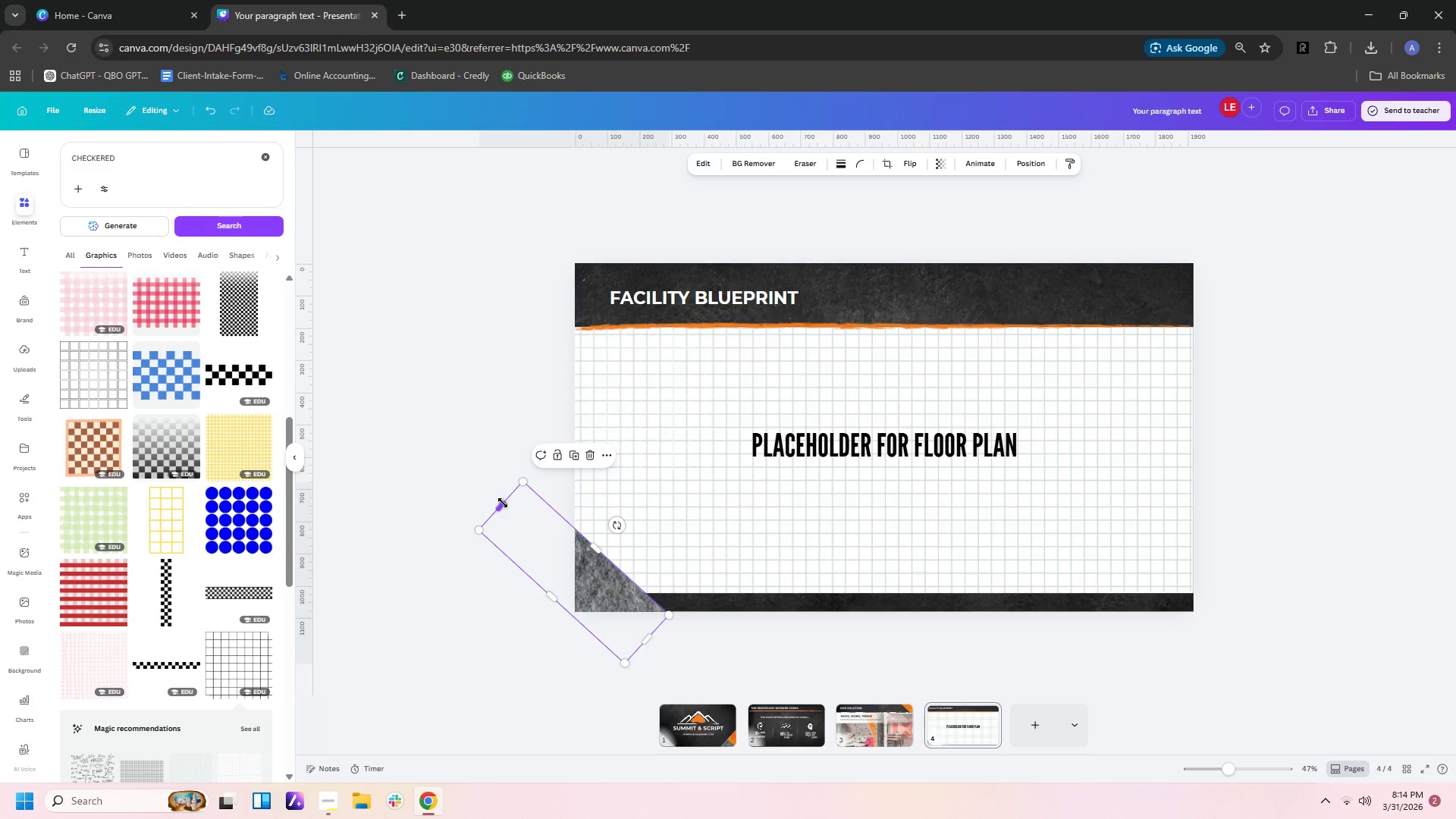 
left_click_drag(start_coordinate=[502, 503], to_coordinate=[554, 545])
 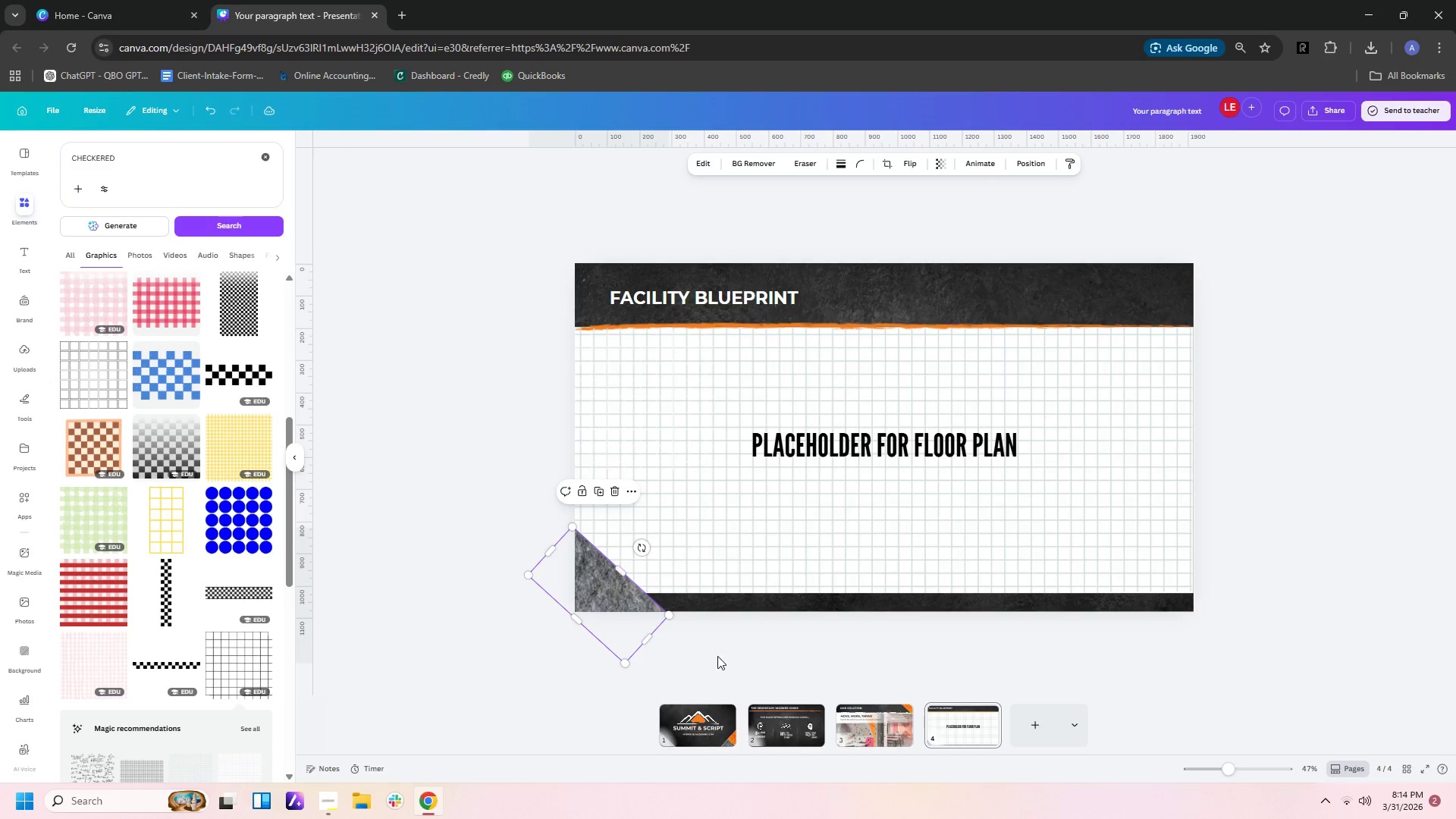 
left_click([717, 656])
 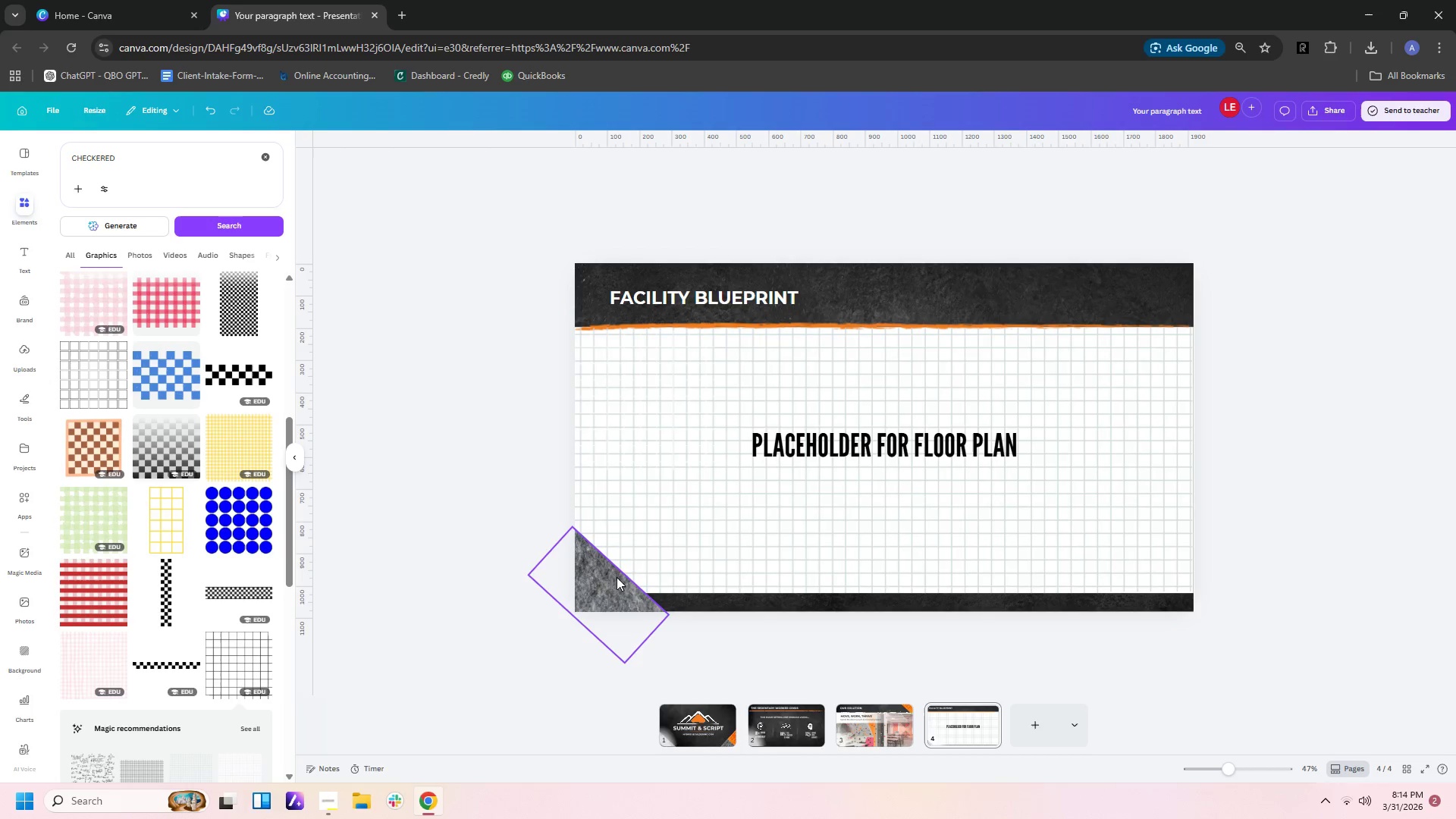 
wait(13.3)
 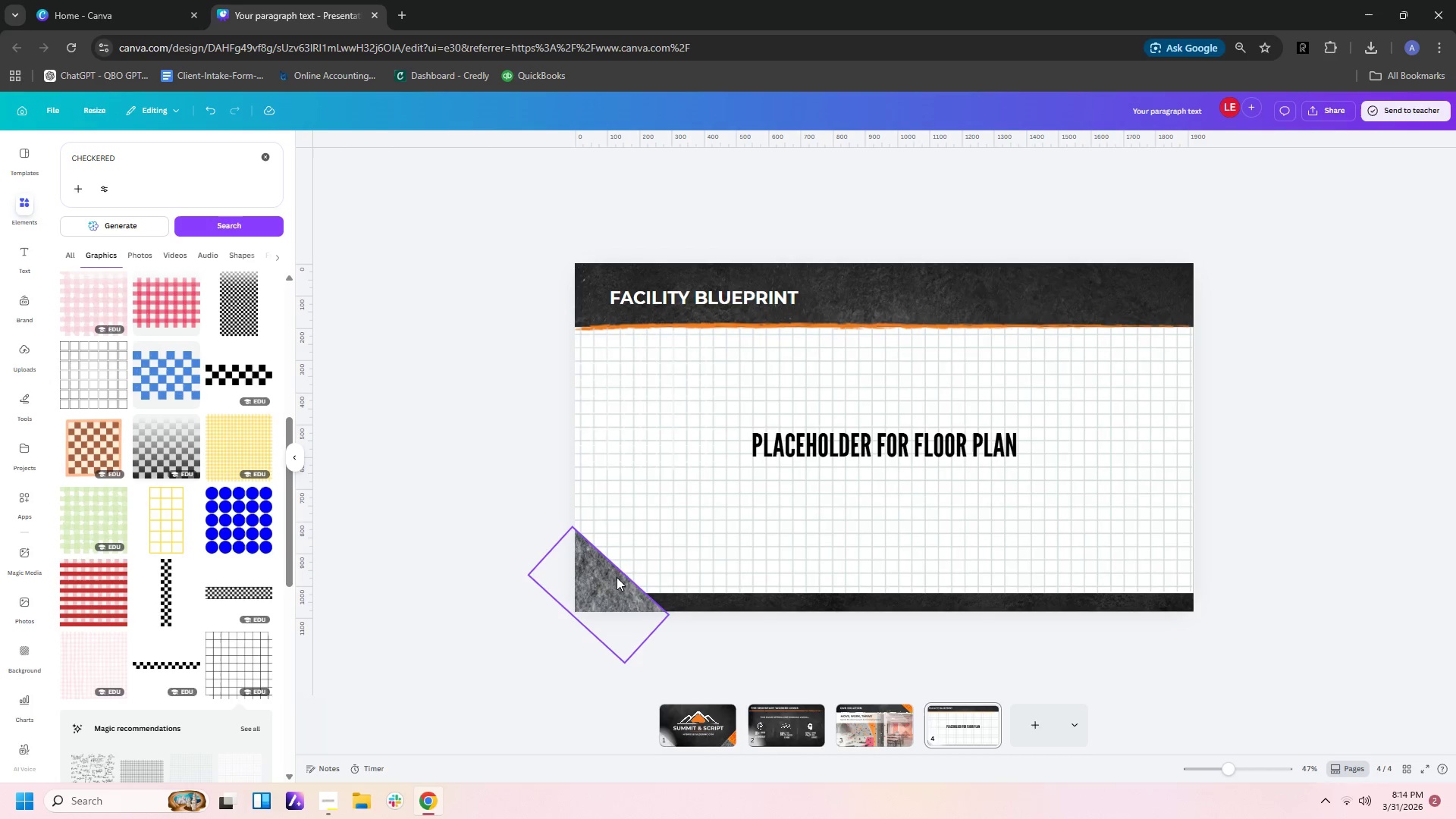 
left_click([836, 606])
 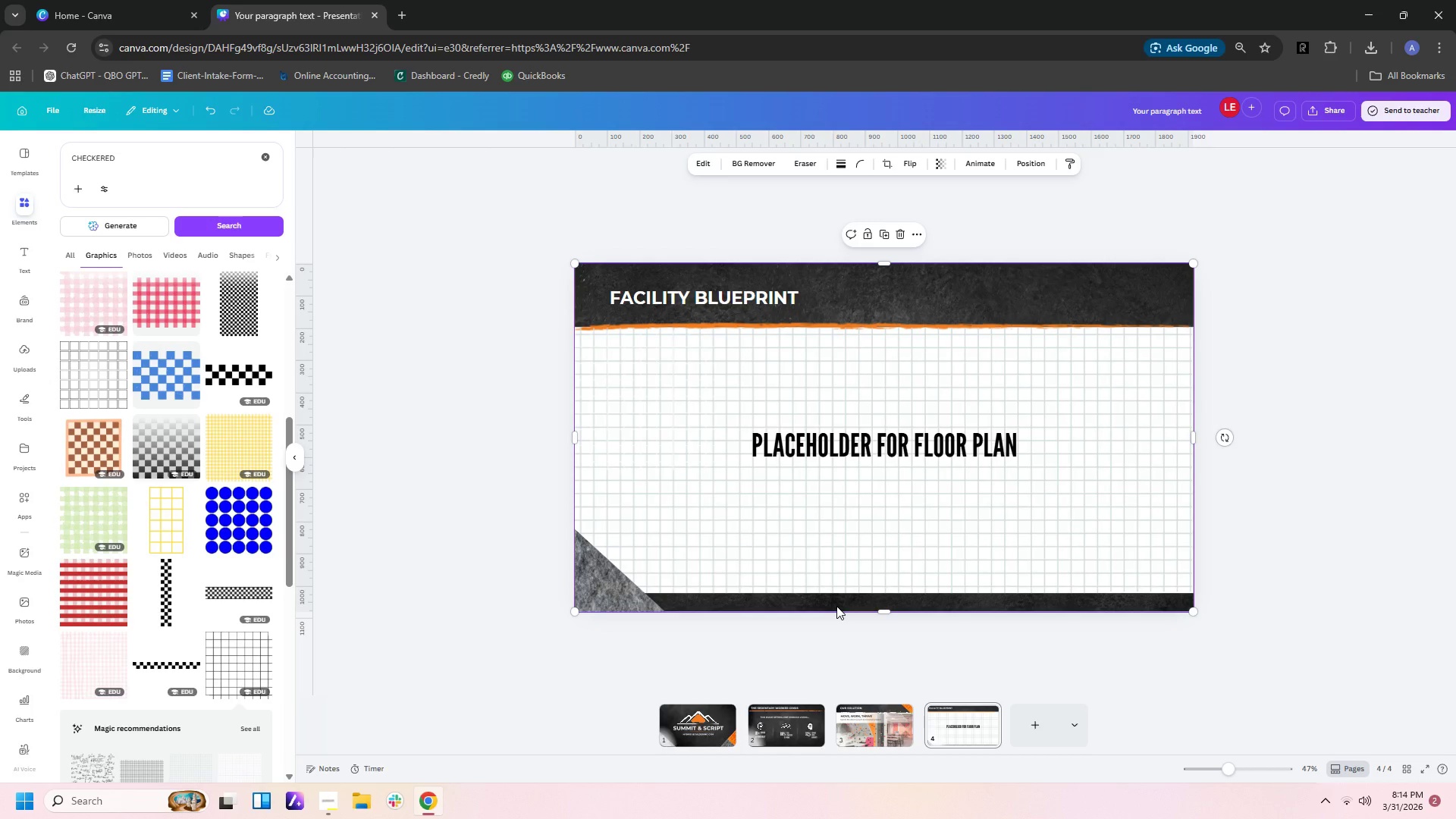 
key(Control+C)
 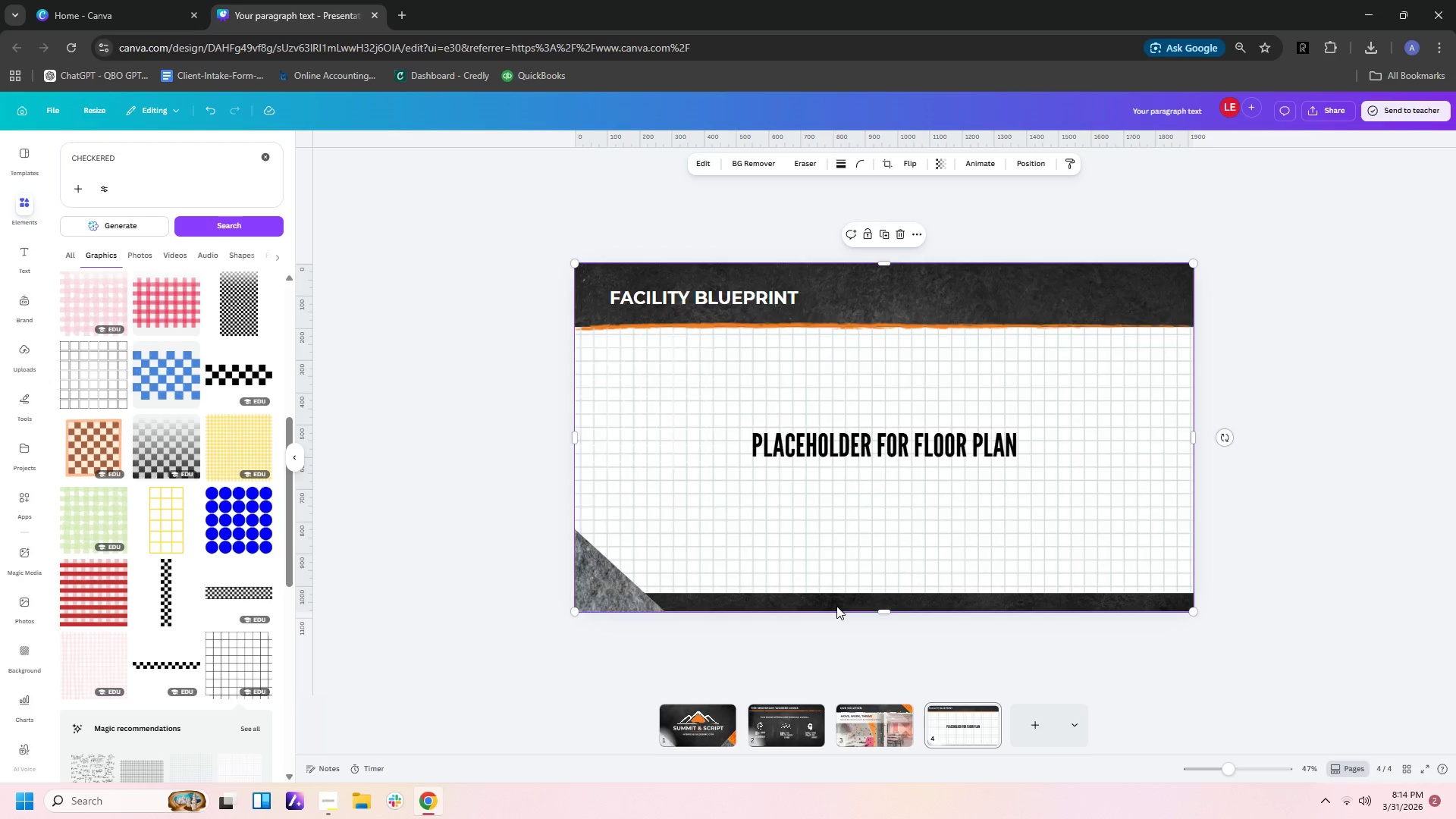 
key(Control+V)
 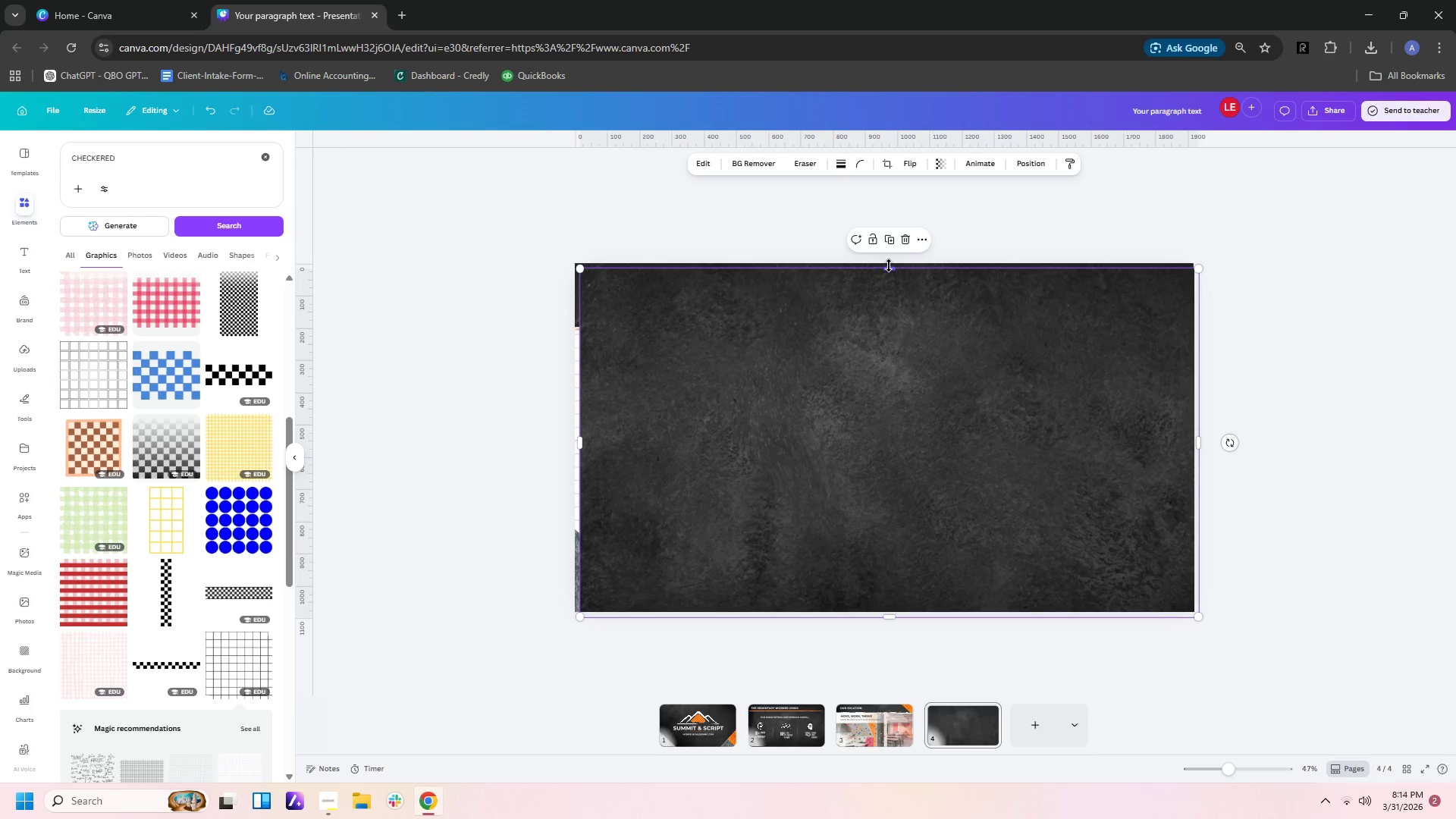 
left_click_drag(start_coordinate=[889, 265], to_coordinate=[821, 590])
 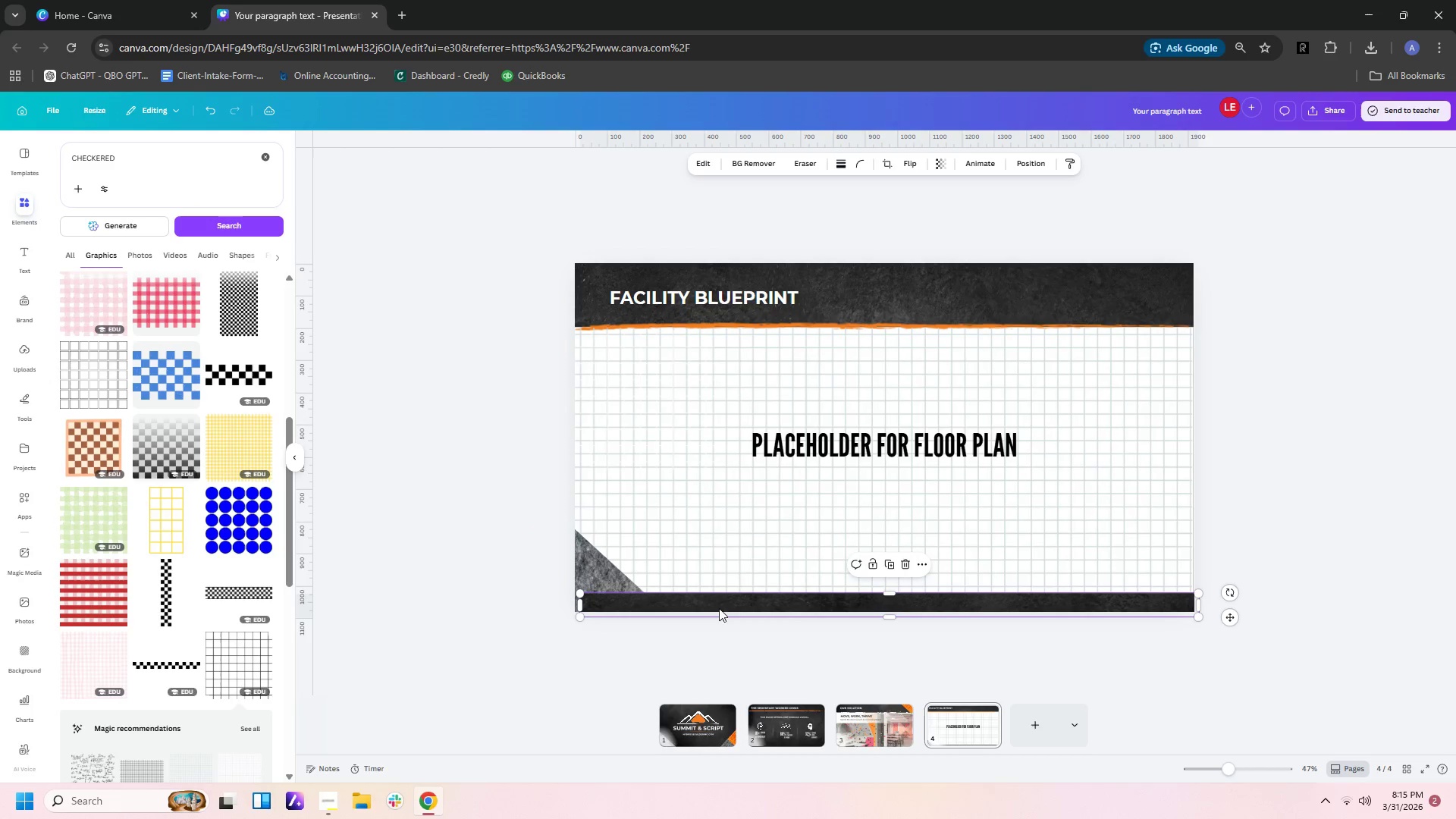 
left_click_drag(start_coordinate=[722, 602], to_coordinate=[714, 599])
 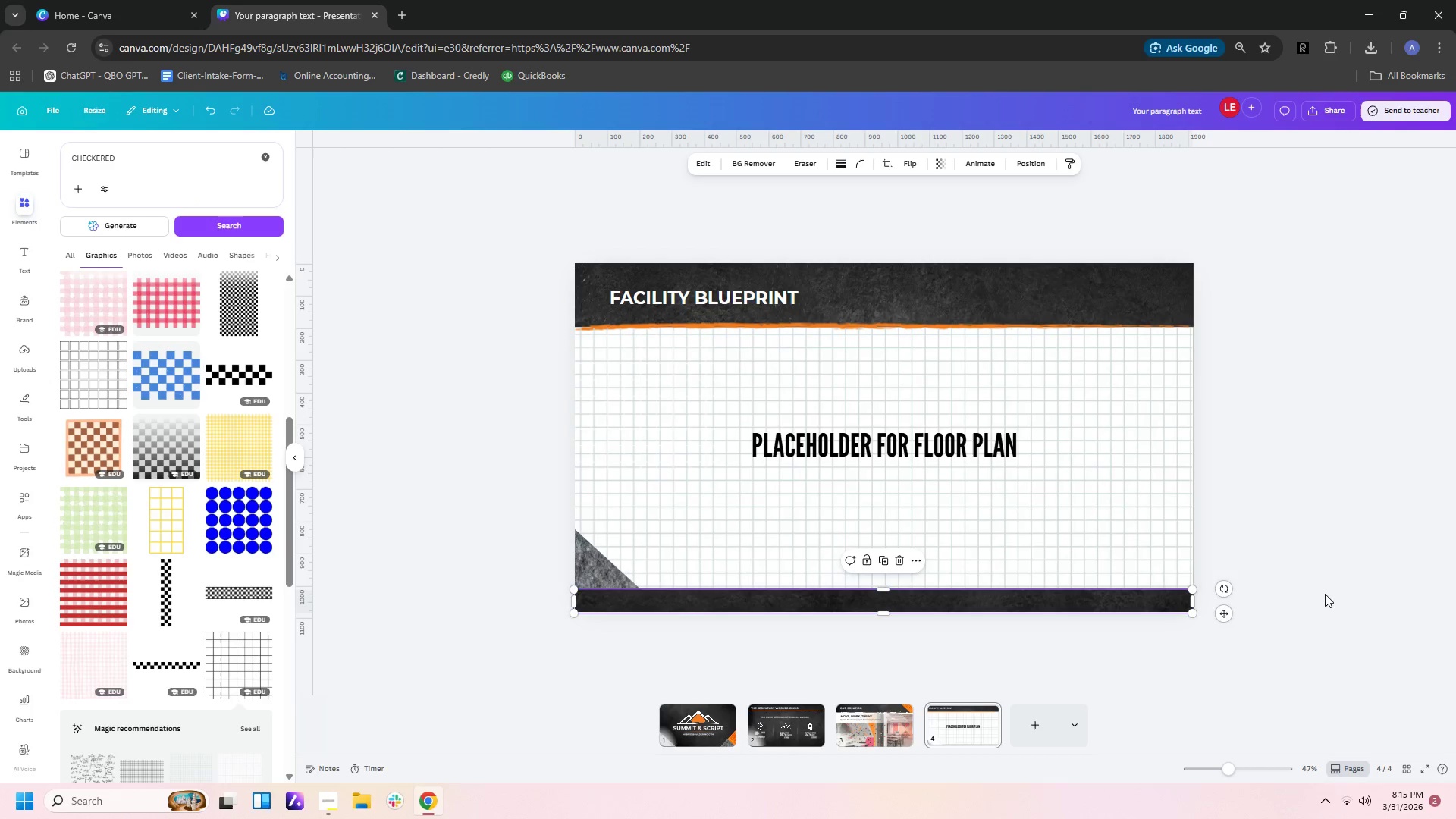 
left_click([1325, 594])
 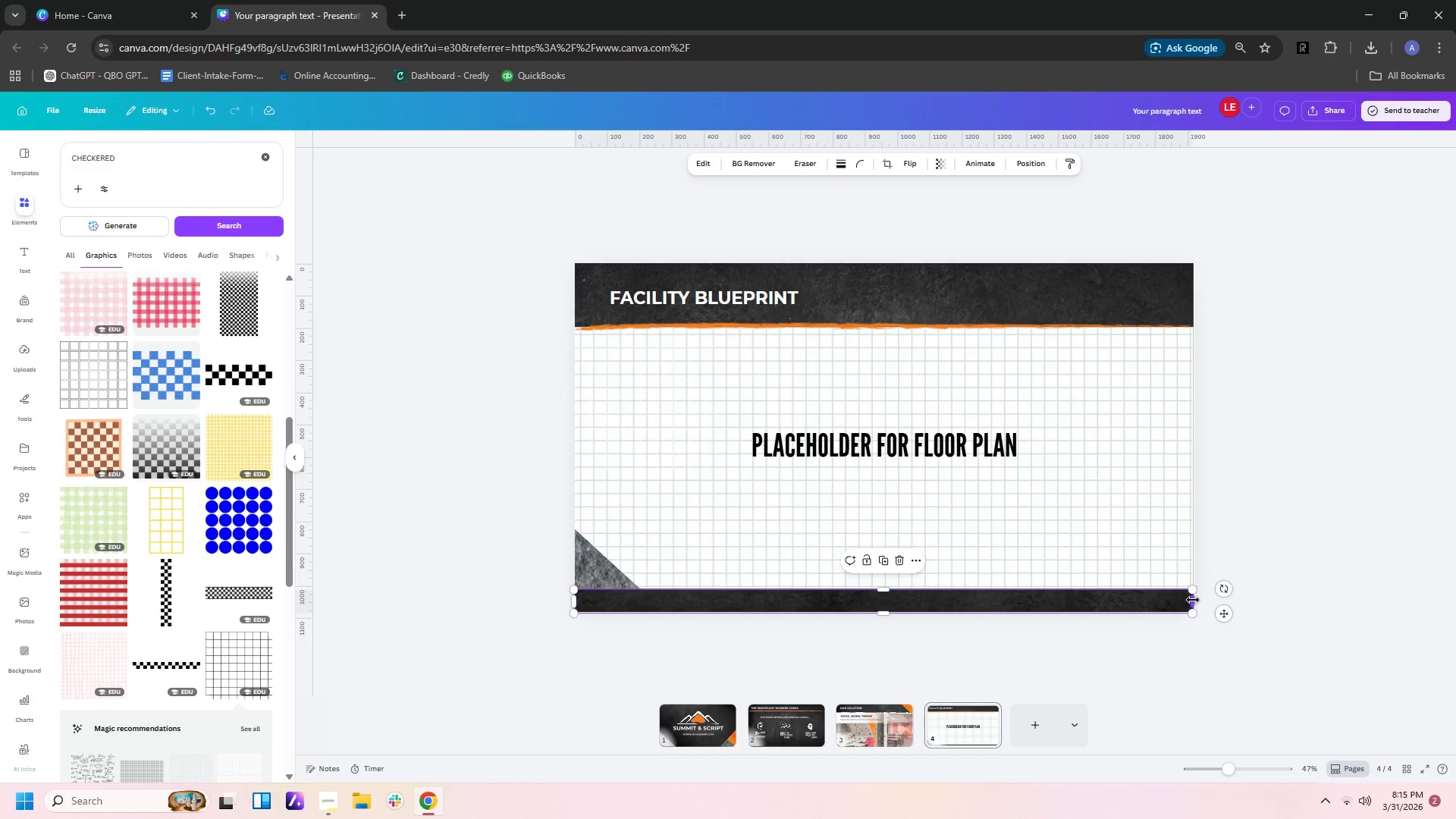 
left_click([1235, 592])
 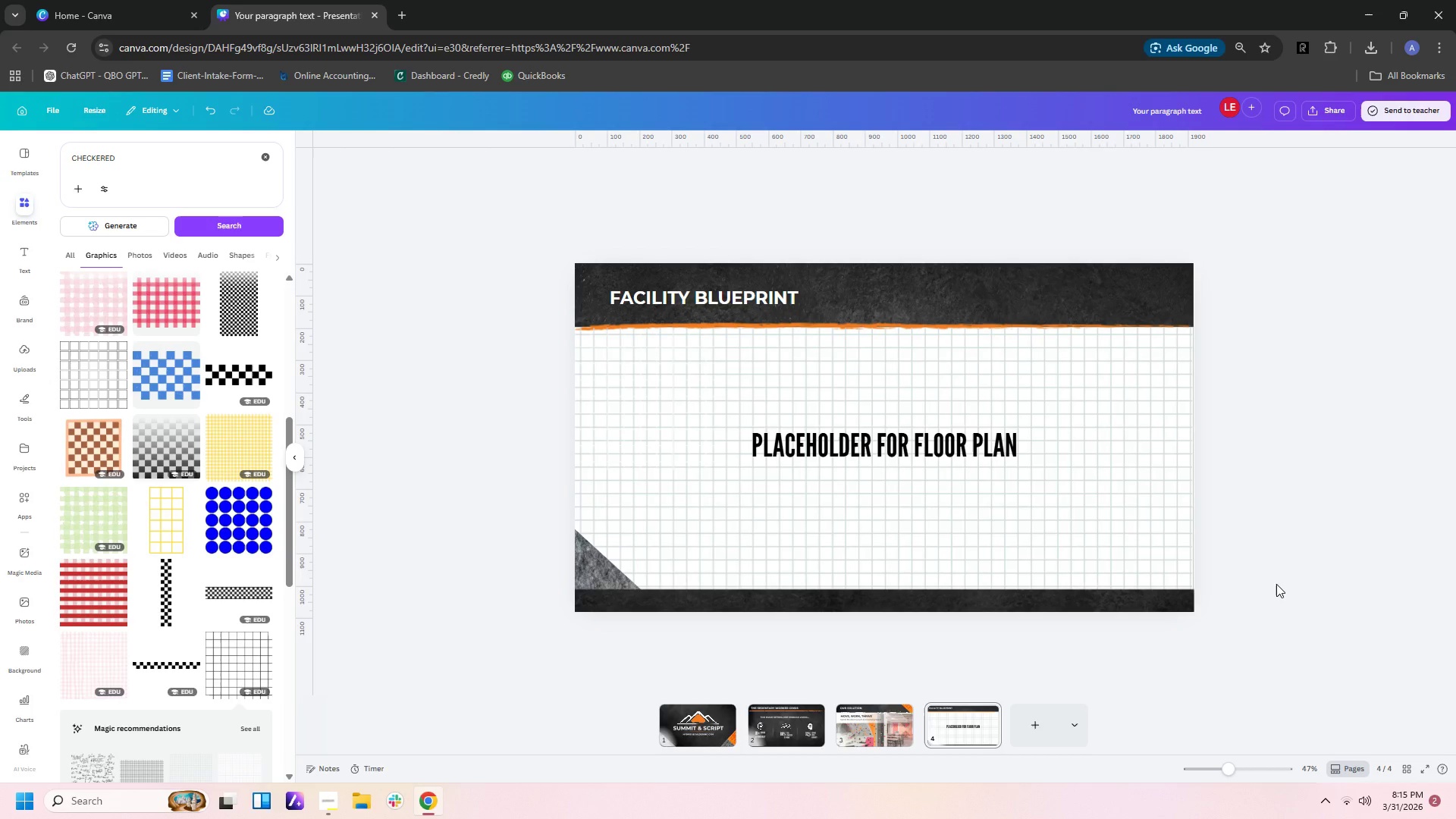 
left_click([1276, 584])
 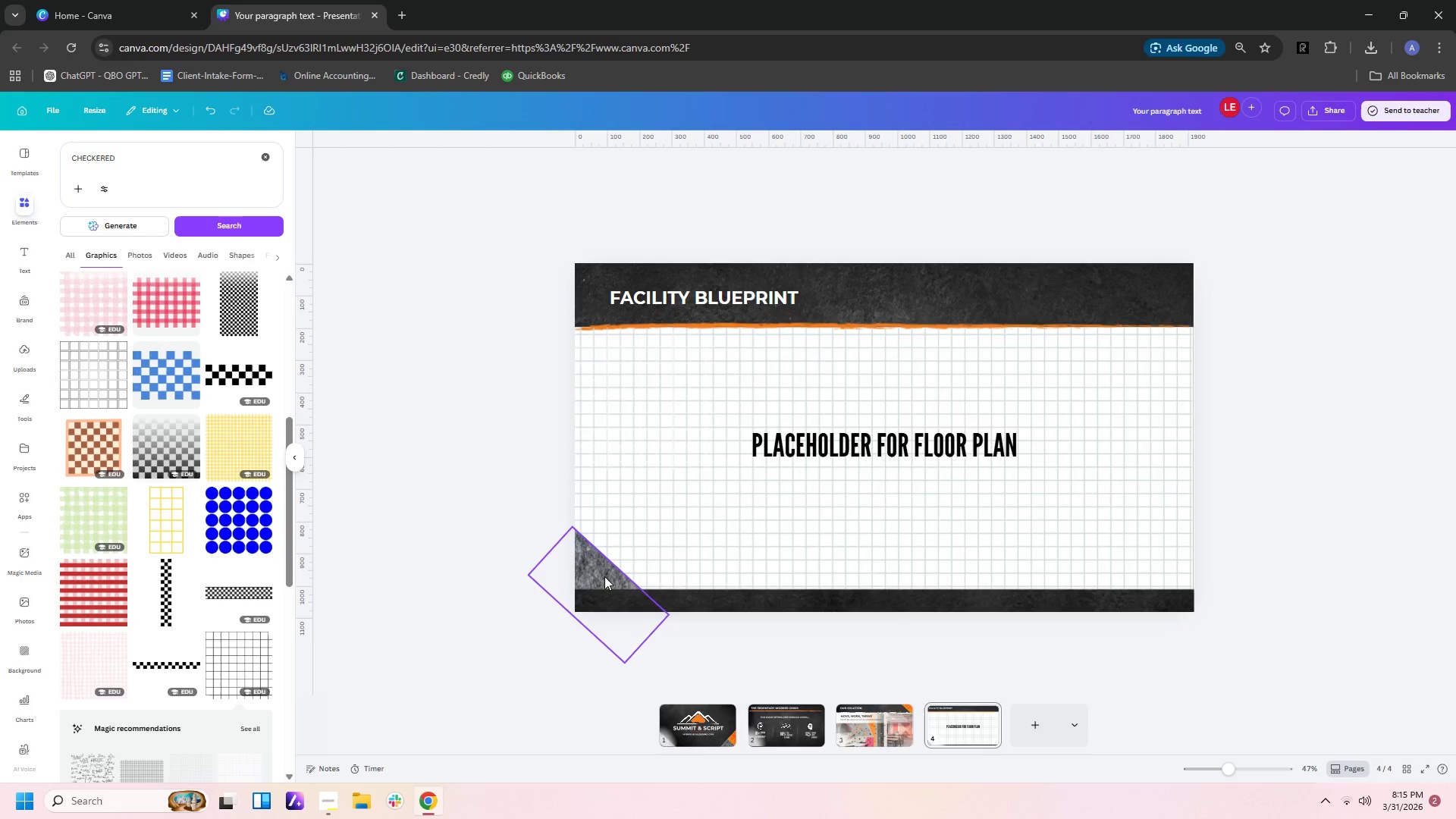 
left_click_drag(start_coordinate=[601, 576], to_coordinate=[580, 556])
 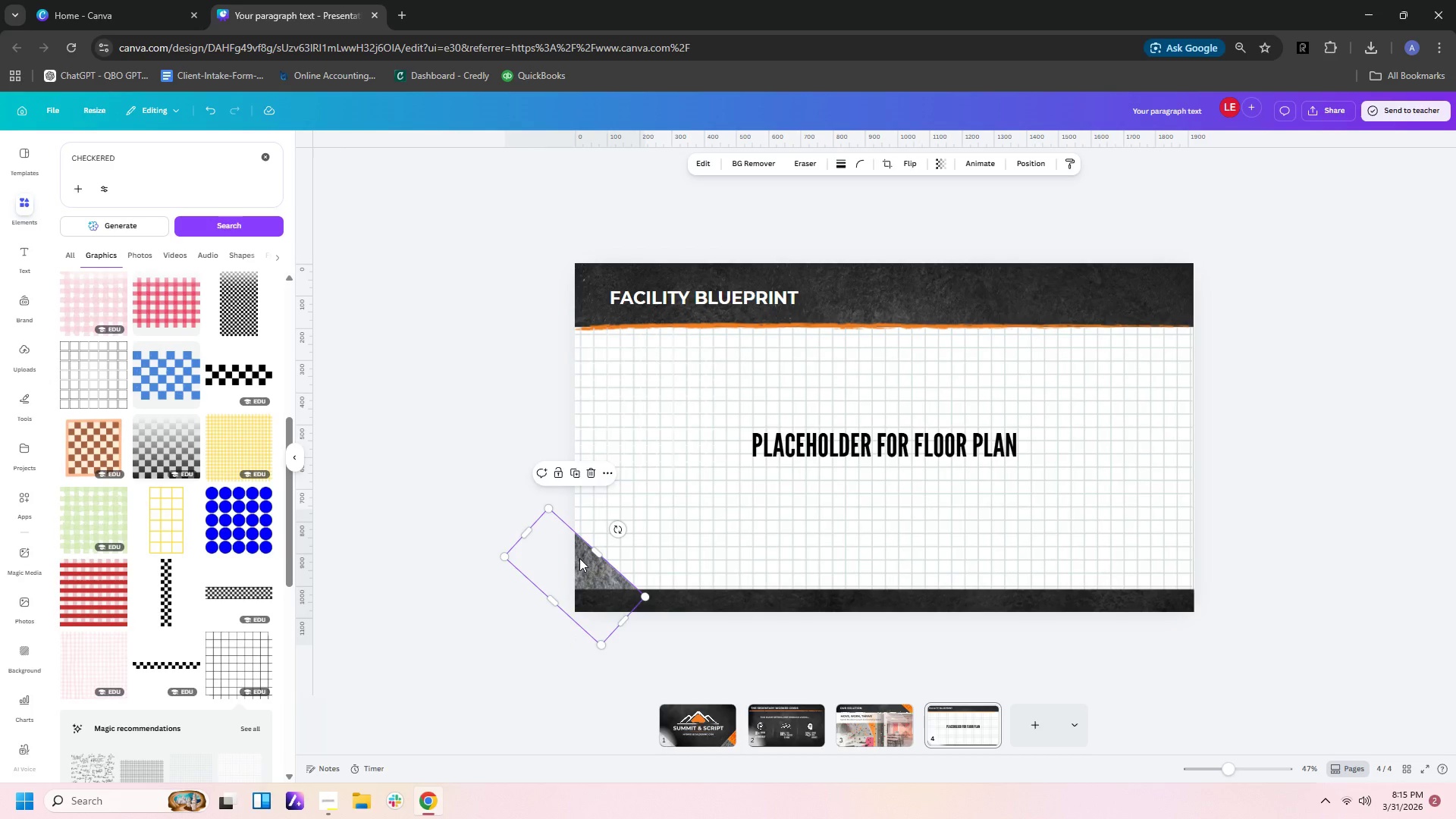 
left_click([962, 648])
 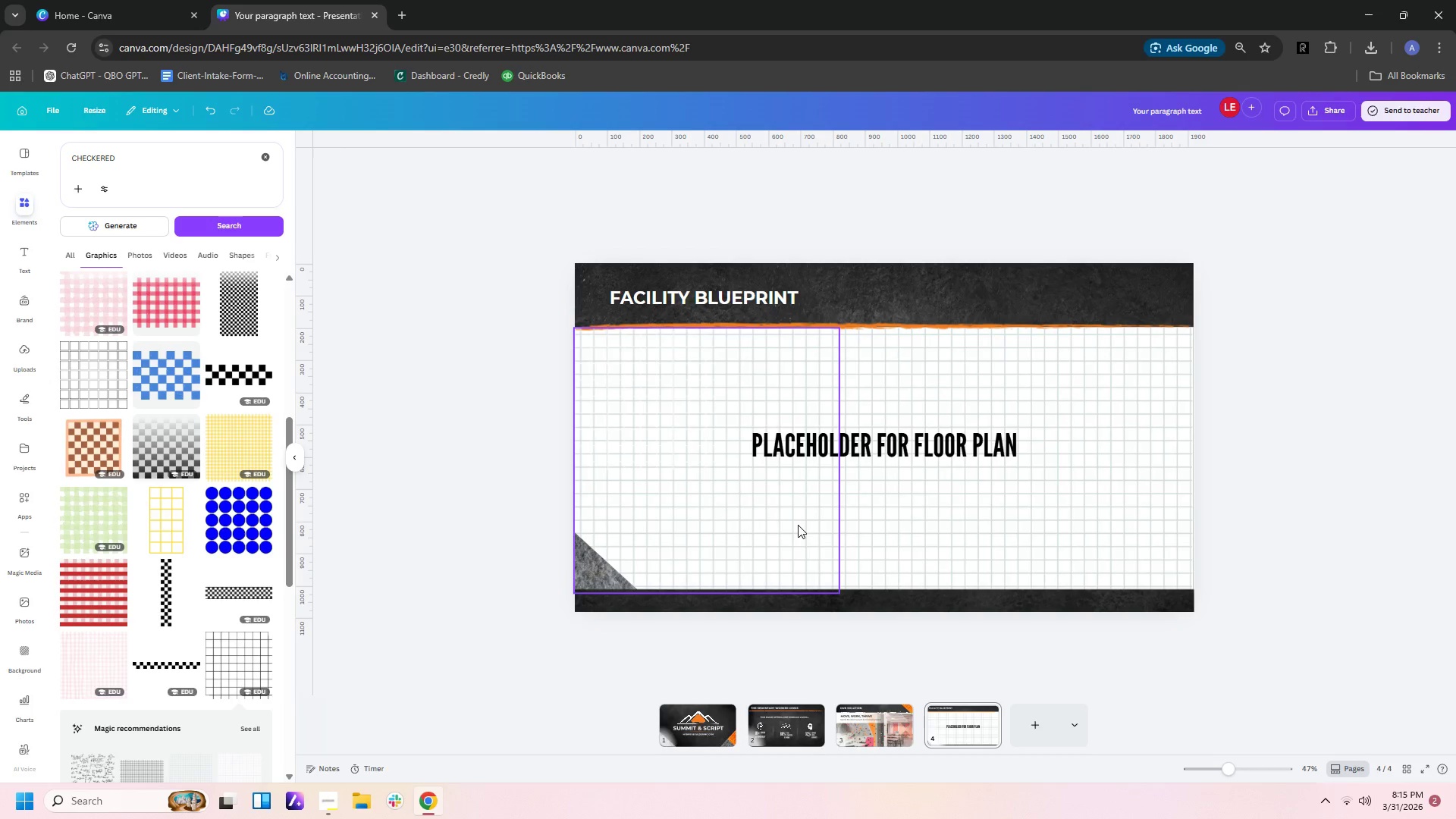 
wait(16.33)
 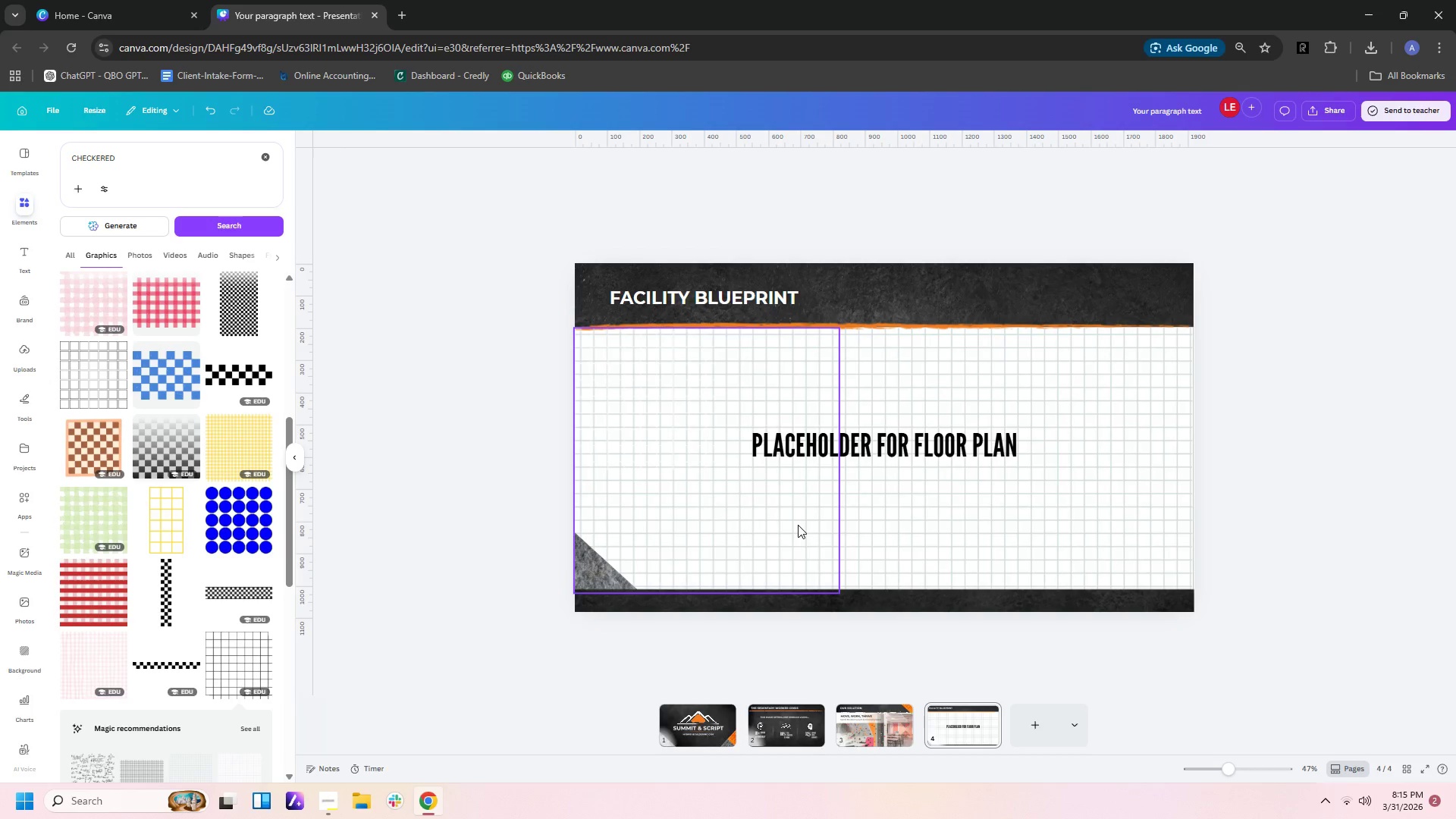 
left_click([881, 447])
 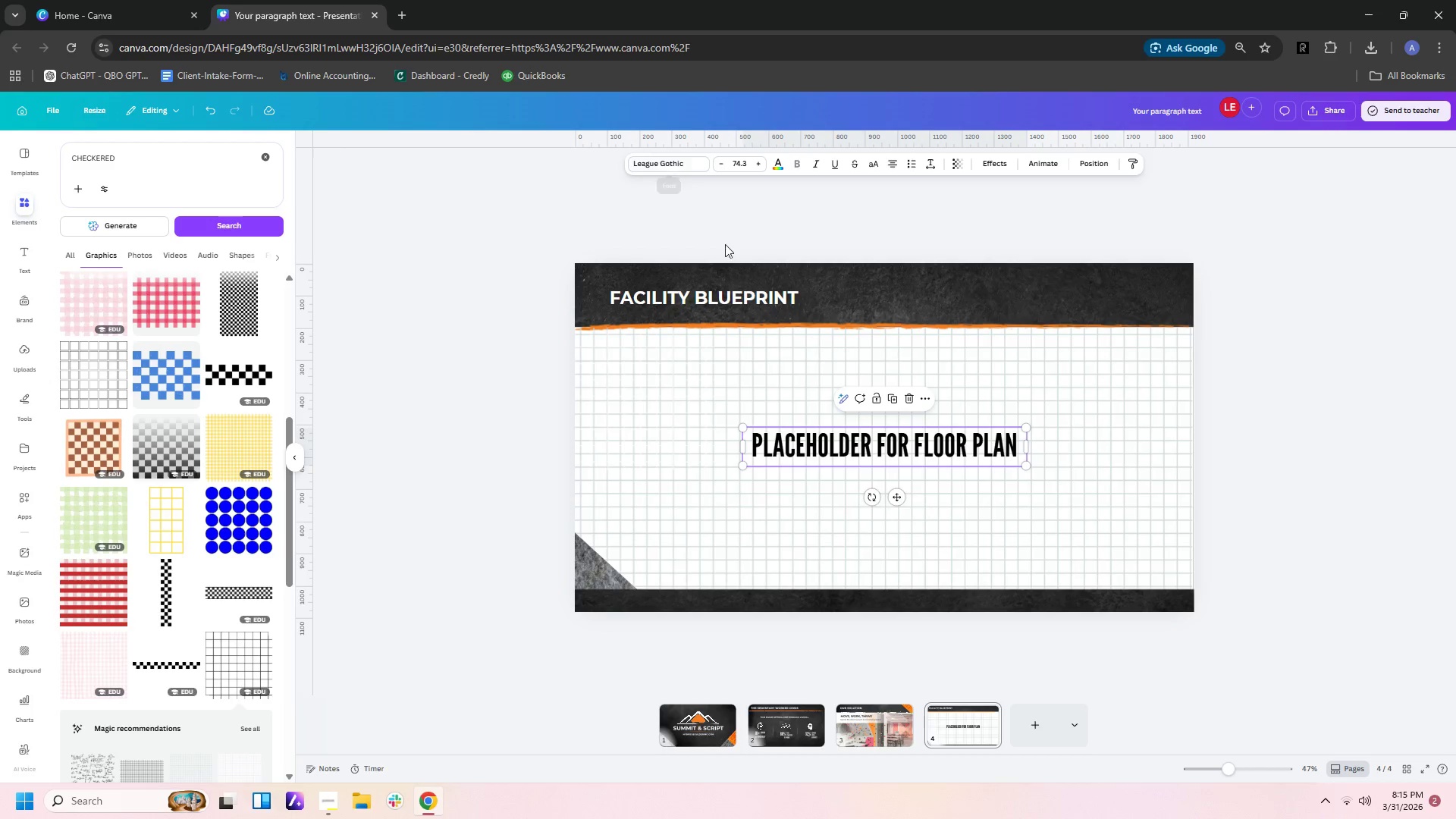 
left_click([675, 162])
 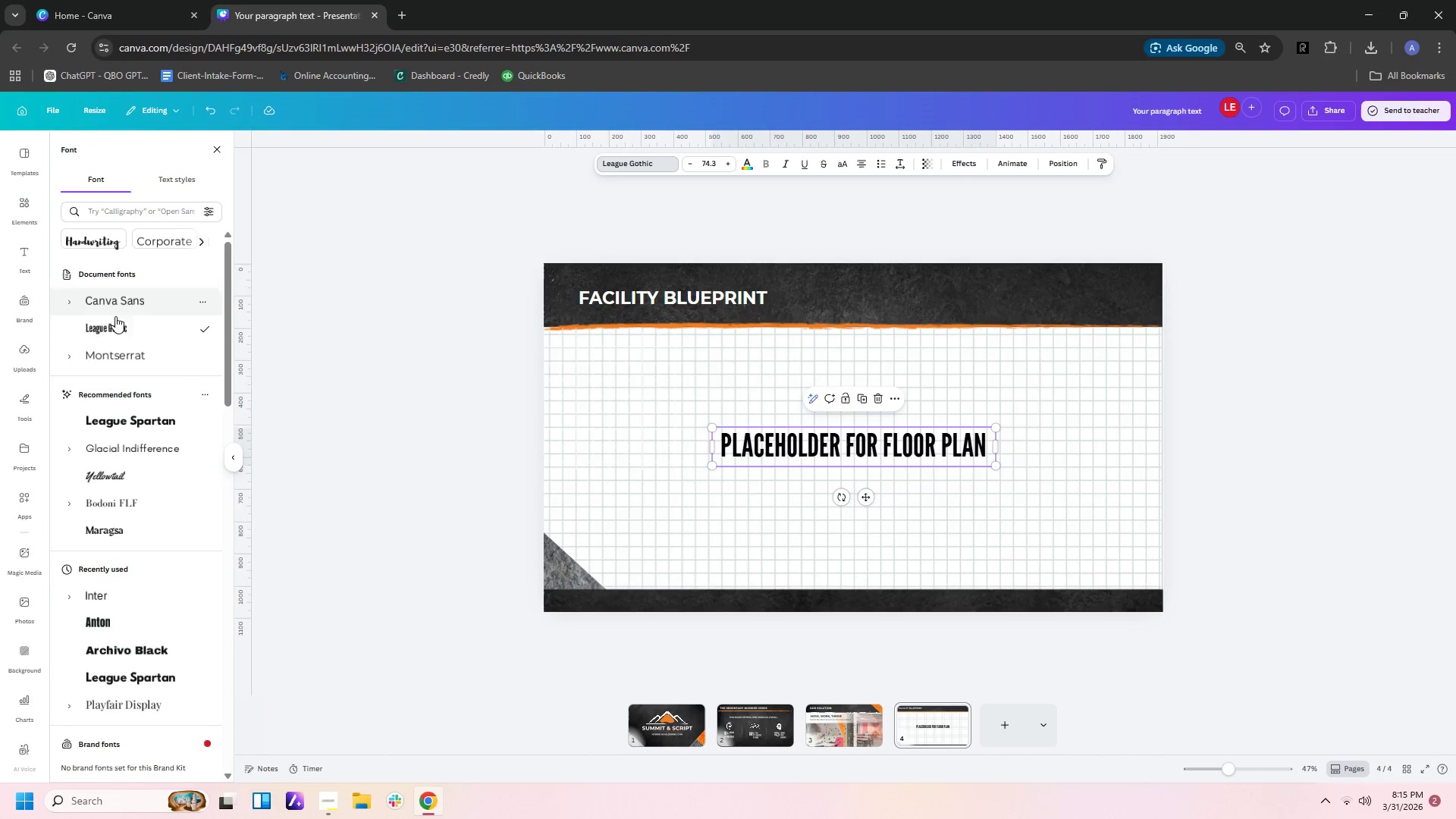 
left_click([130, 353])
 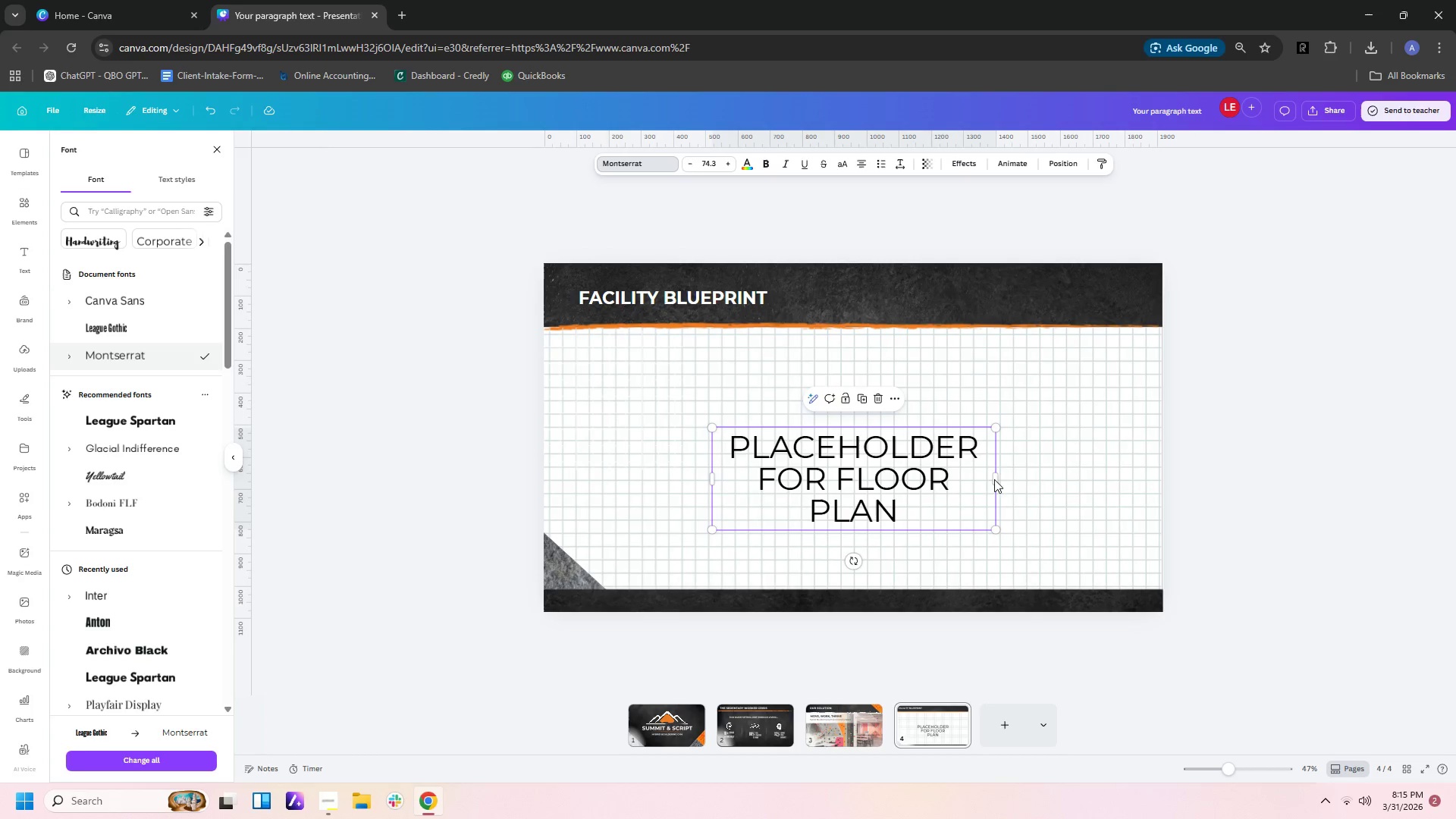 
left_click_drag(start_coordinate=[996, 477], to_coordinate=[1332, 483])
 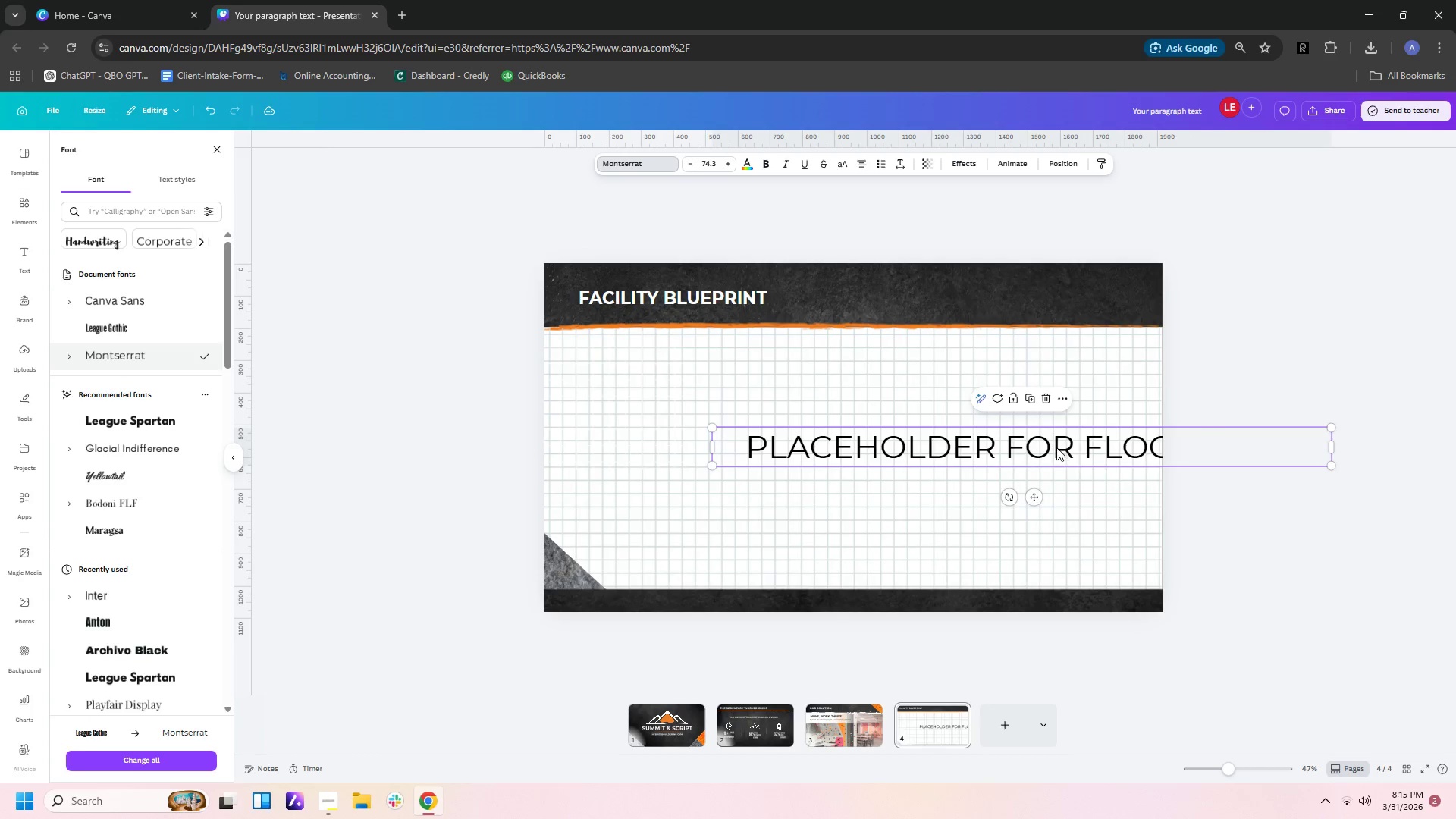 
left_click_drag(start_coordinate=[1056, 447], to_coordinate=[890, 444])
 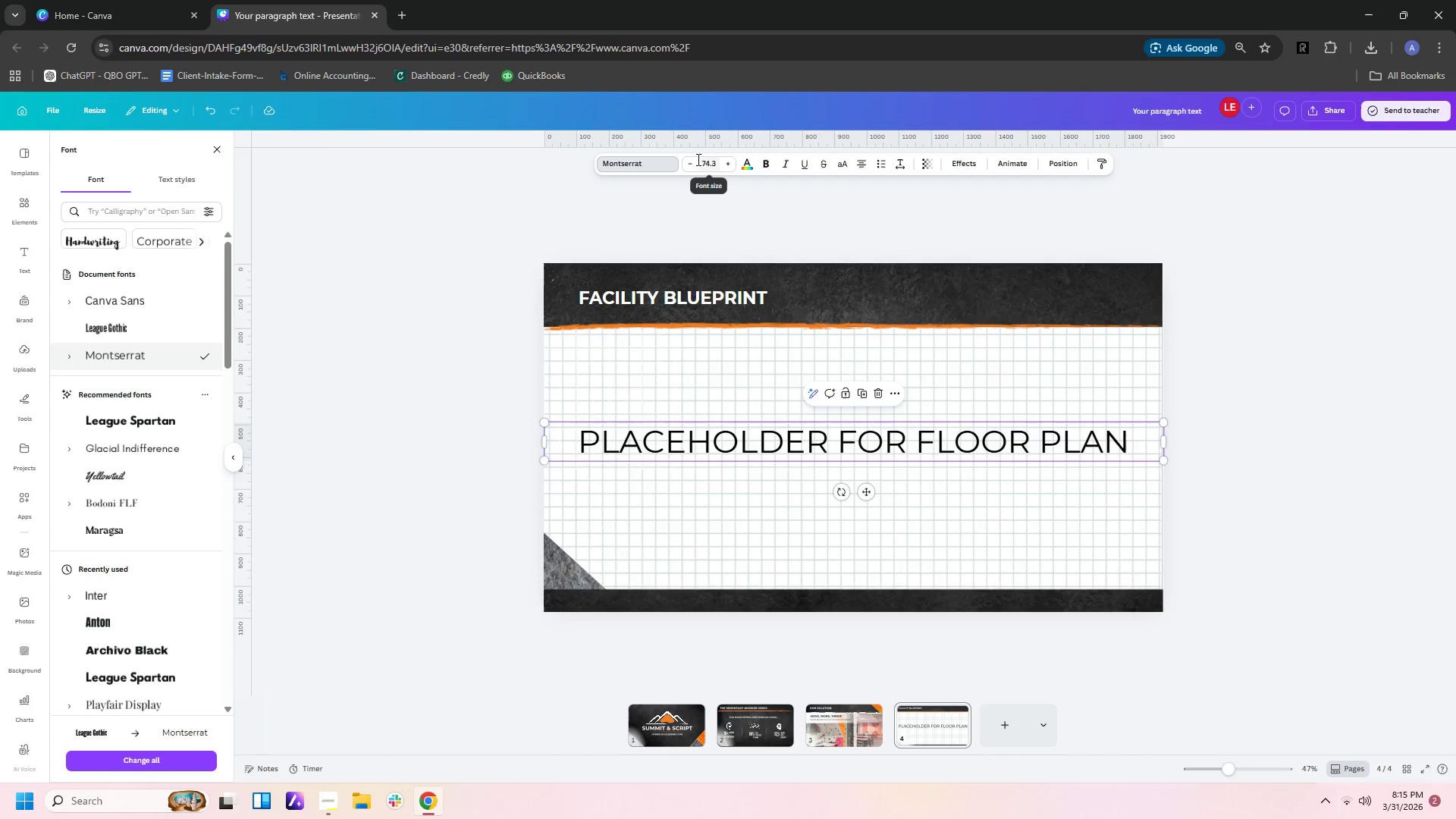 
left_click([704, 160])
 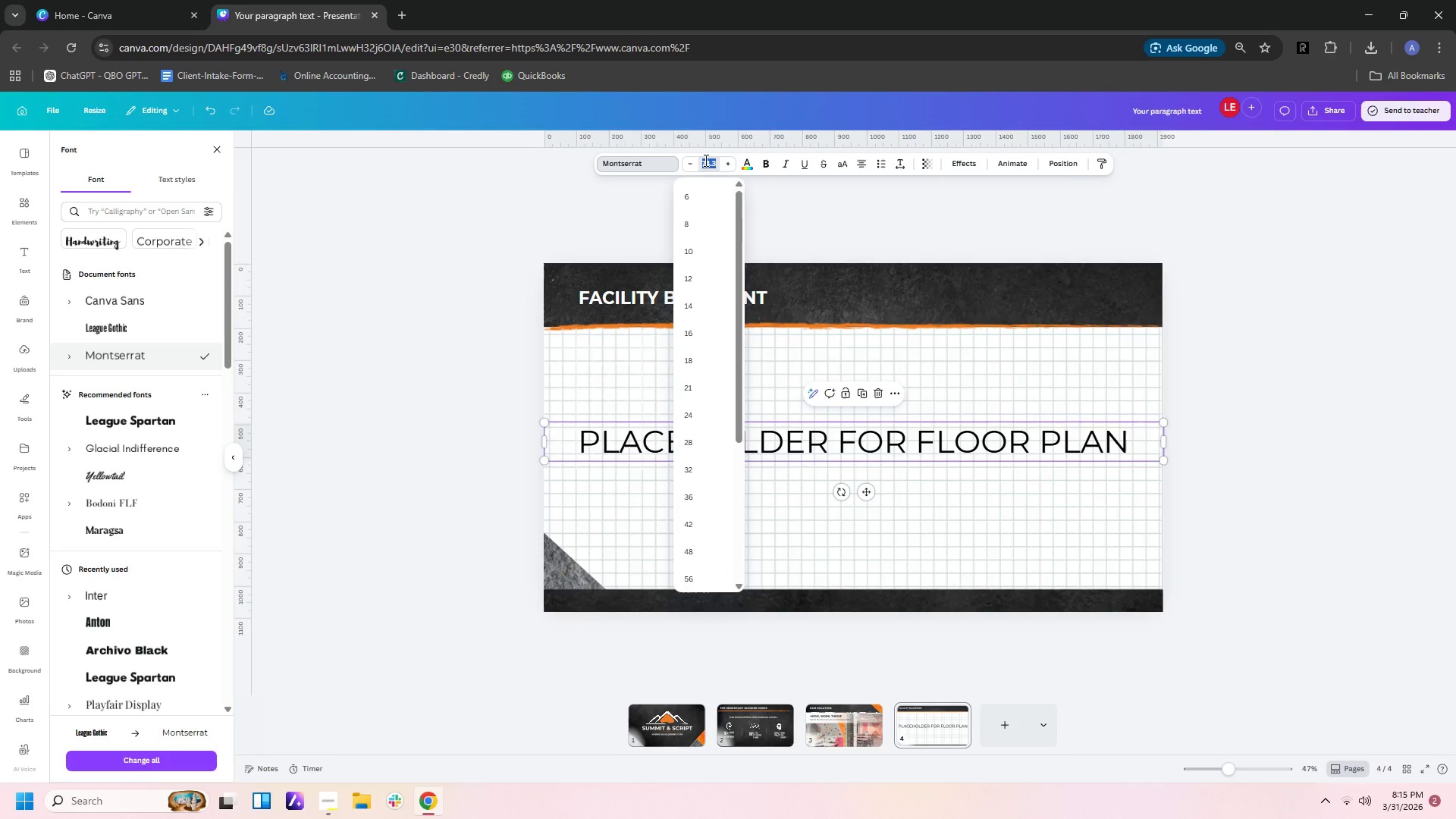 
type(50)
 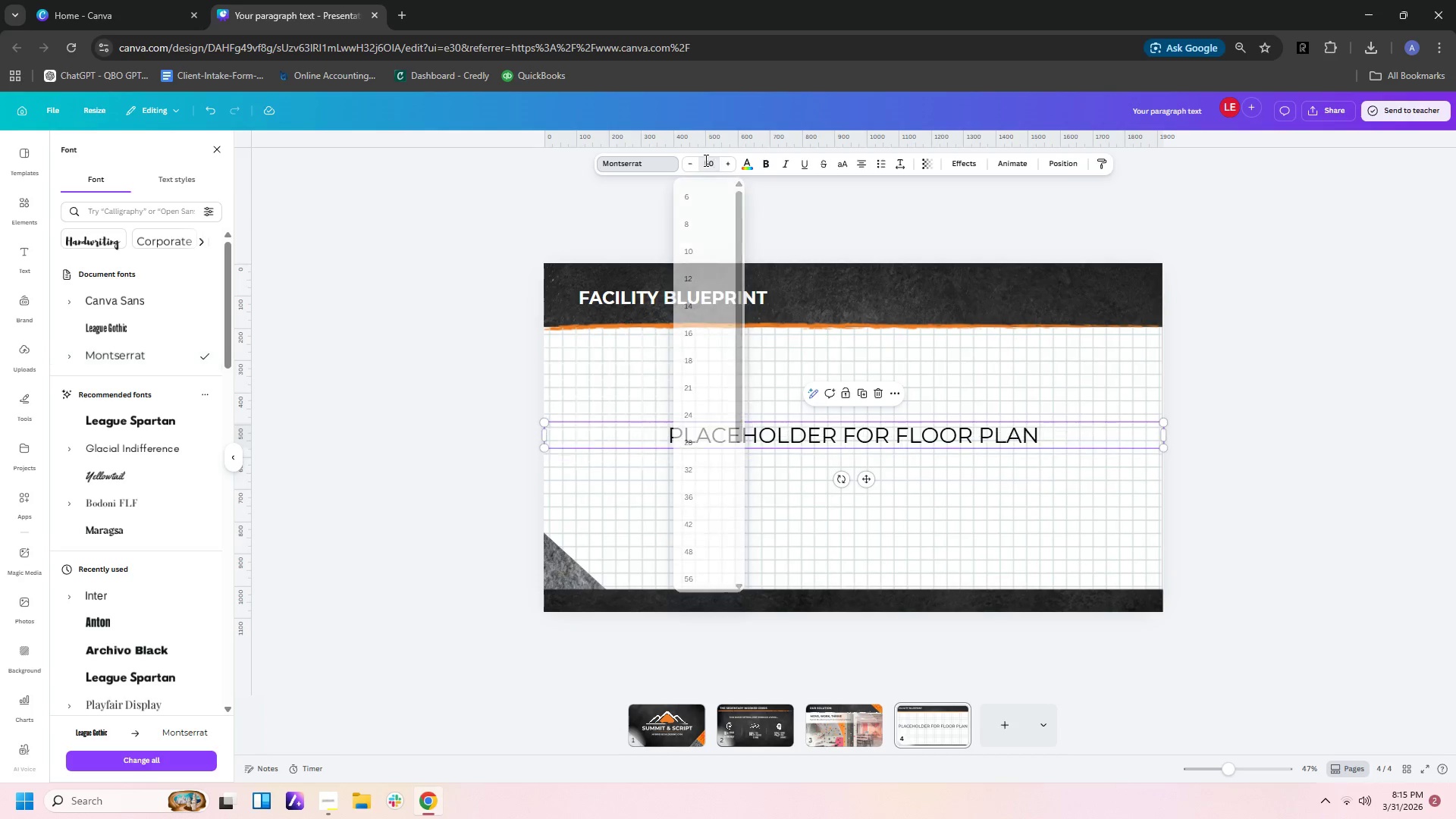 
key(Enter)
 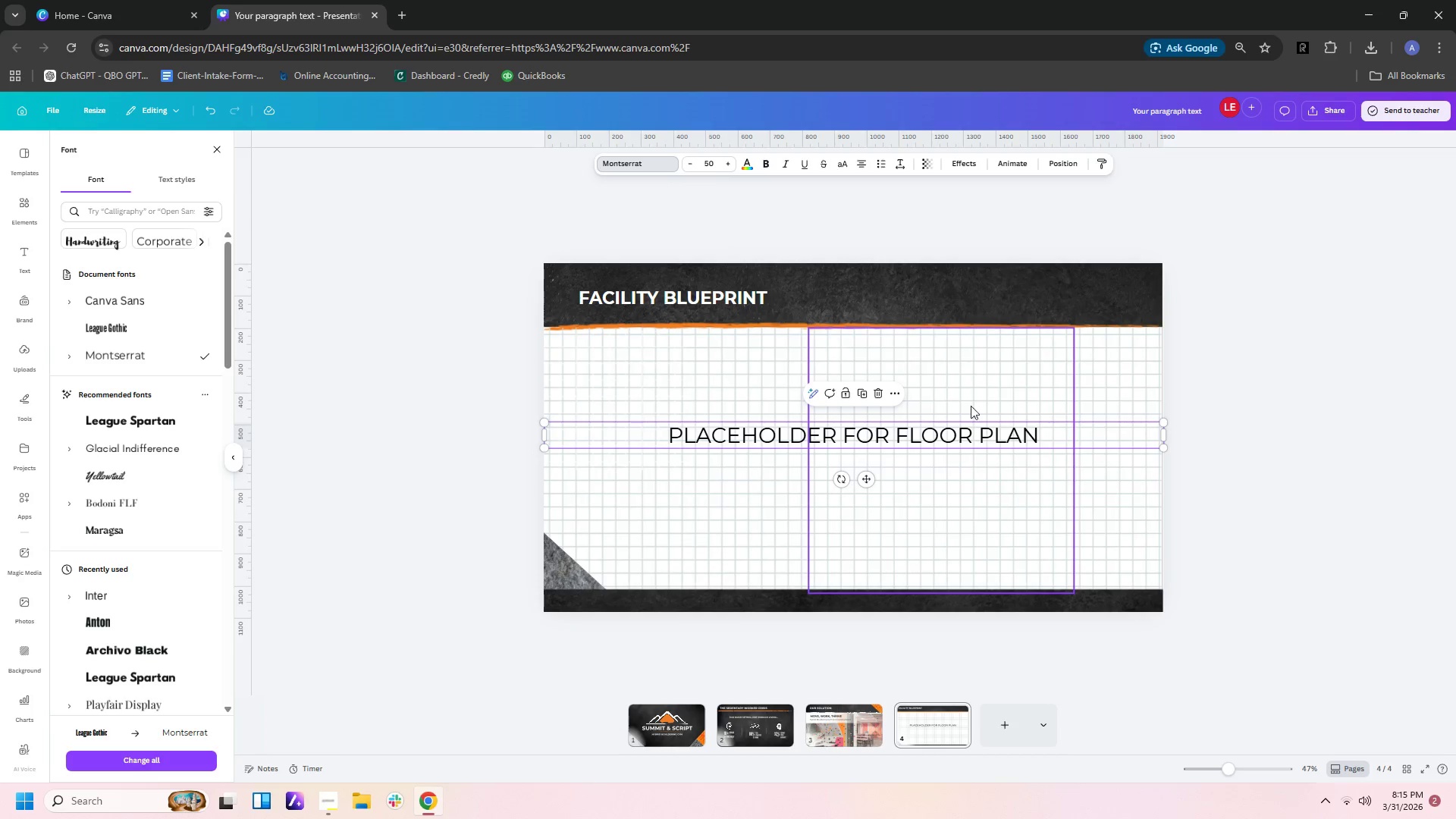 
left_click([1232, 535])
 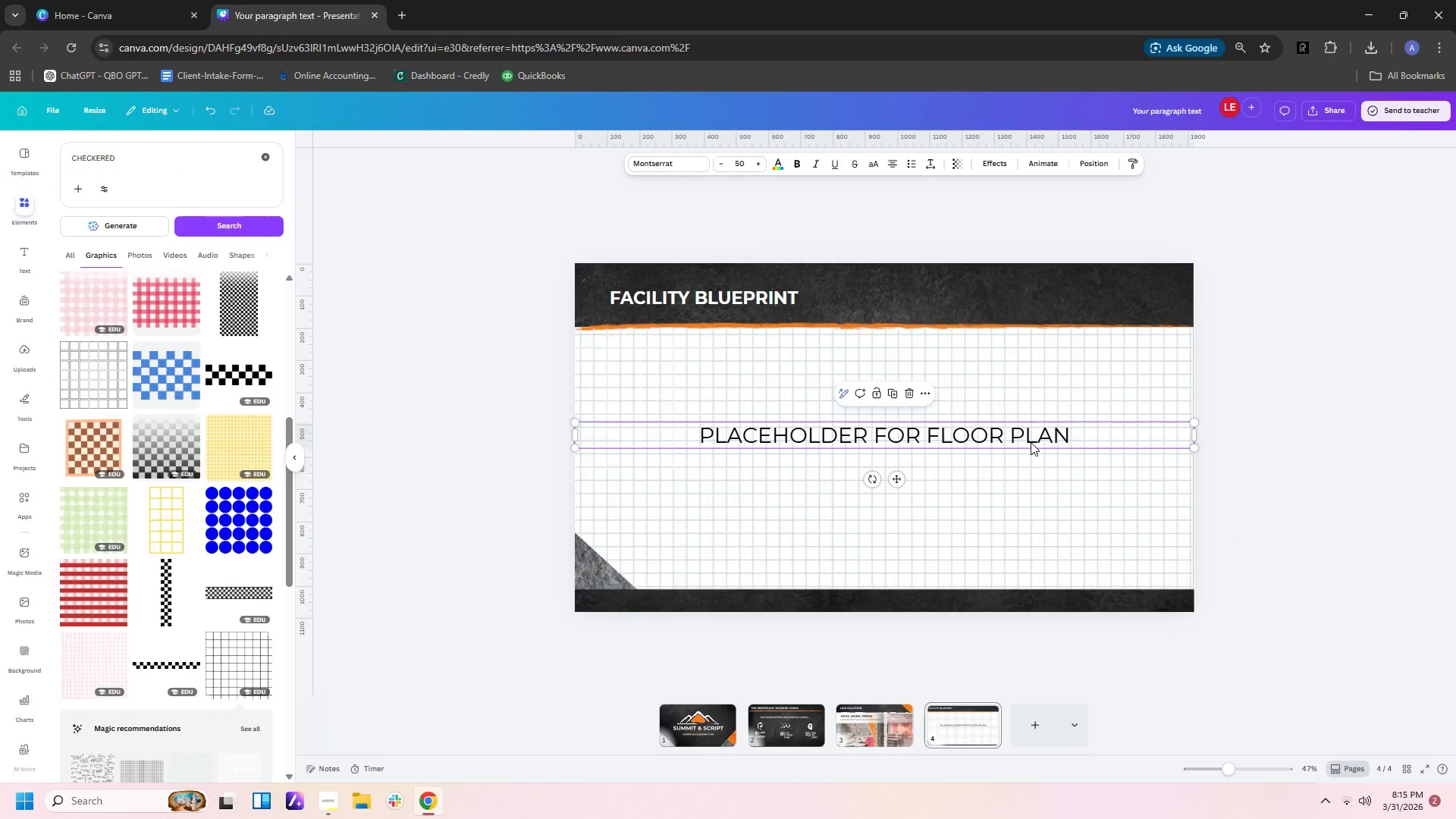 
left_click([1030, 441])
 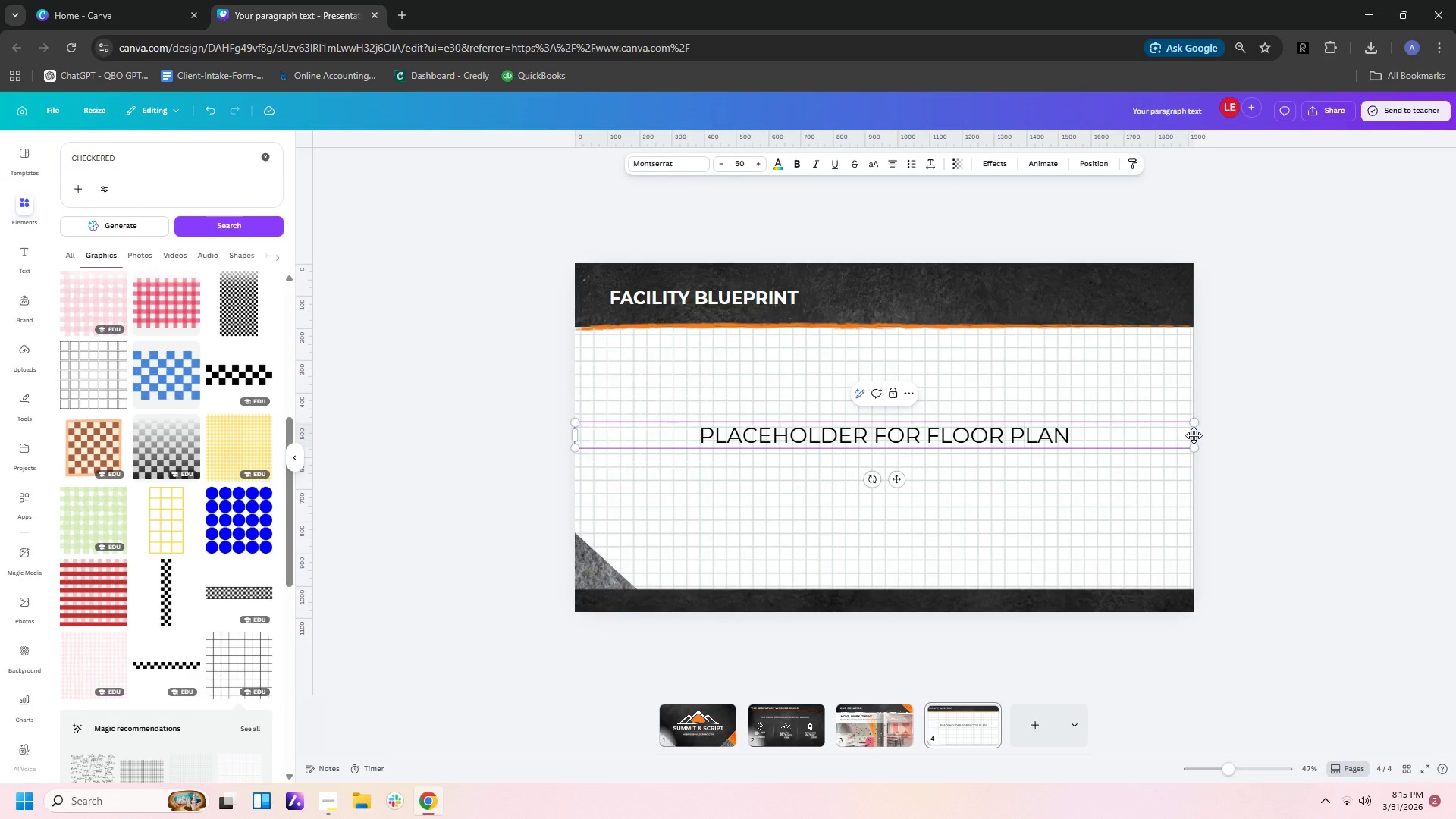 
left_click_drag(start_coordinate=[1196, 434], to_coordinate=[959, 439])
 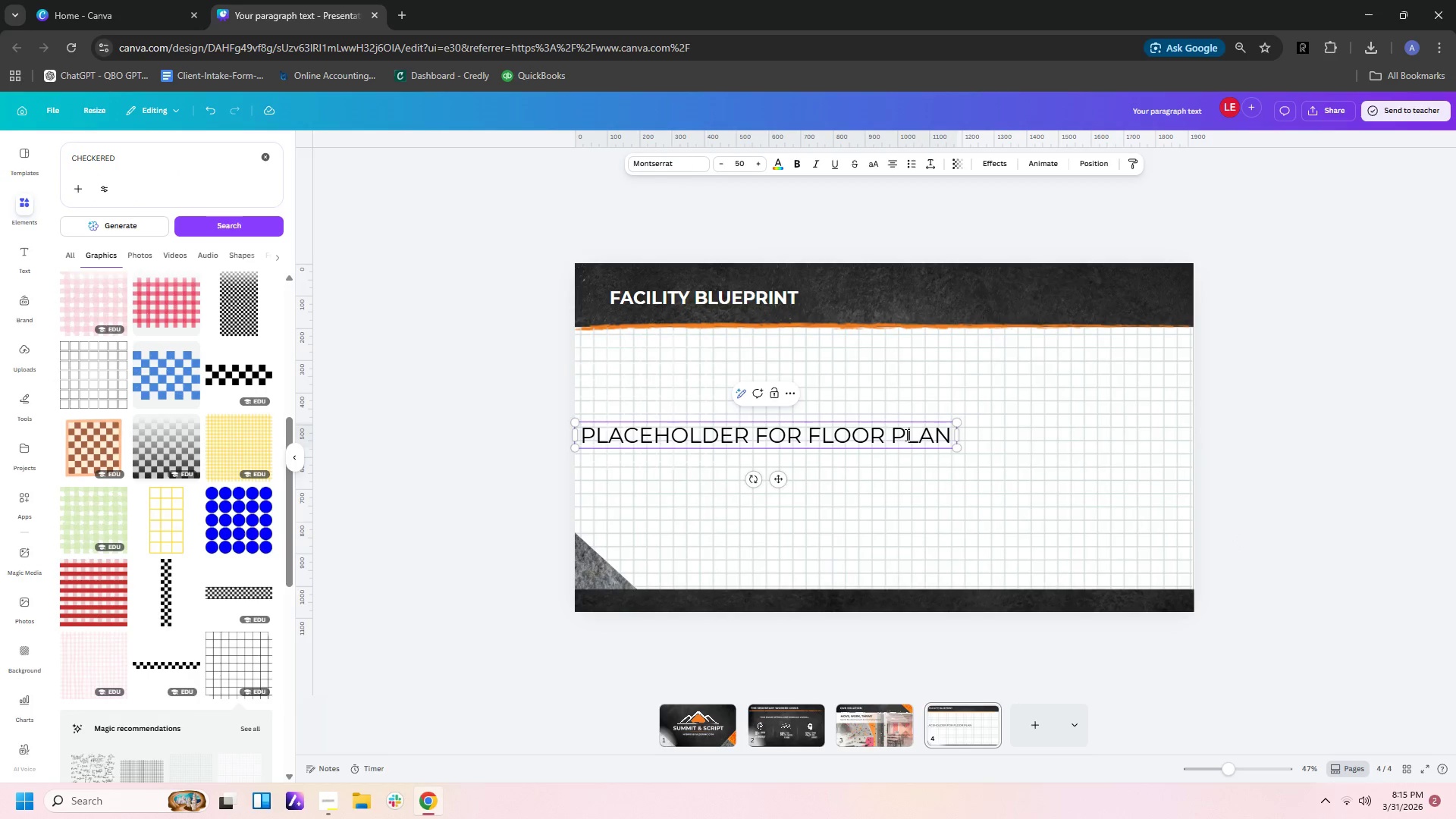 
left_click([1097, 438])
 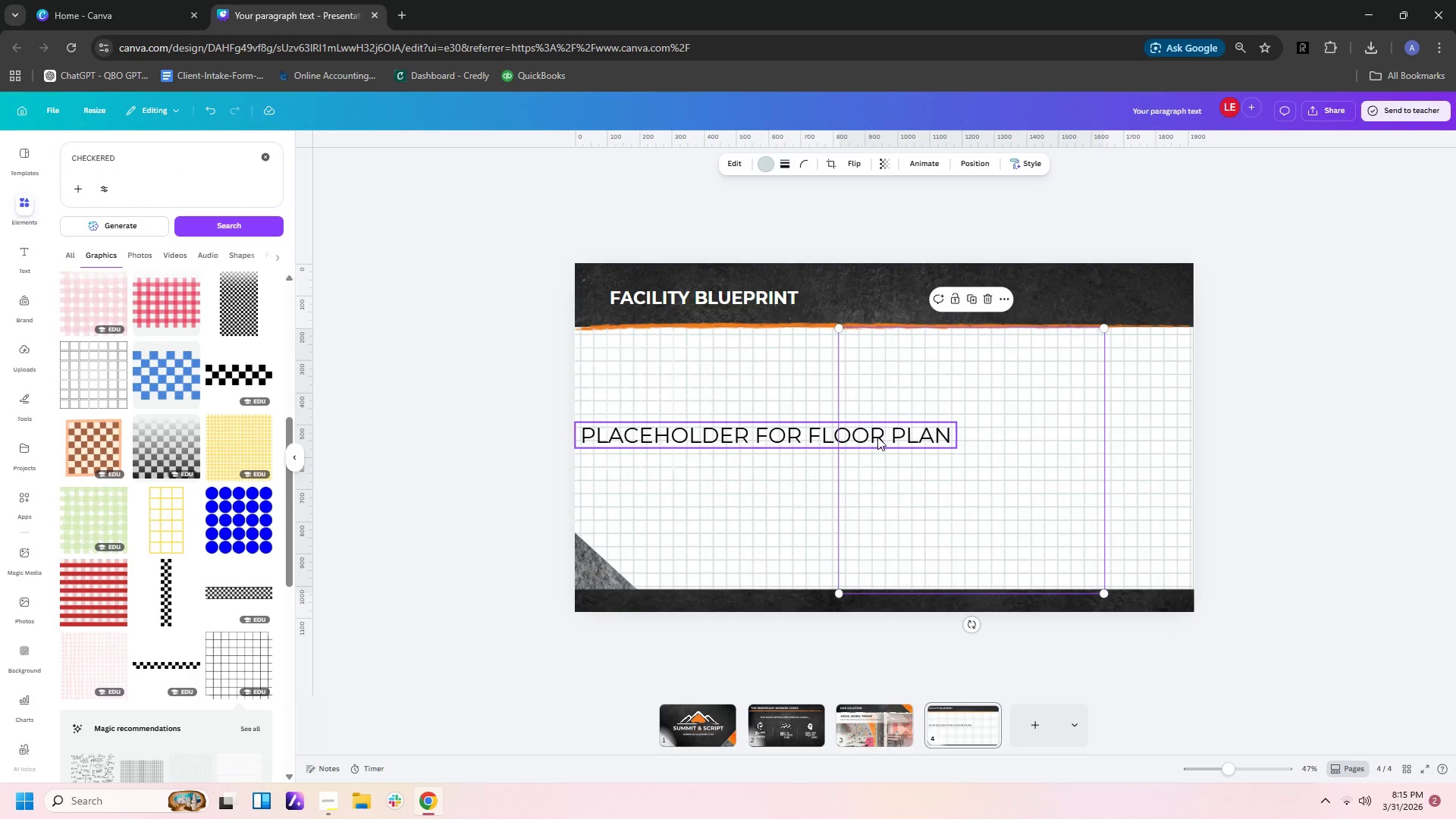 
left_click_drag(start_coordinate=[877, 437], to_coordinate=[1003, 439])
 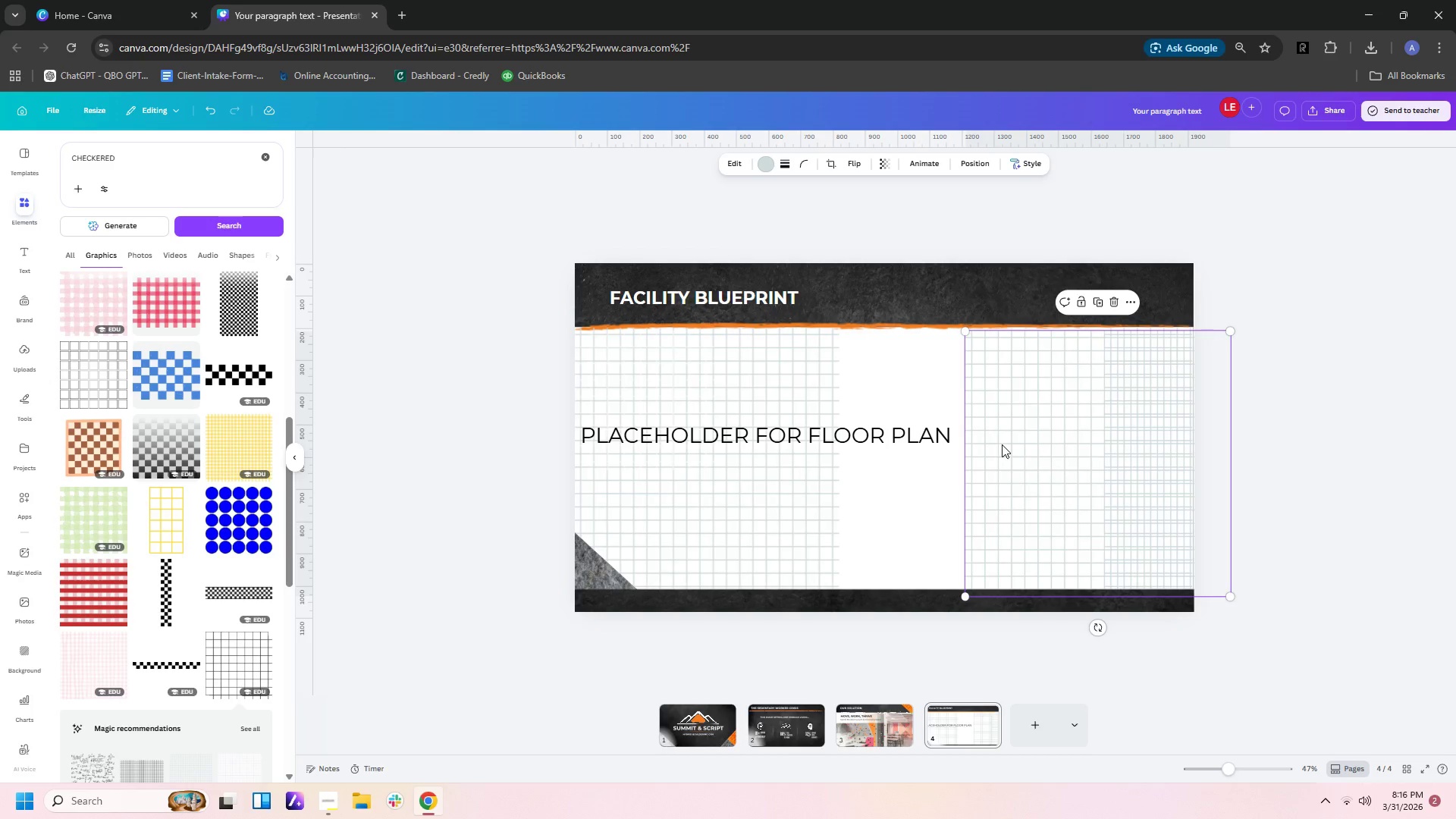 
key(Control+Z)
 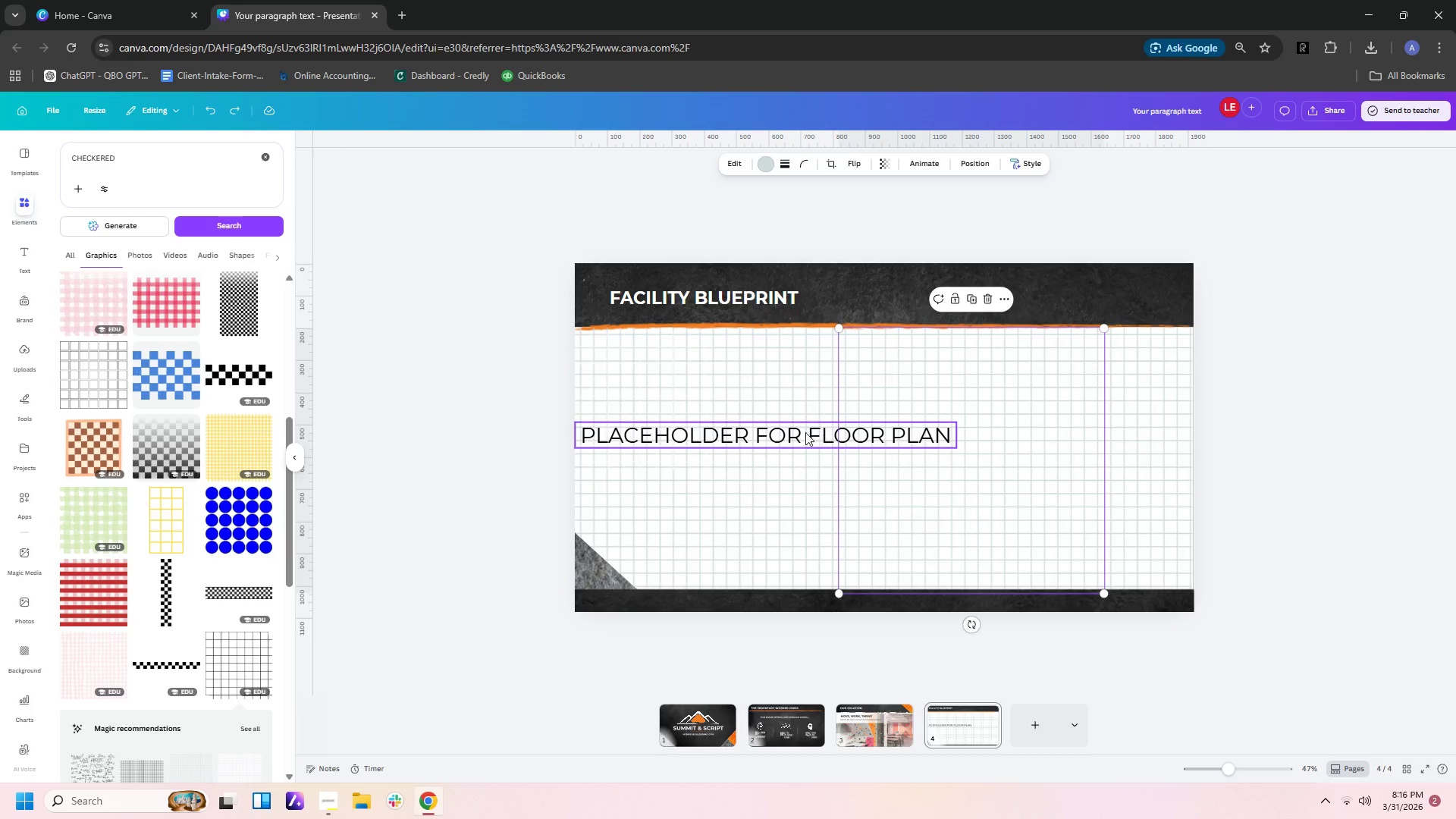 
left_click([789, 439])
 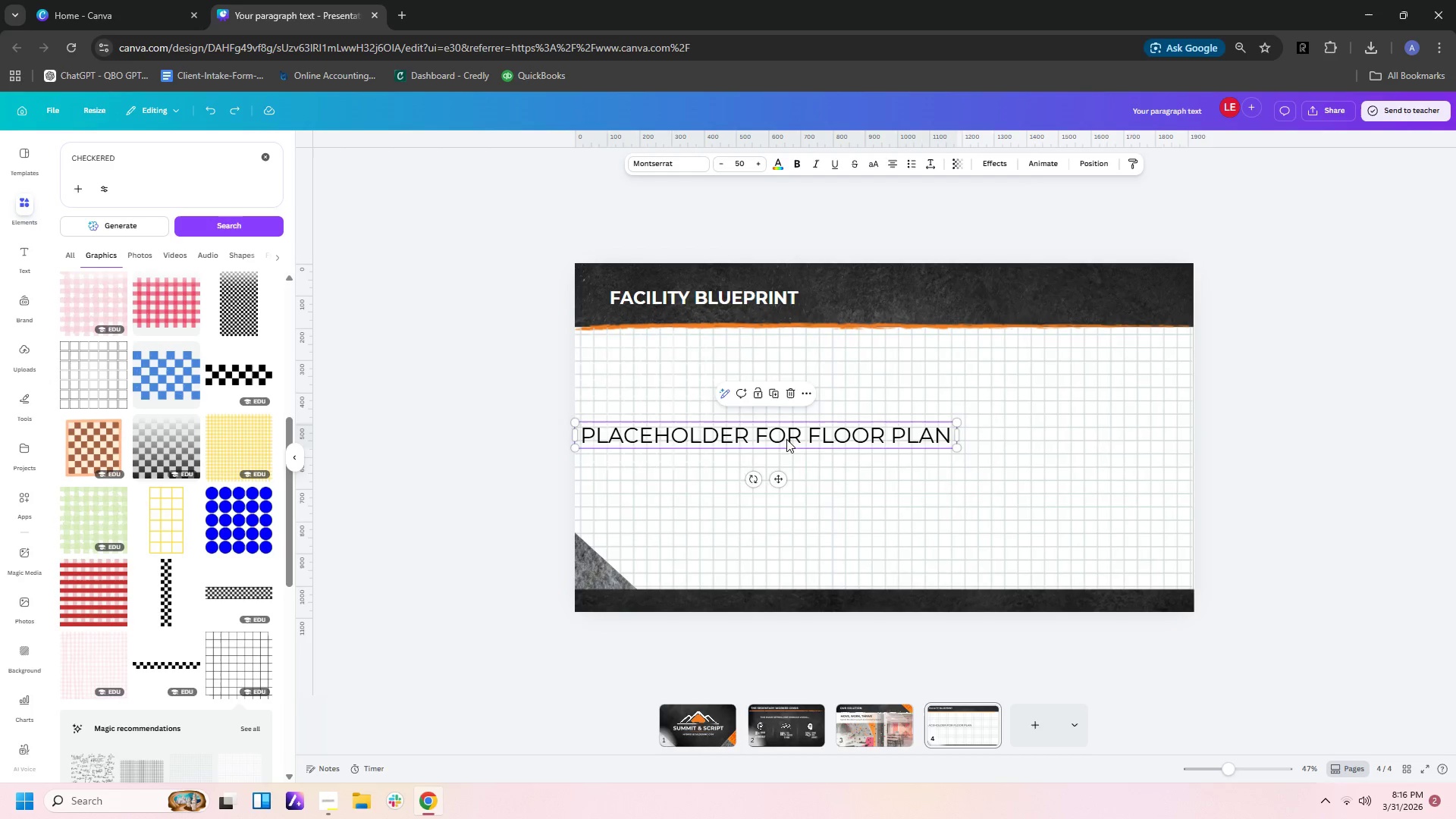 
left_click_drag(start_coordinate=[786, 439], to_coordinate=[914, 447])
 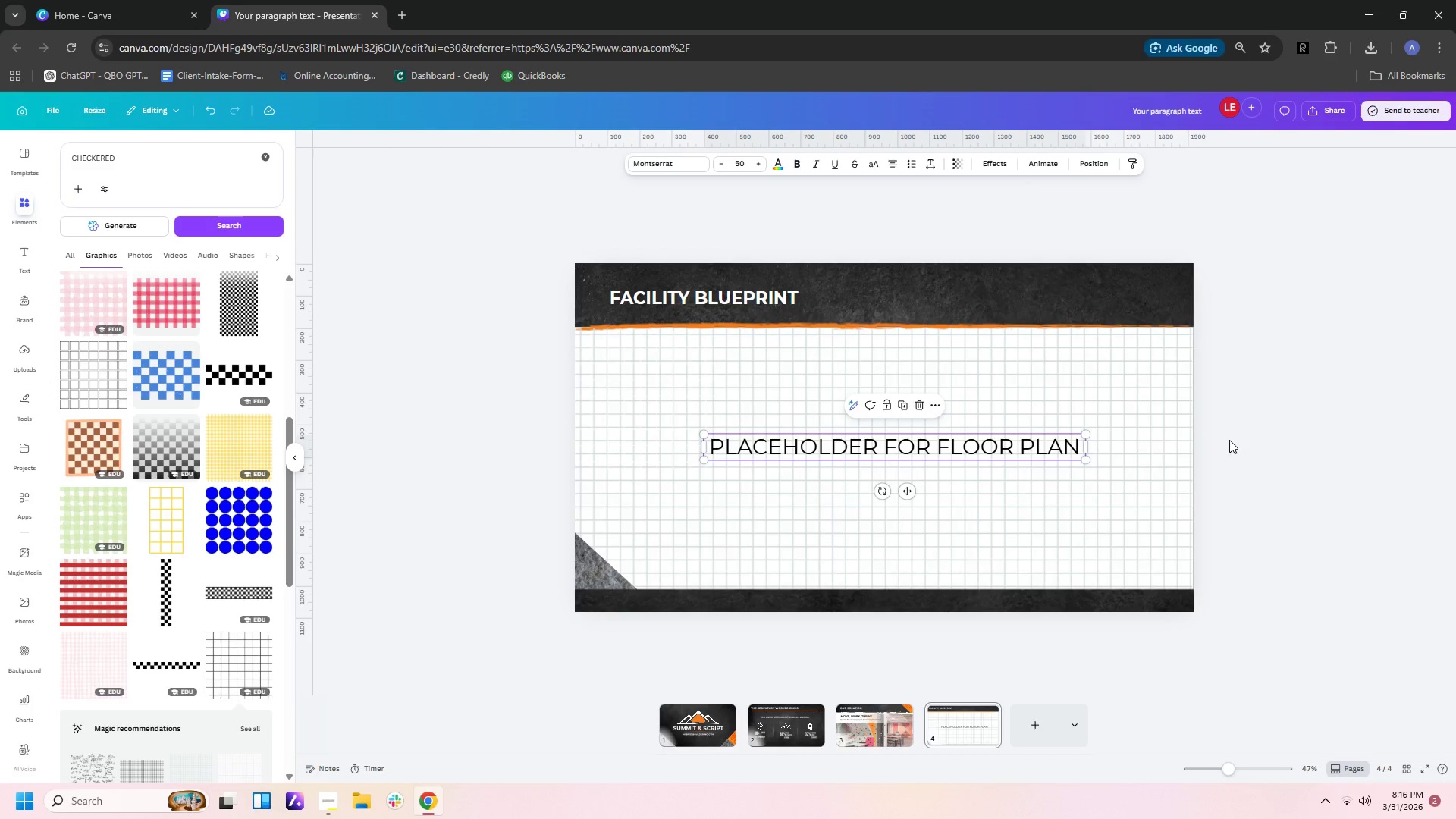 
left_click([1229, 440])
 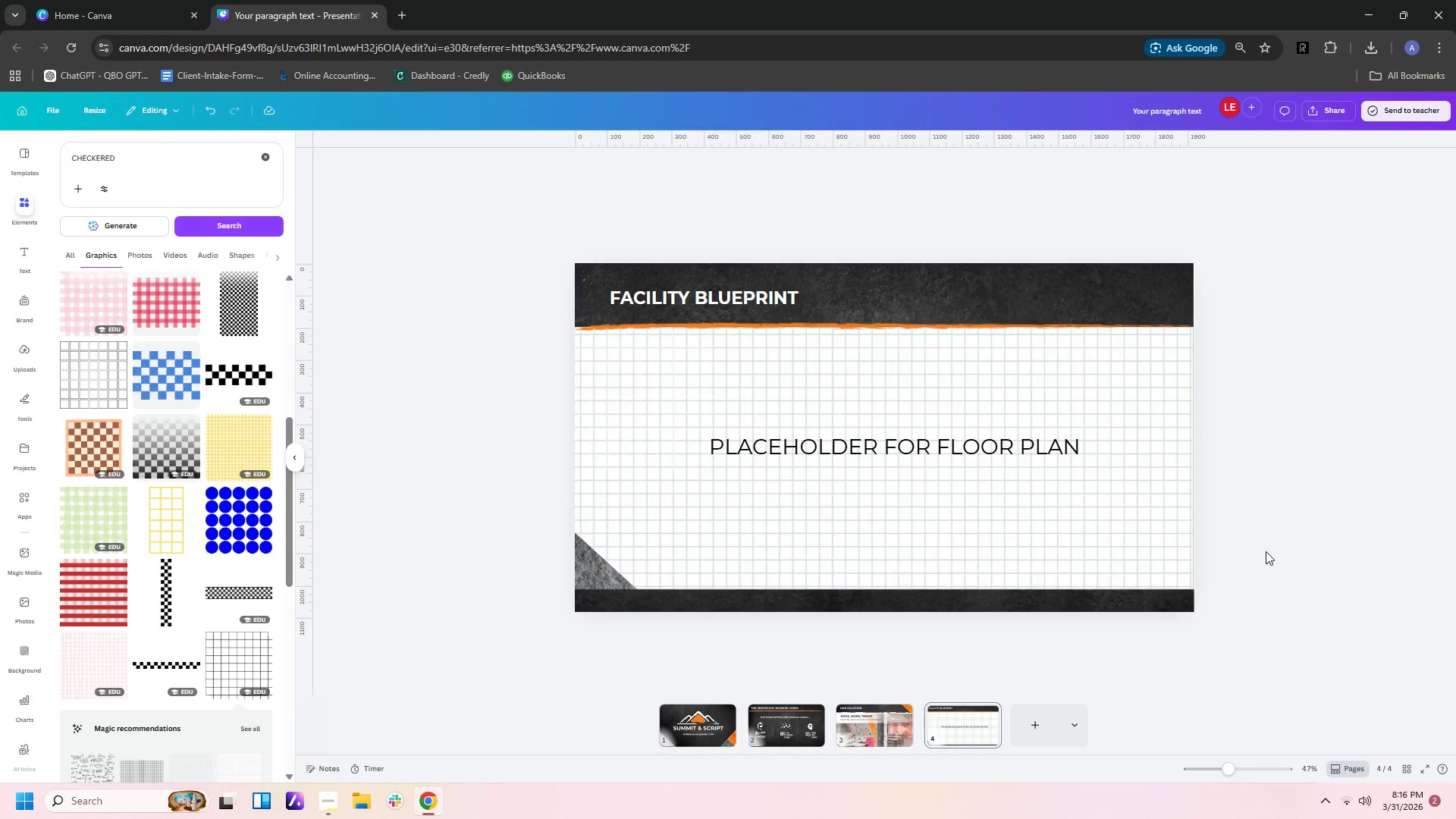 
left_click_drag(start_coordinate=[1266, 551], to_coordinate=[821, 521])
 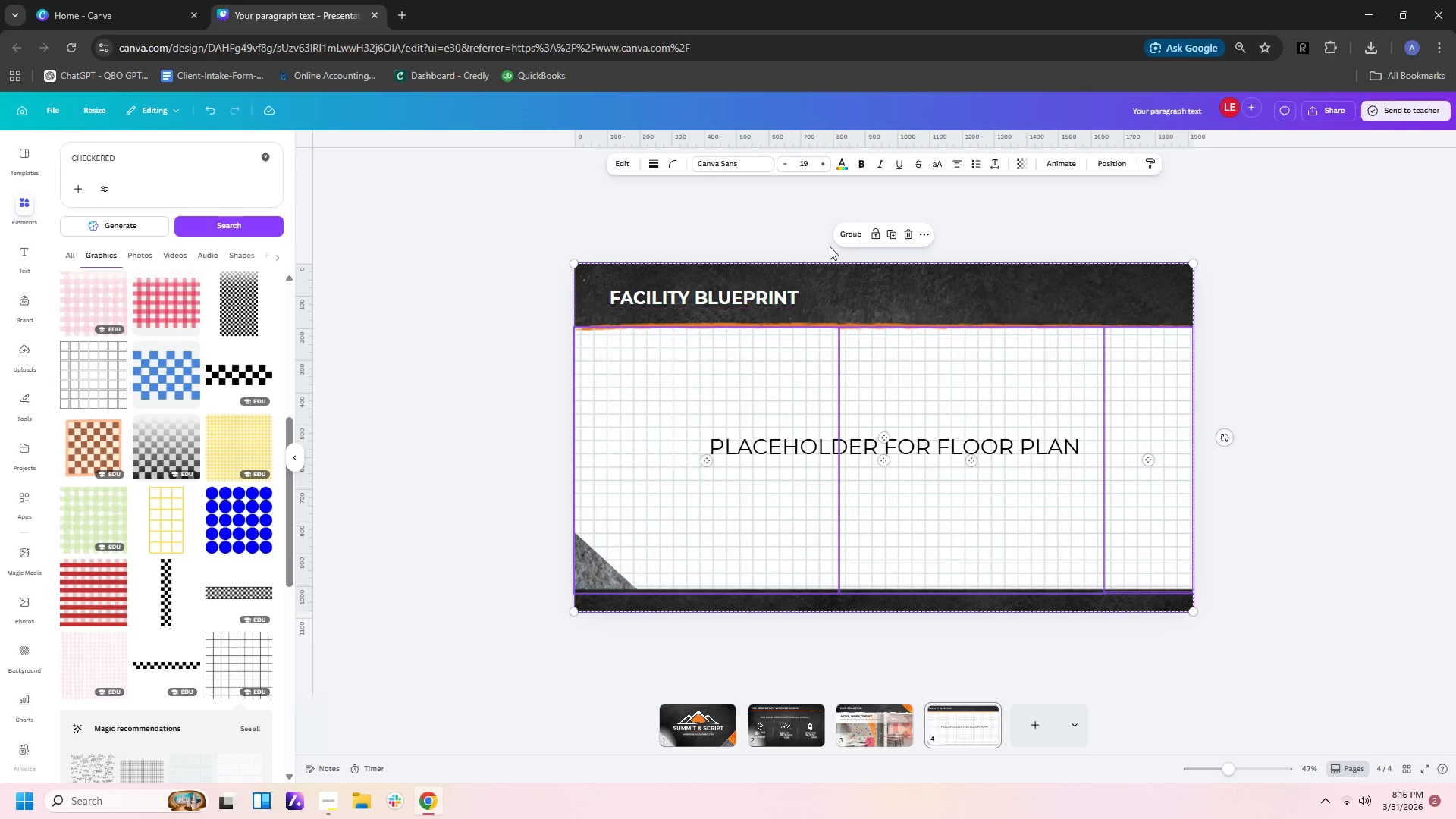 
left_click([856, 230])
 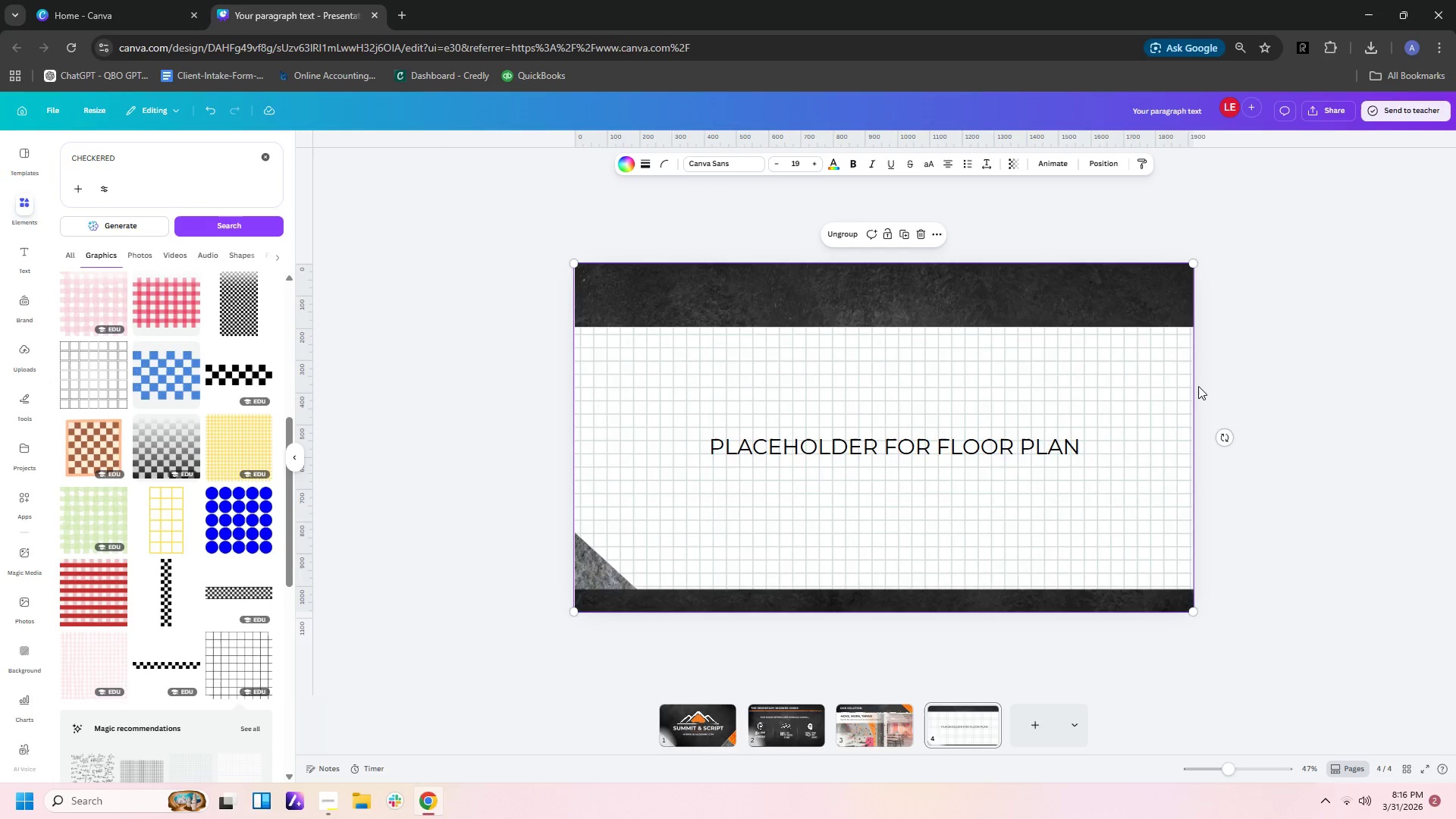 
left_click([1232, 392])
 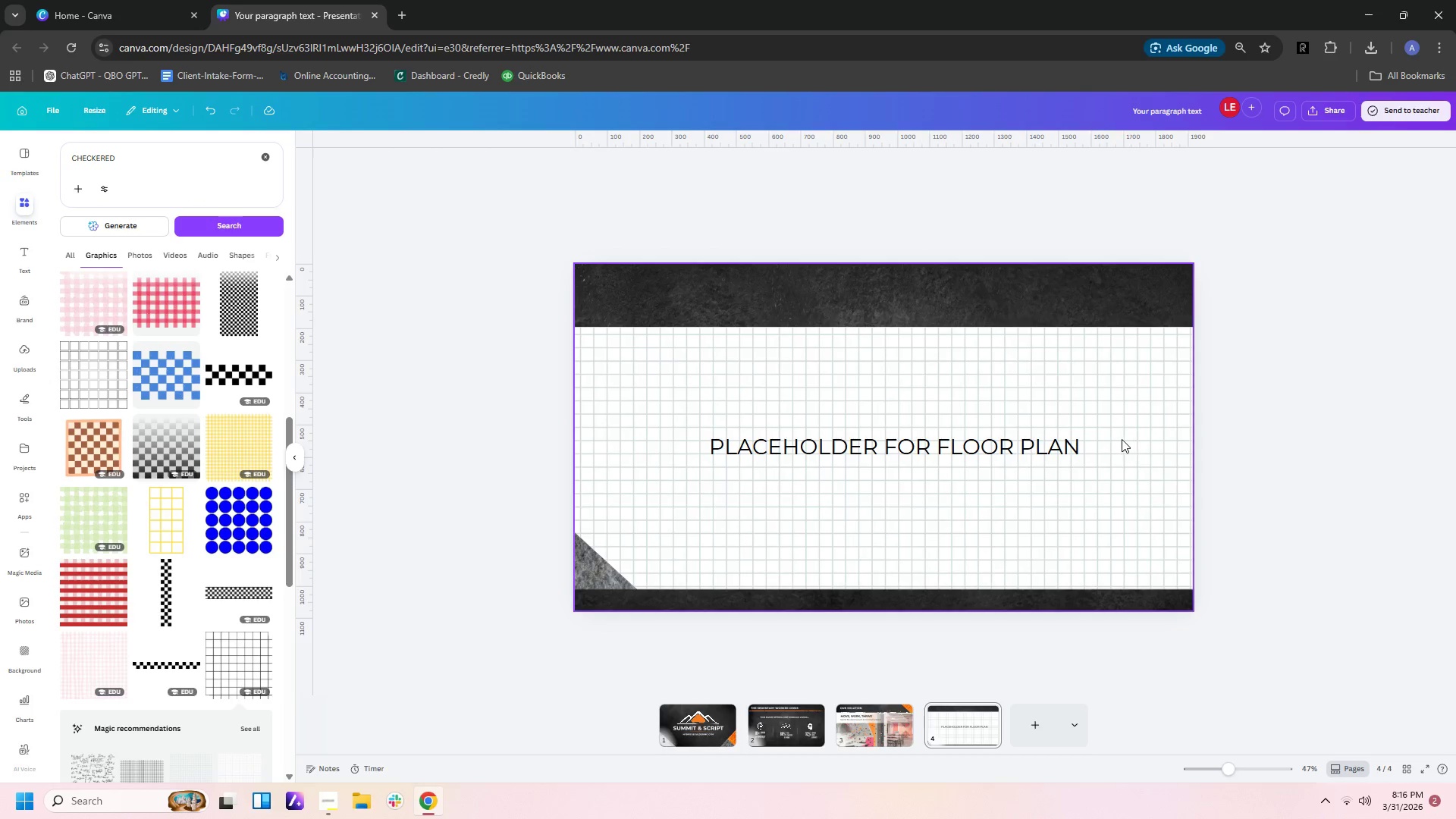 
right_click([1122, 439])
 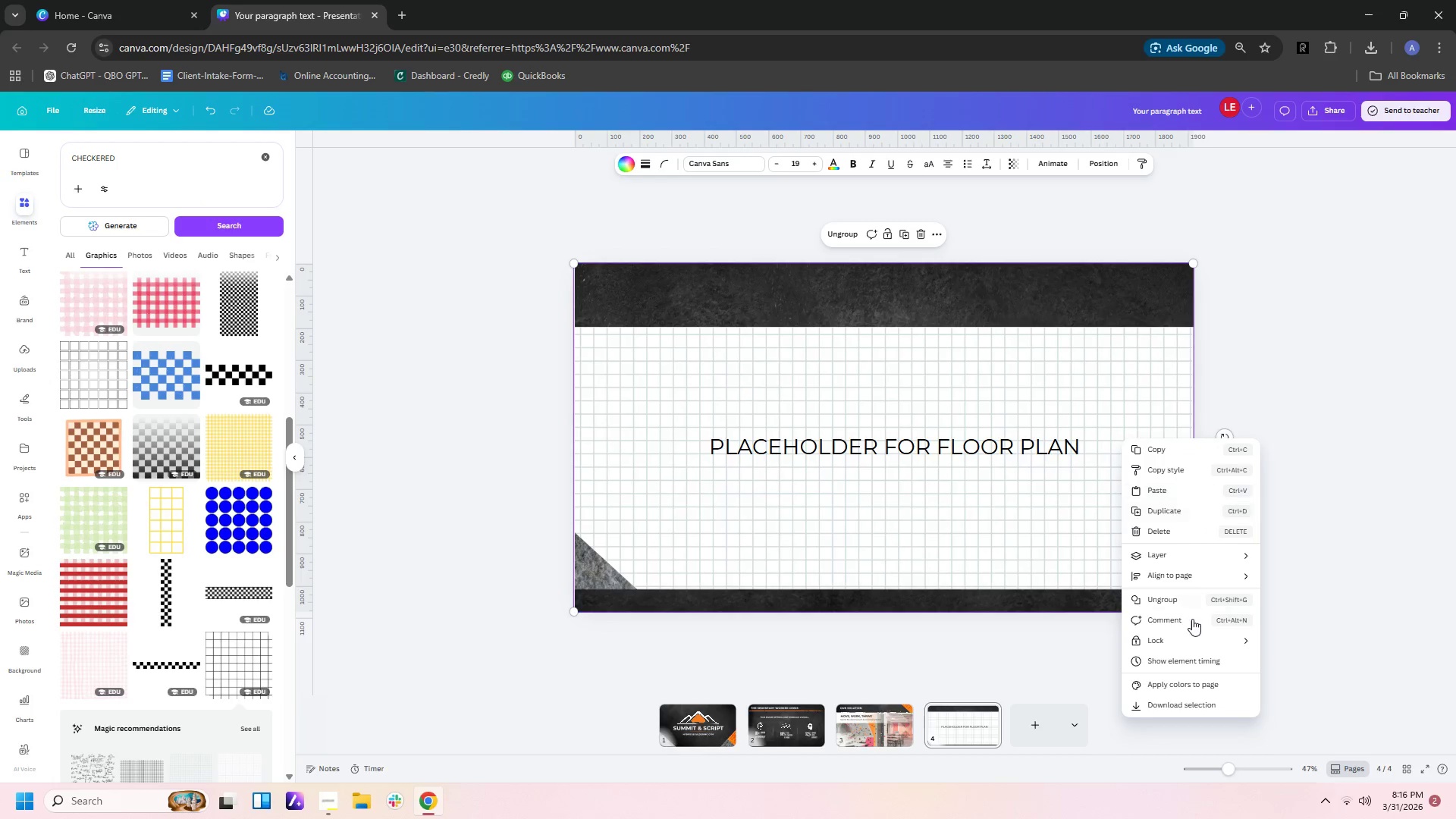 
left_click([1188, 640])
 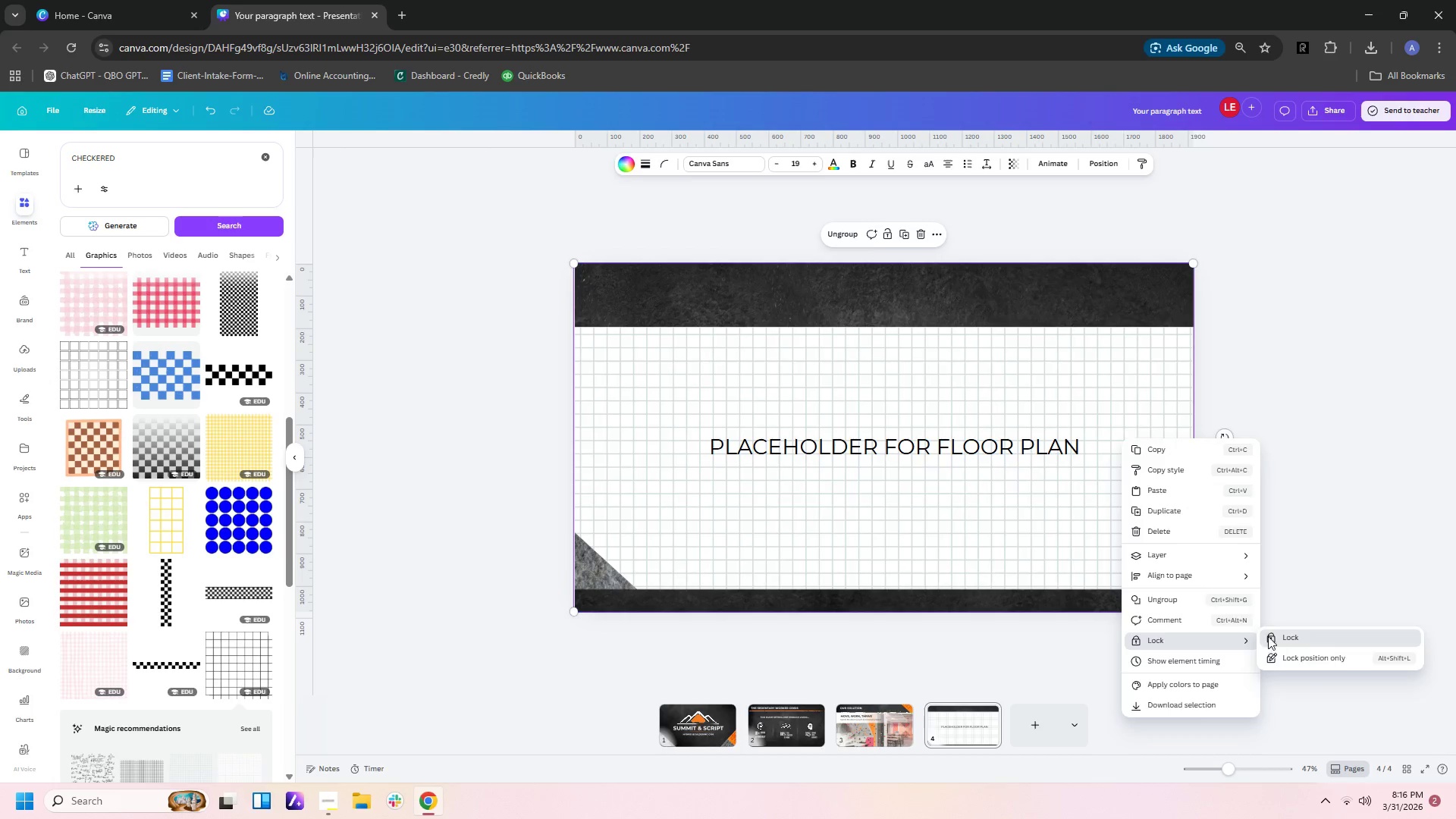 
double_click([1307, 514])
 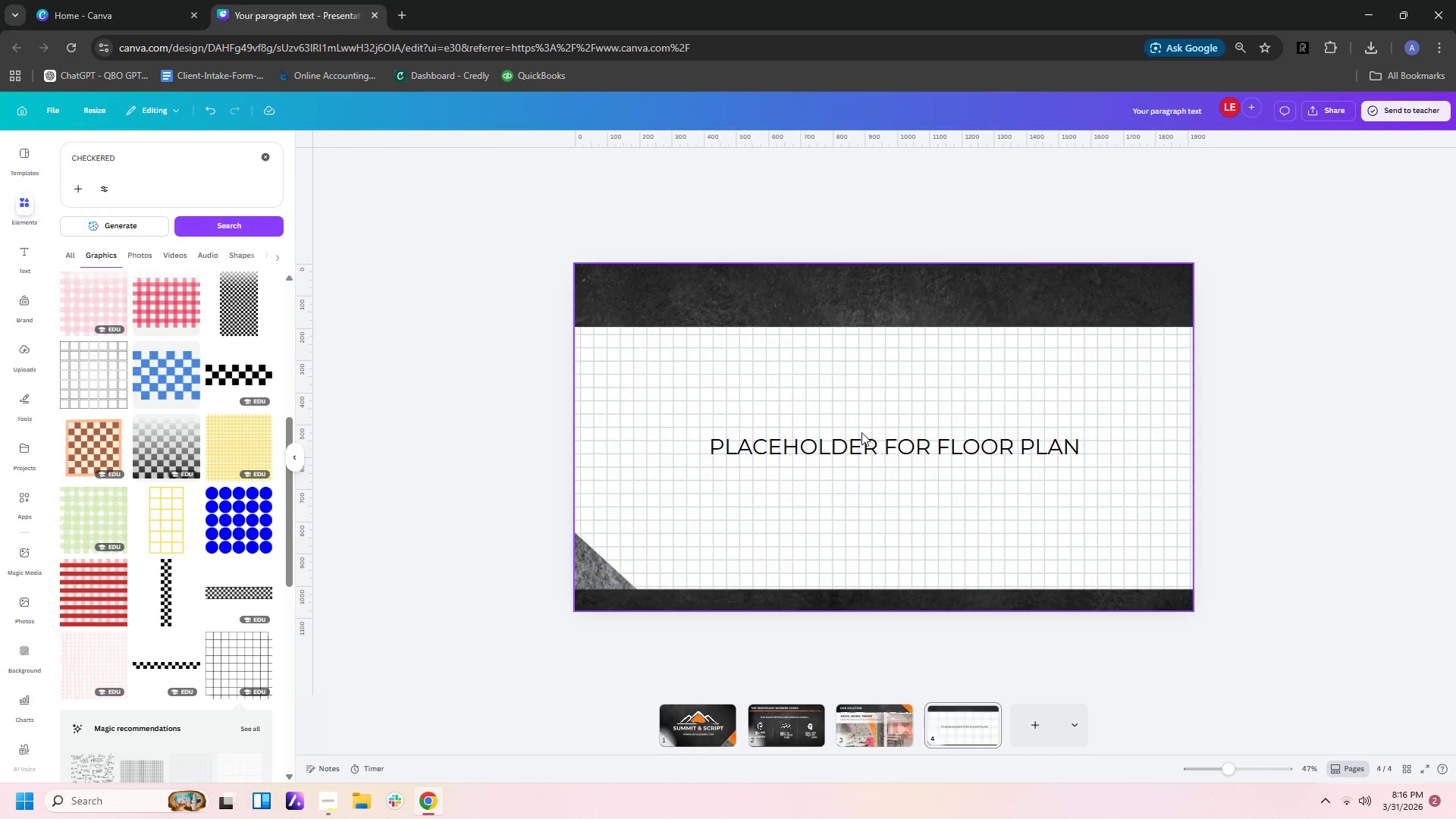 
left_click([861, 444])
 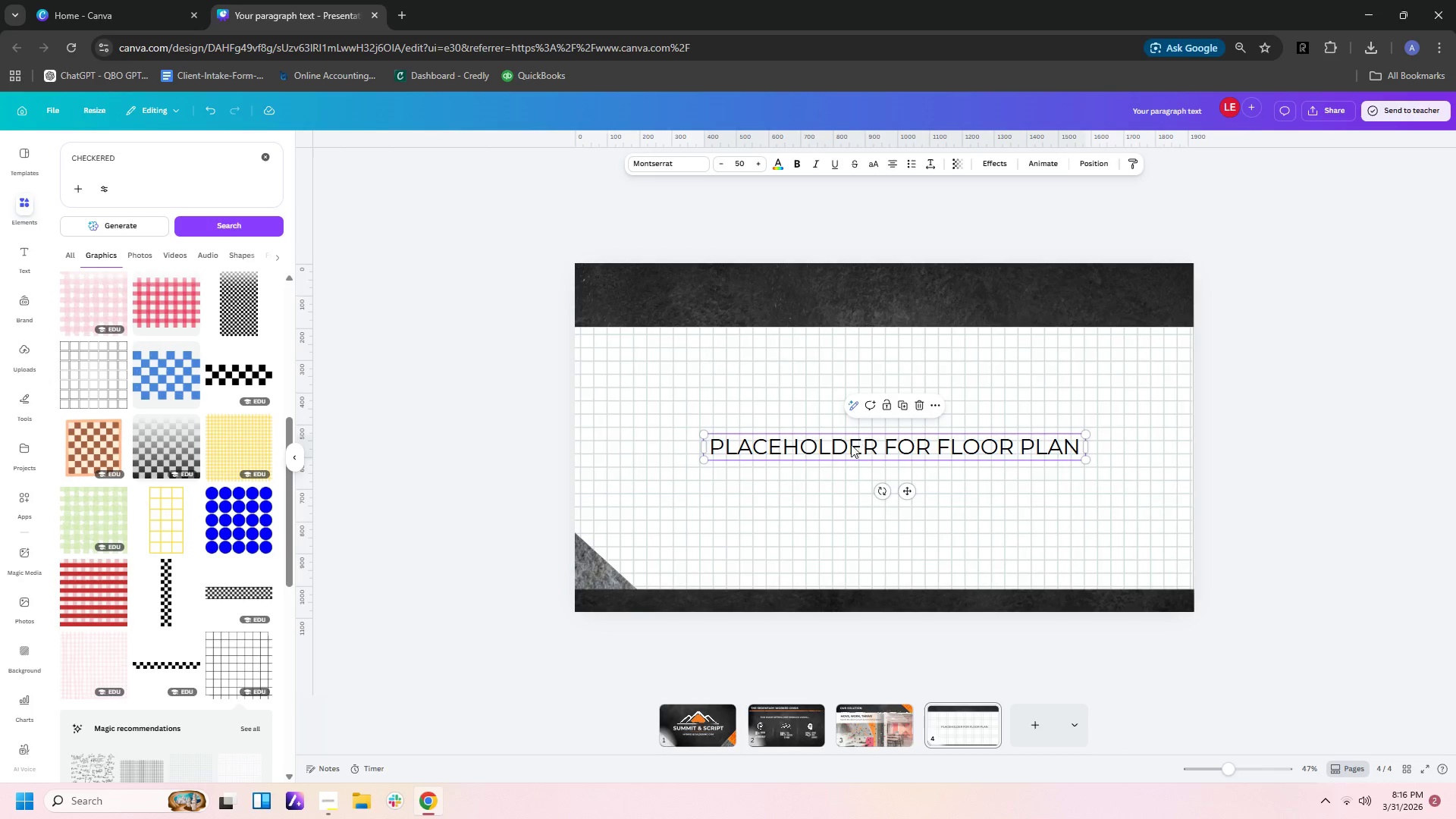 
left_click_drag(start_coordinate=[861, 444], to_coordinate=[831, 438])
 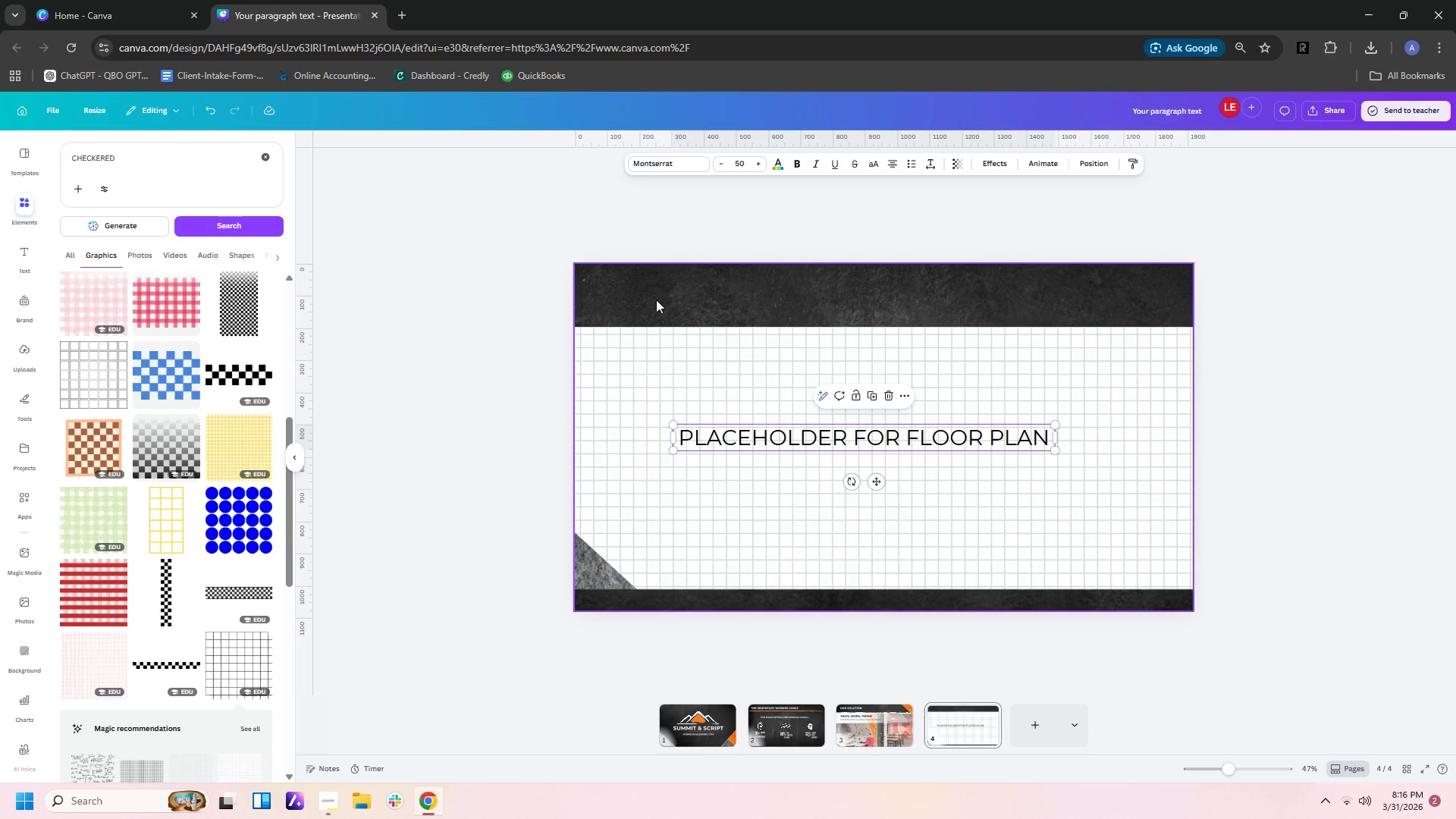 
left_click([656, 298])
 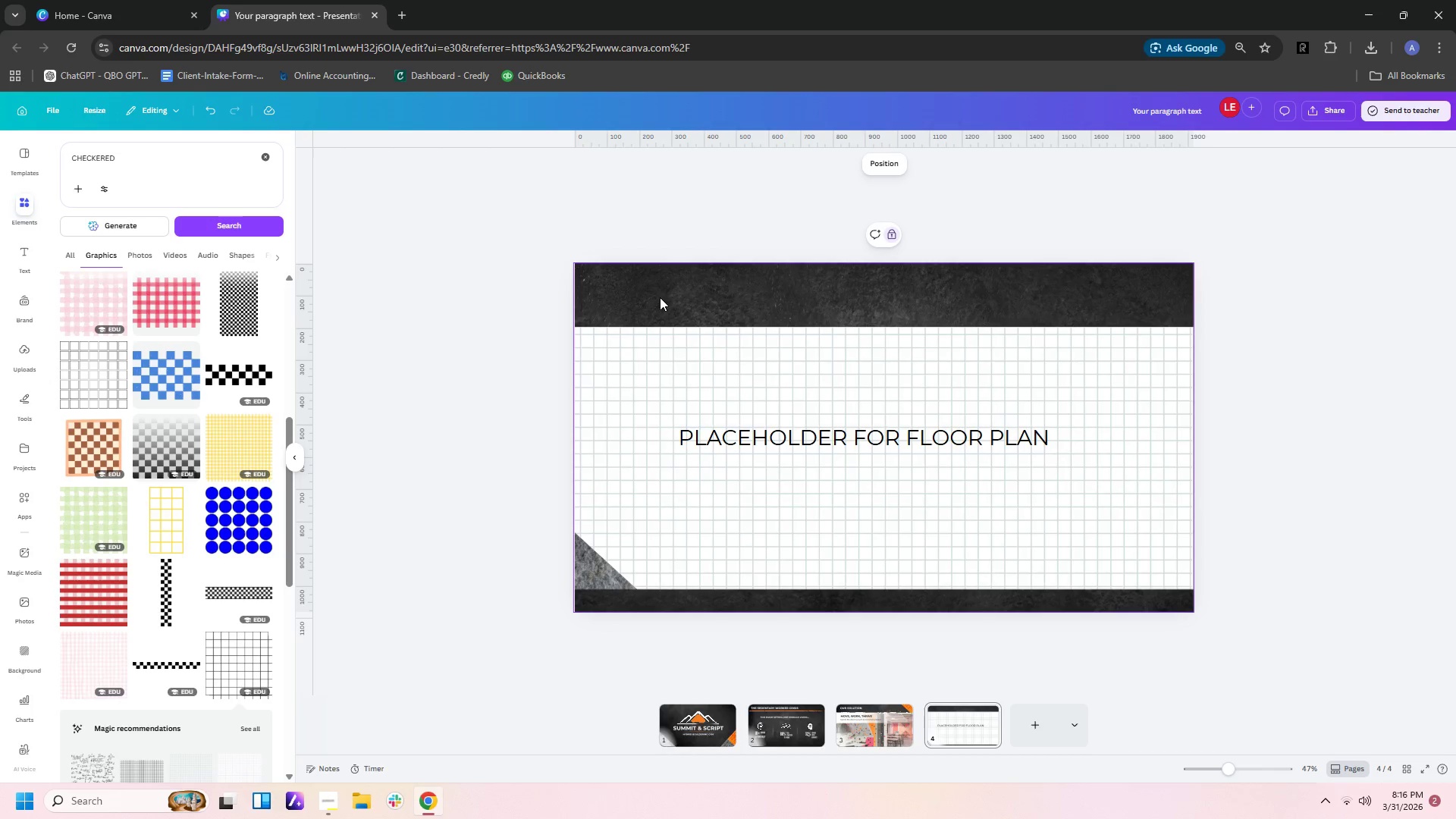 
left_click([663, 295])
 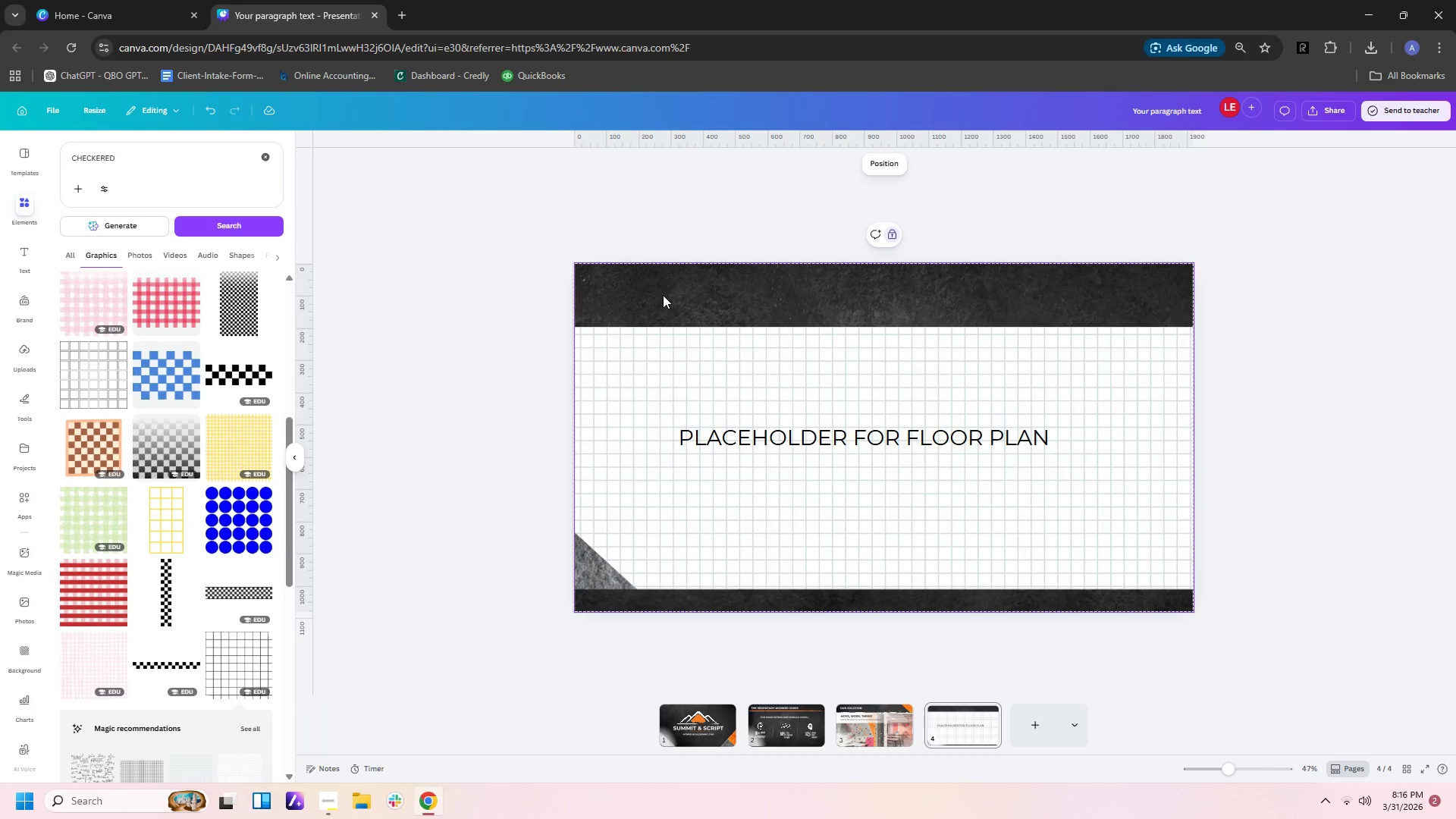 
left_click([663, 295])
 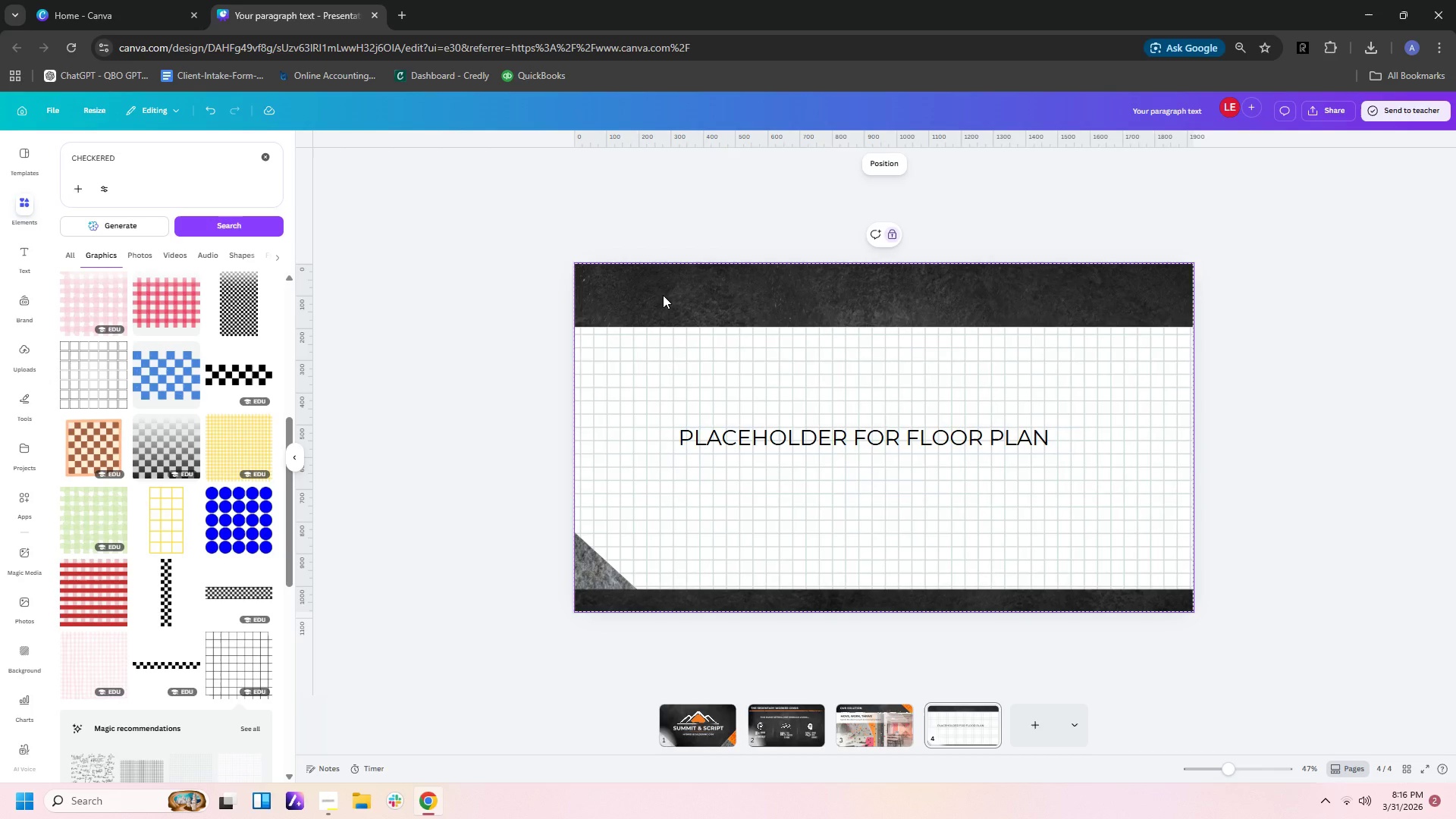 
right_click([663, 295])
 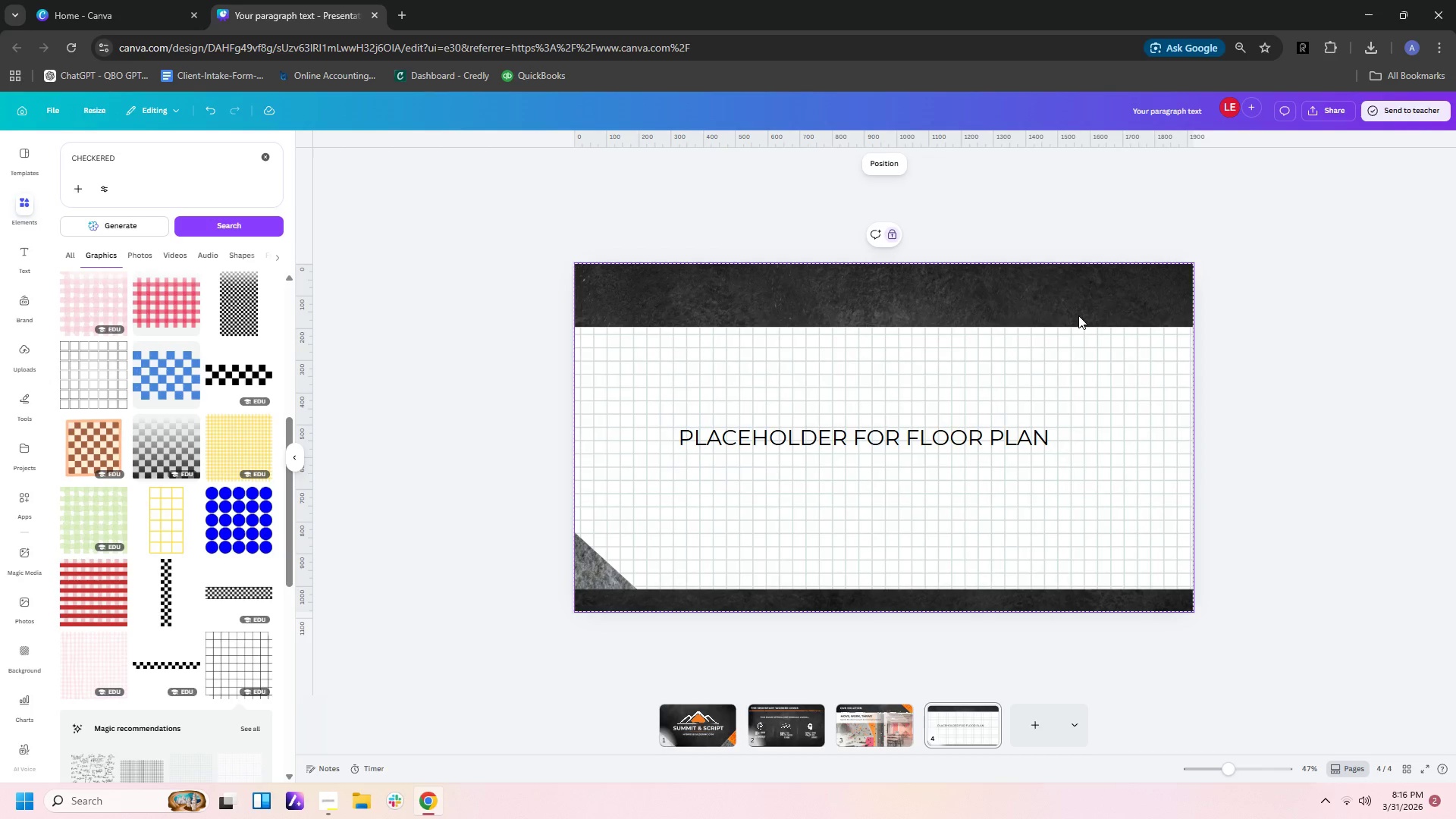 
double_click([1075, 306])
 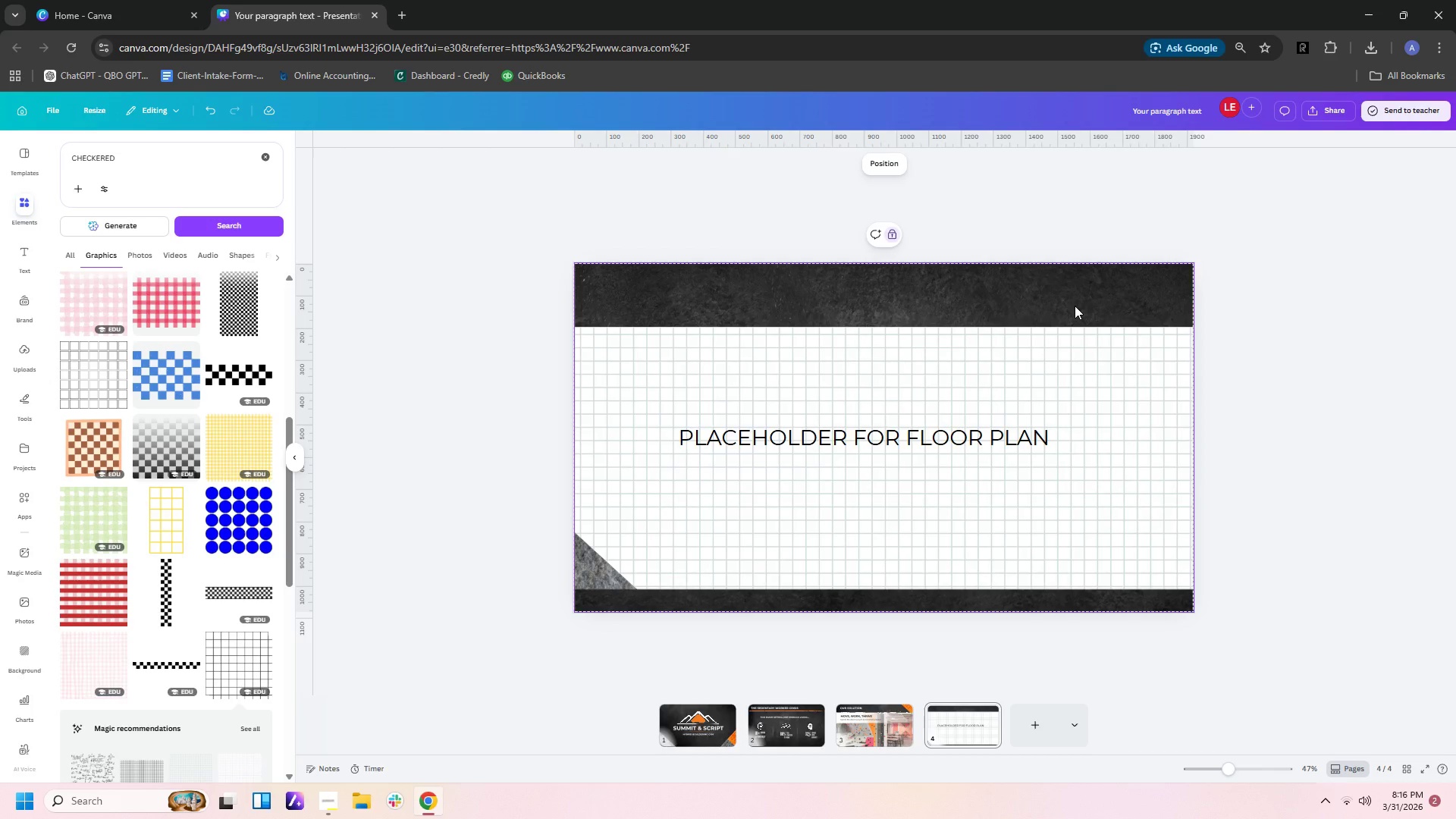 
right_click([1075, 306])
 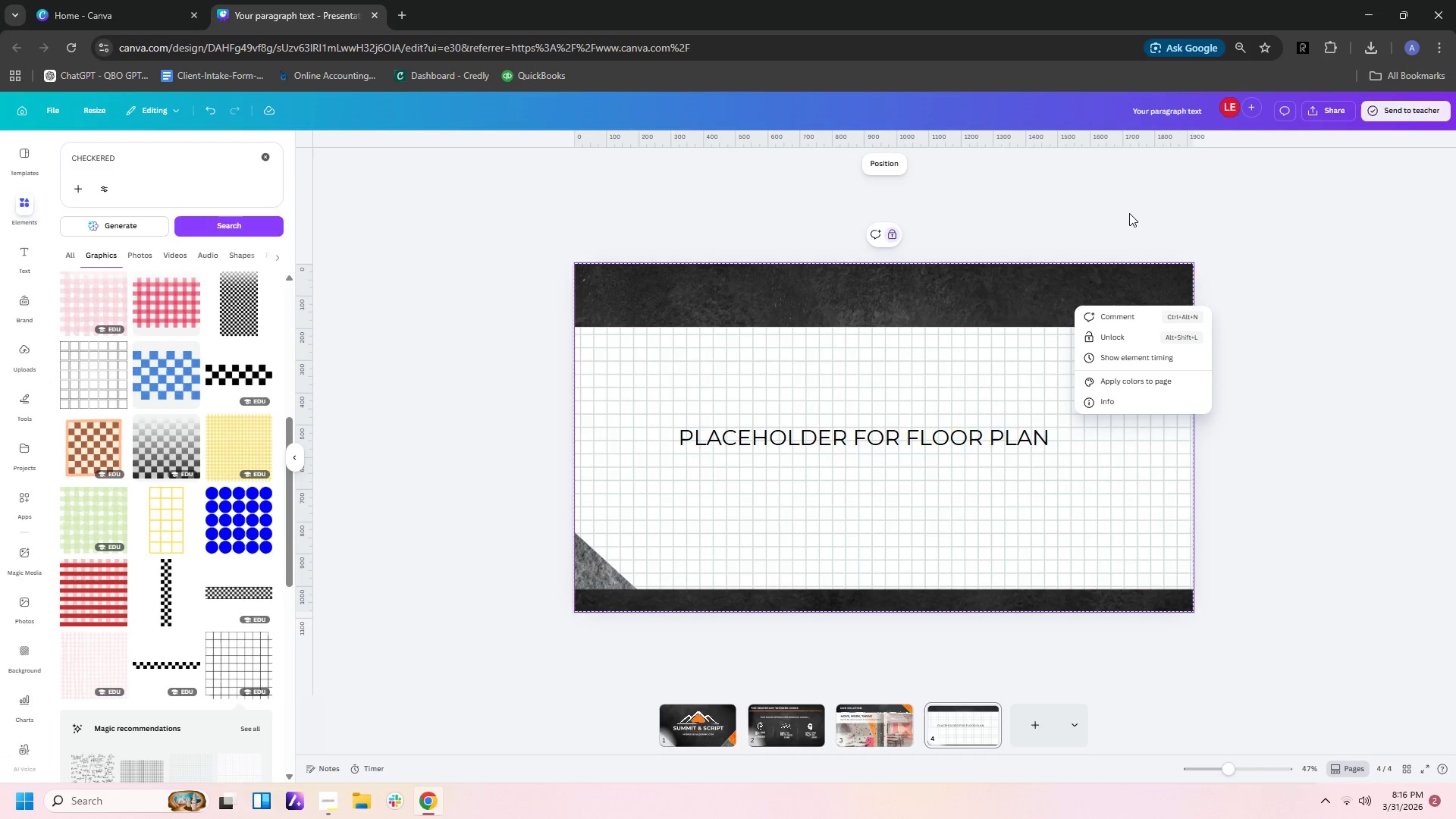 
left_click([1111, 231])
 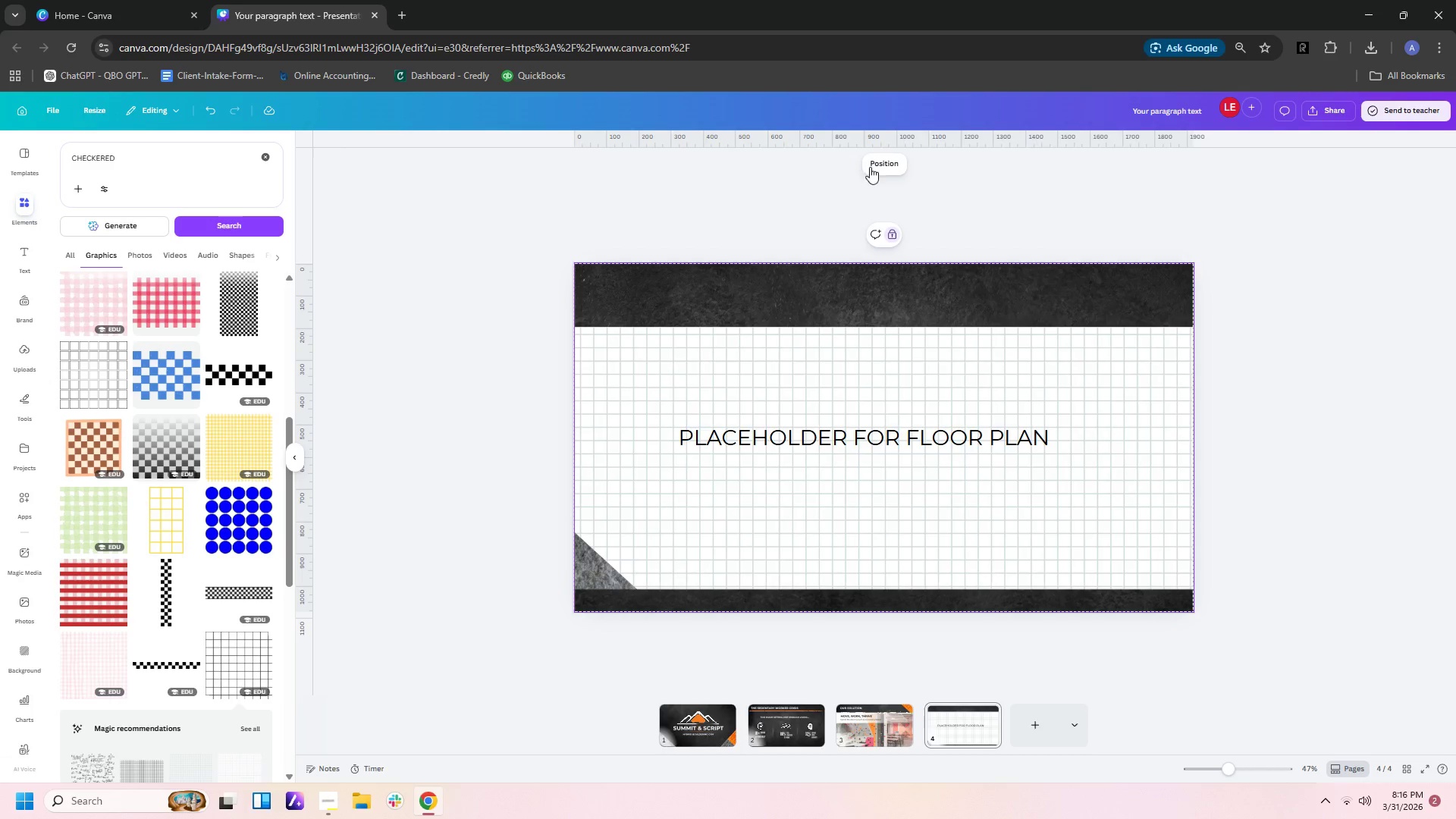 
left_click([899, 167])
 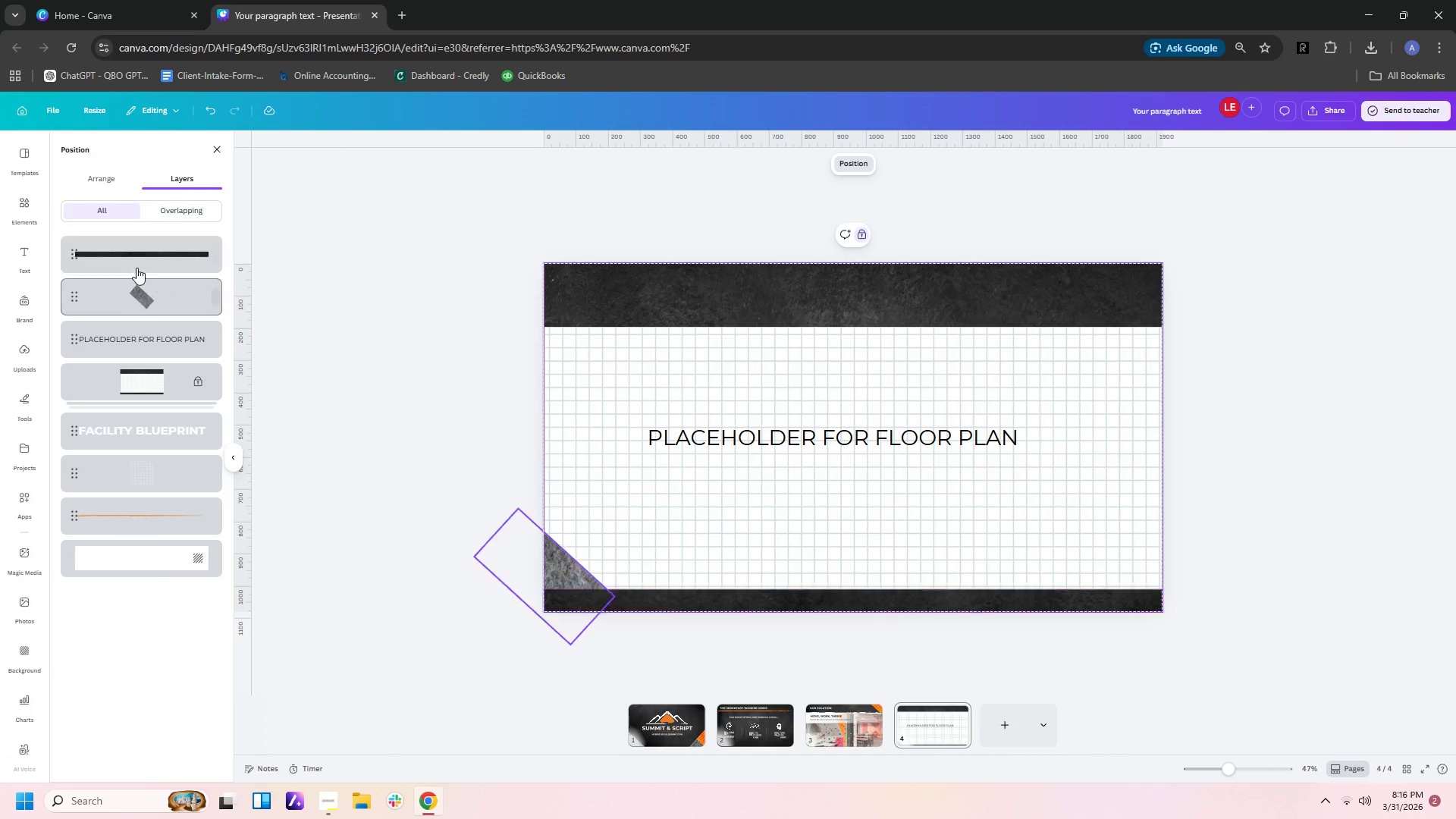 
left_click([83, 177])
 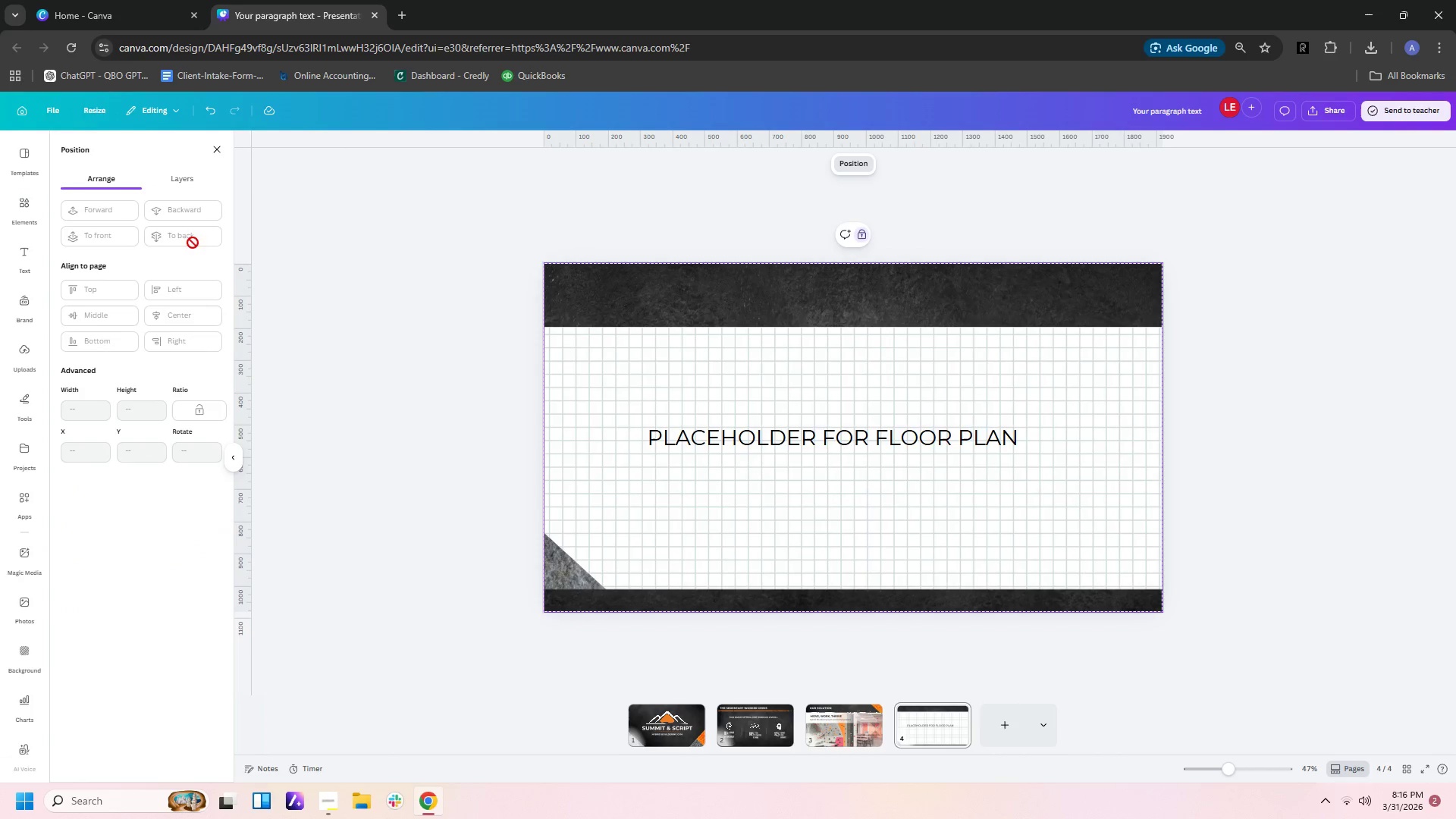 
left_click([465, 229])
 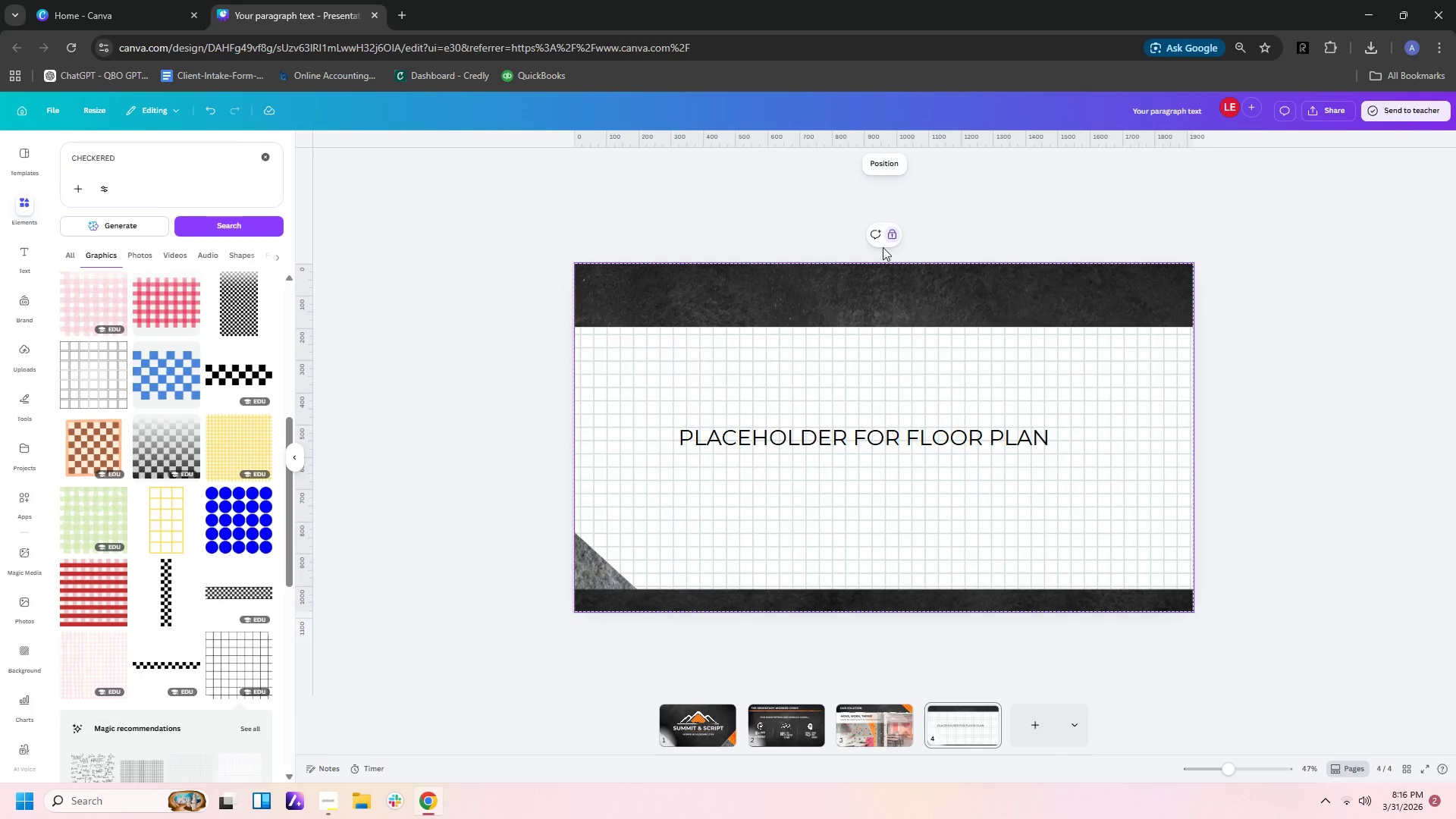 
left_click([889, 235])
 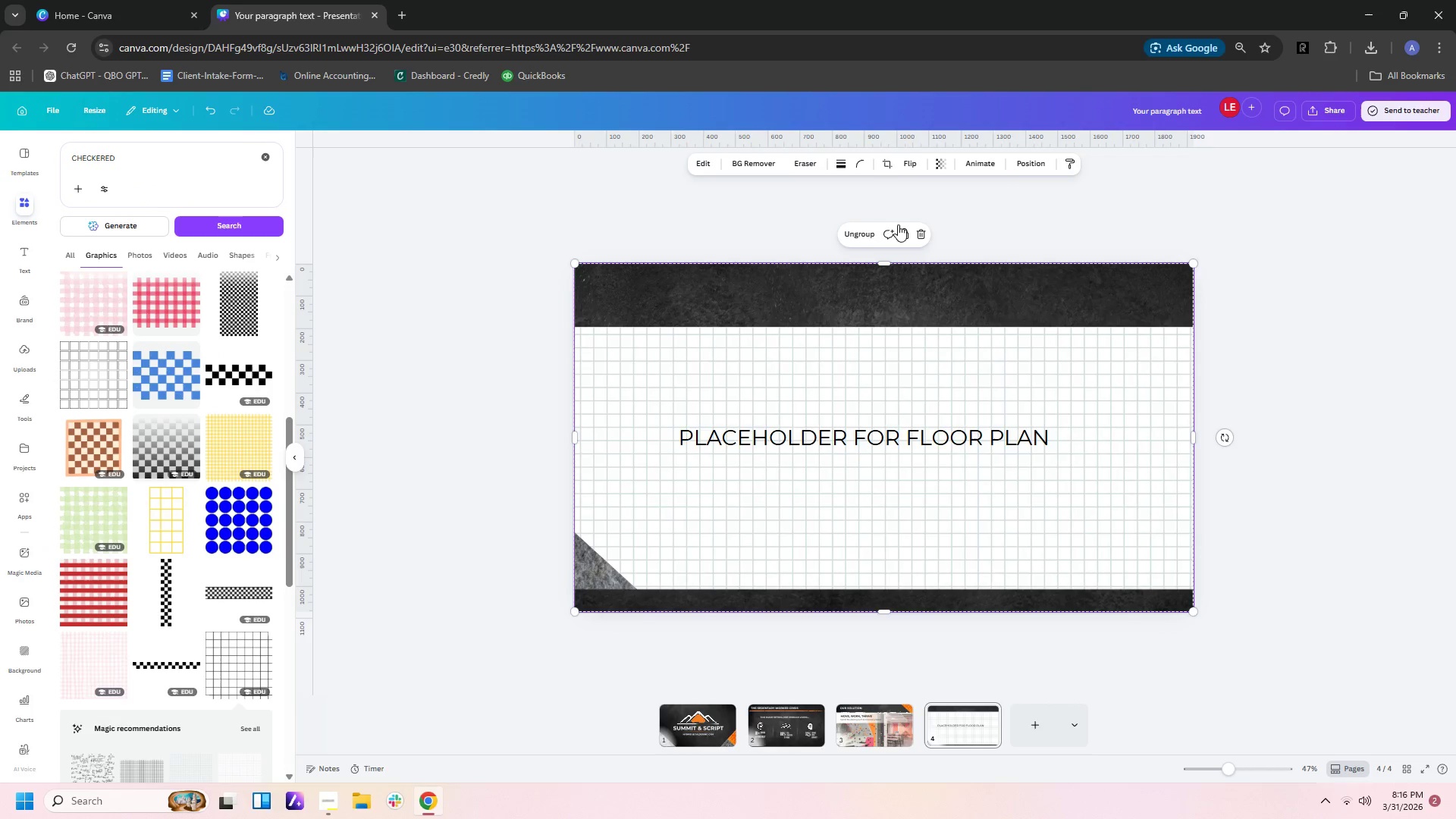 
left_click([1021, 167])
 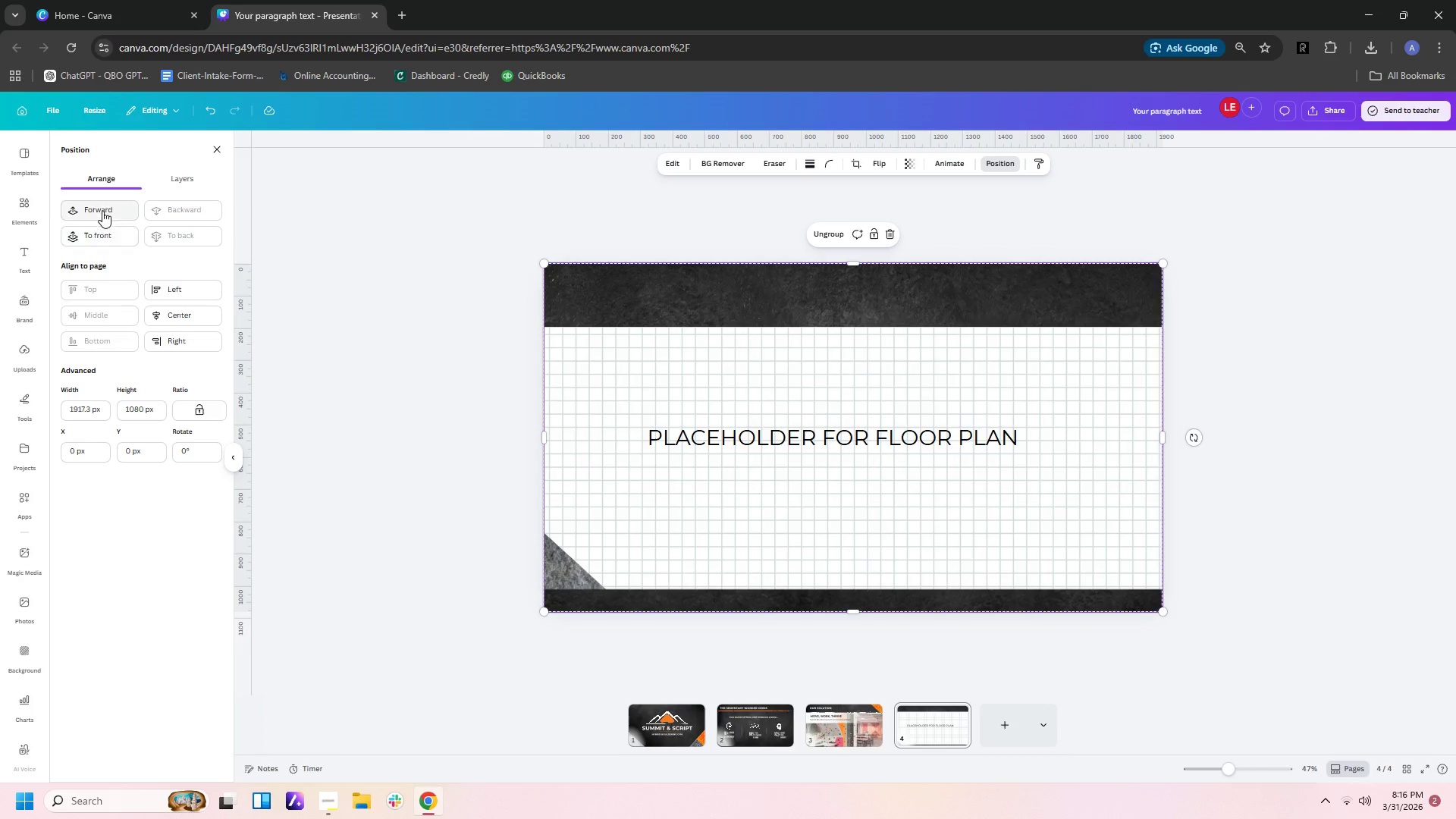 
left_click([102, 211])
 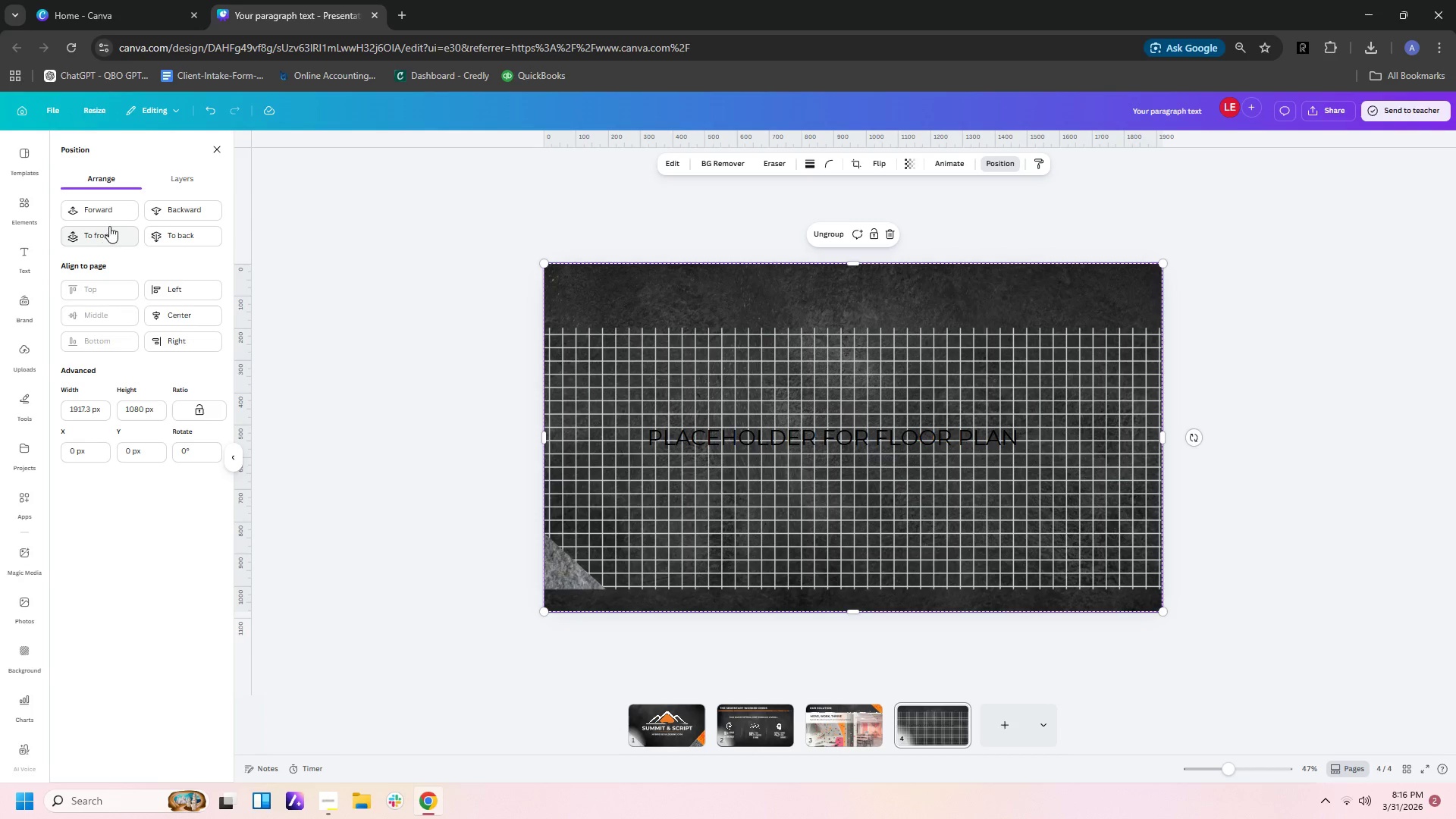 
left_click([187, 231])
 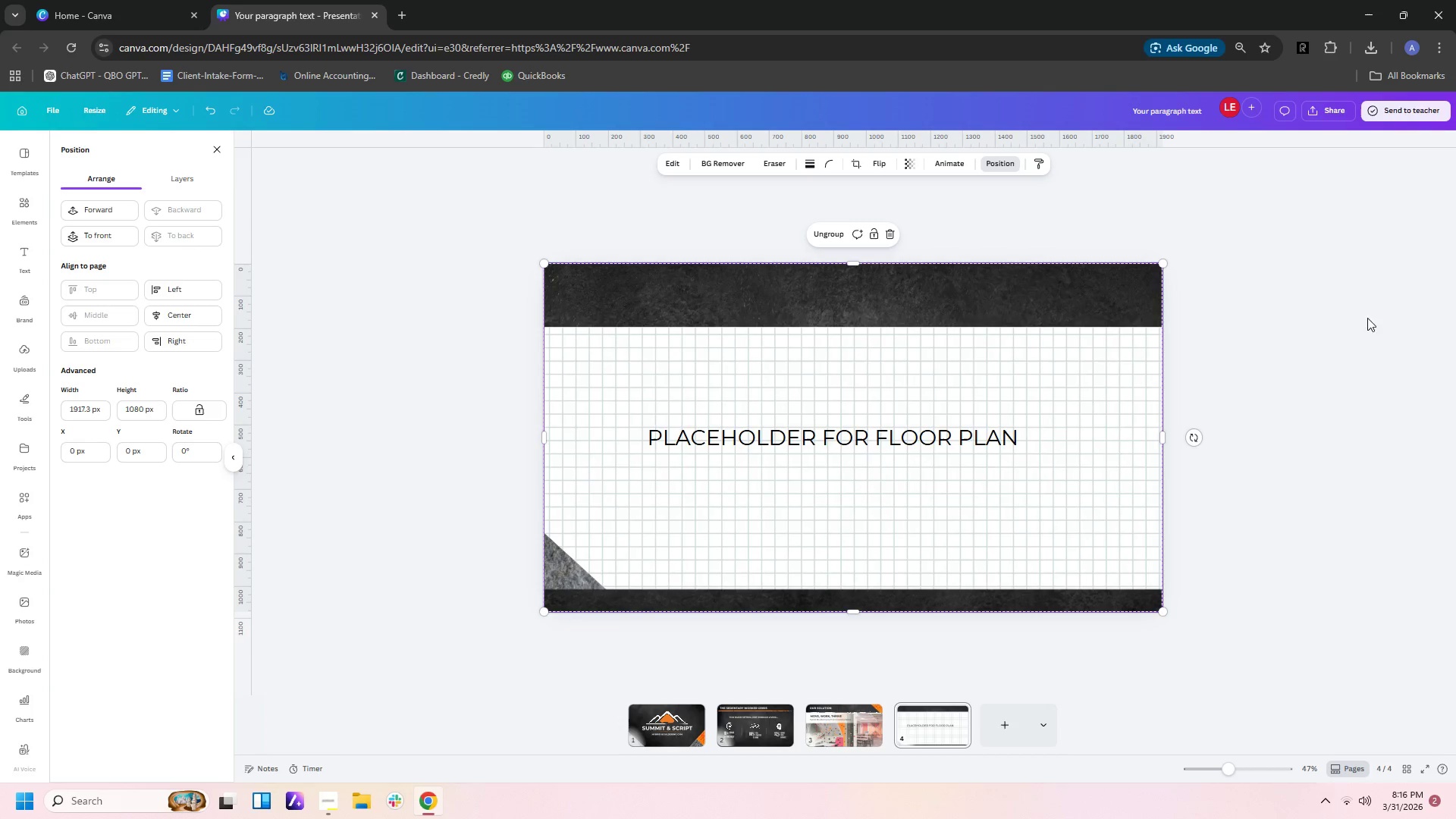 
left_click([1399, 321])
 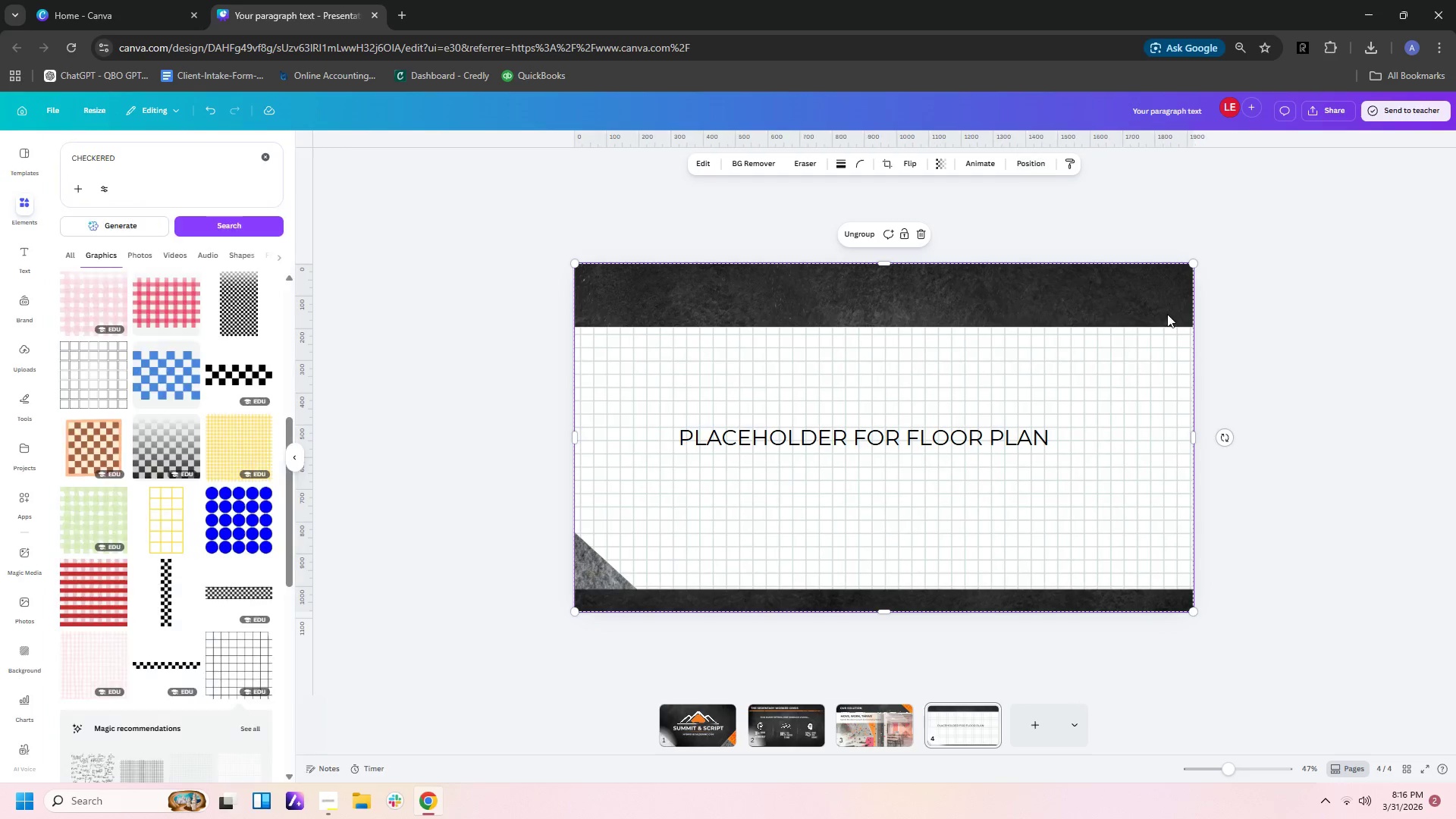 
left_click([1167, 314])
 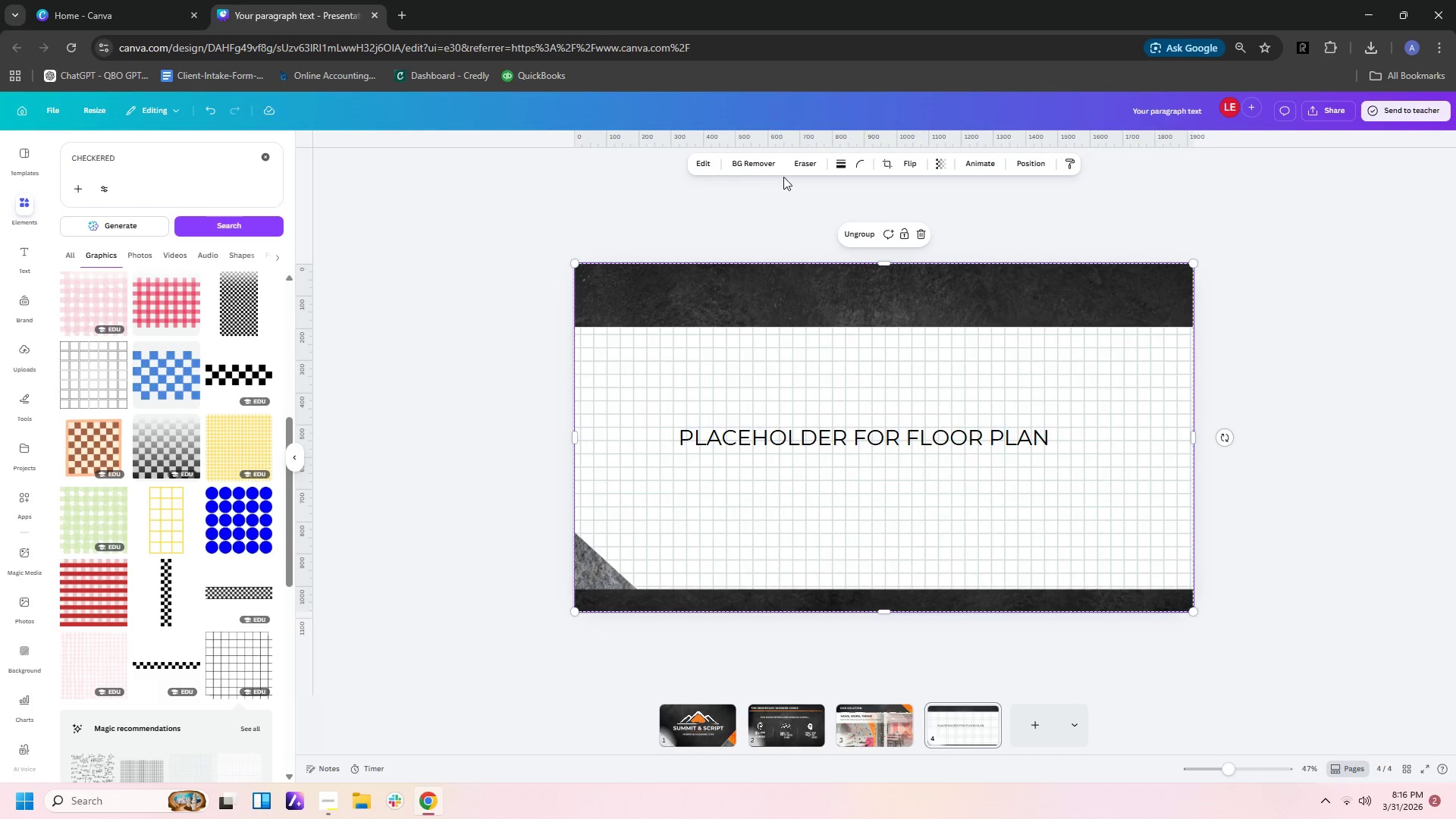 
left_click([863, 236])
 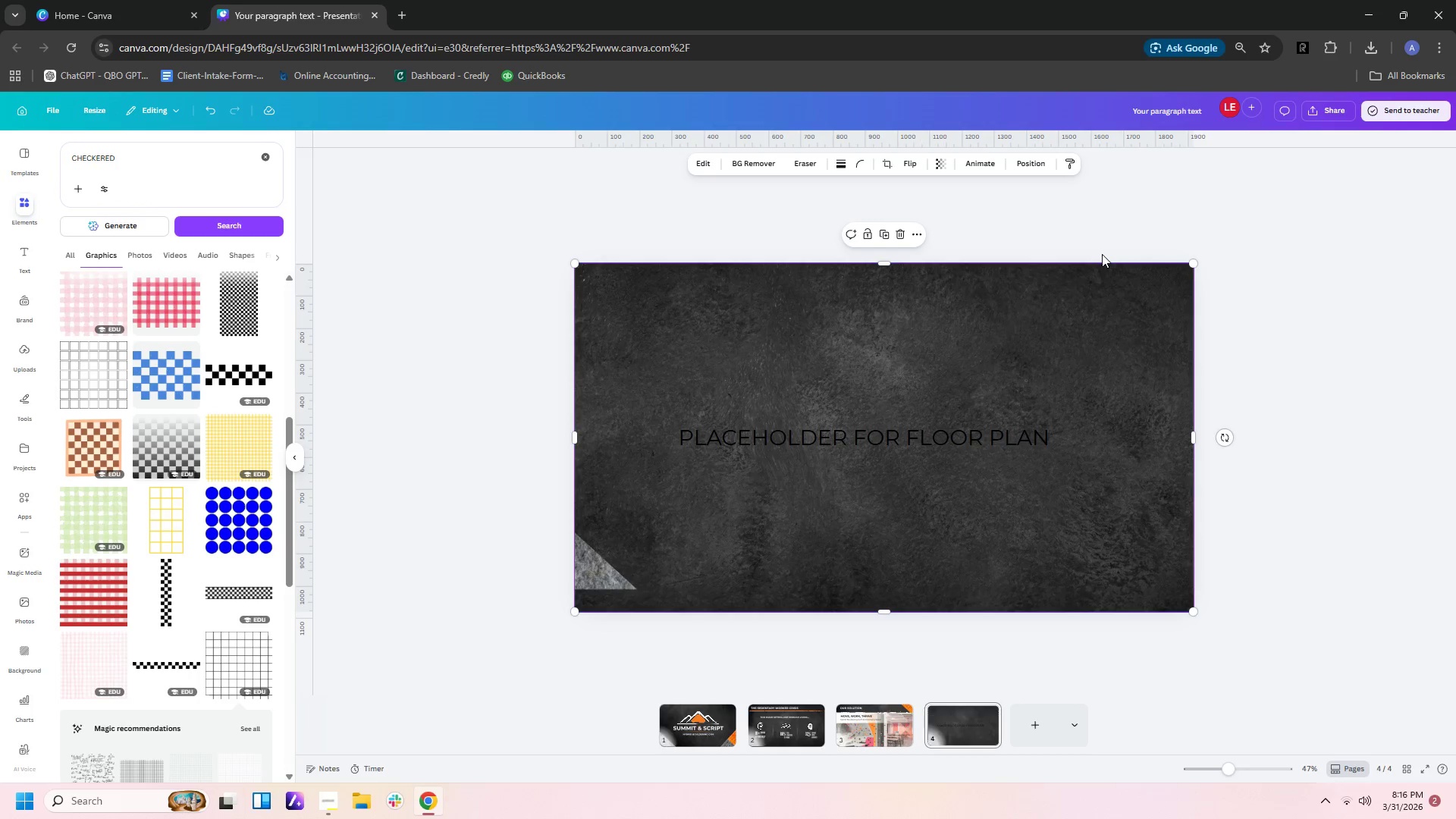 
left_click([1109, 254])
 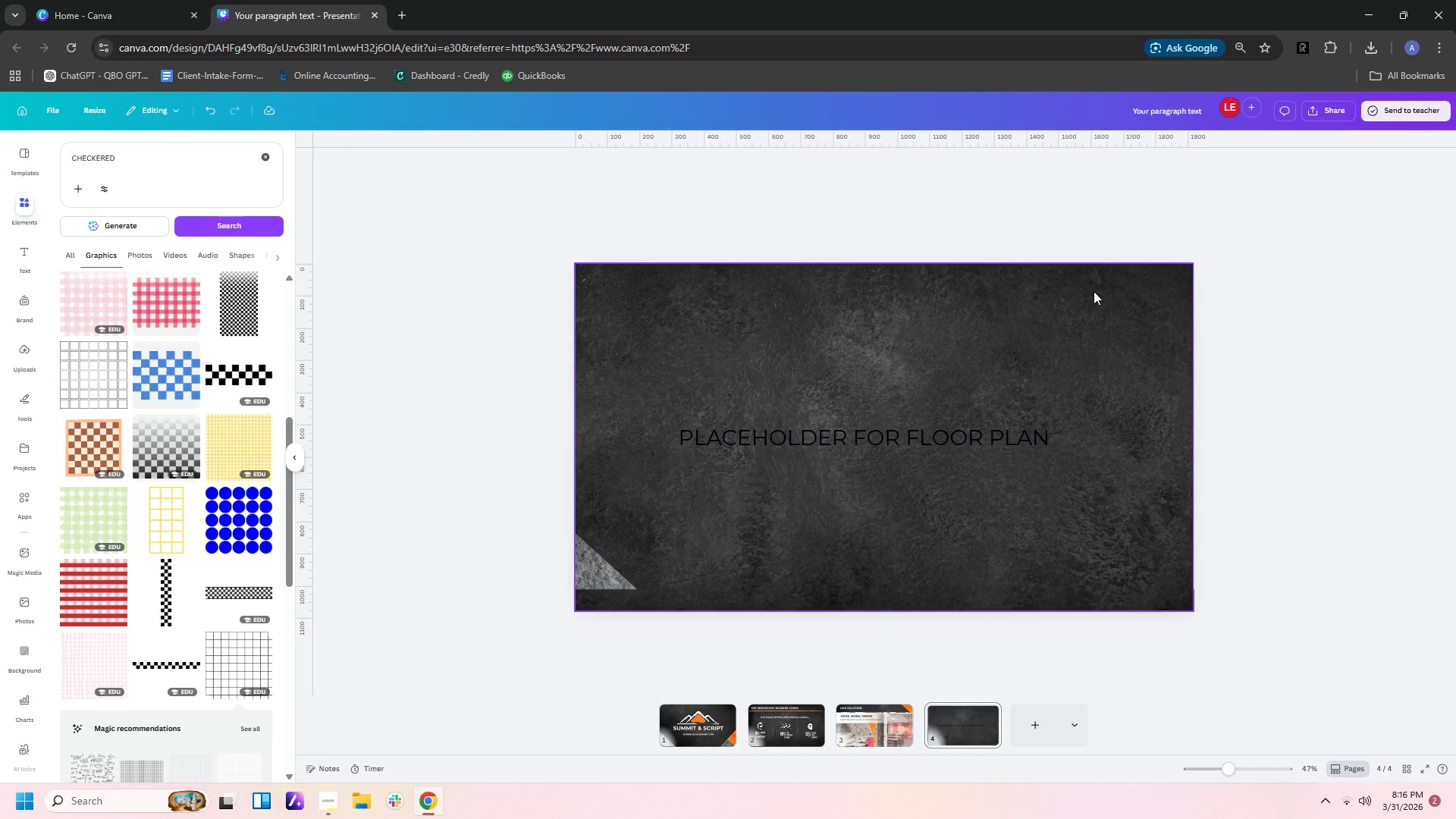 
left_click([1094, 291])
 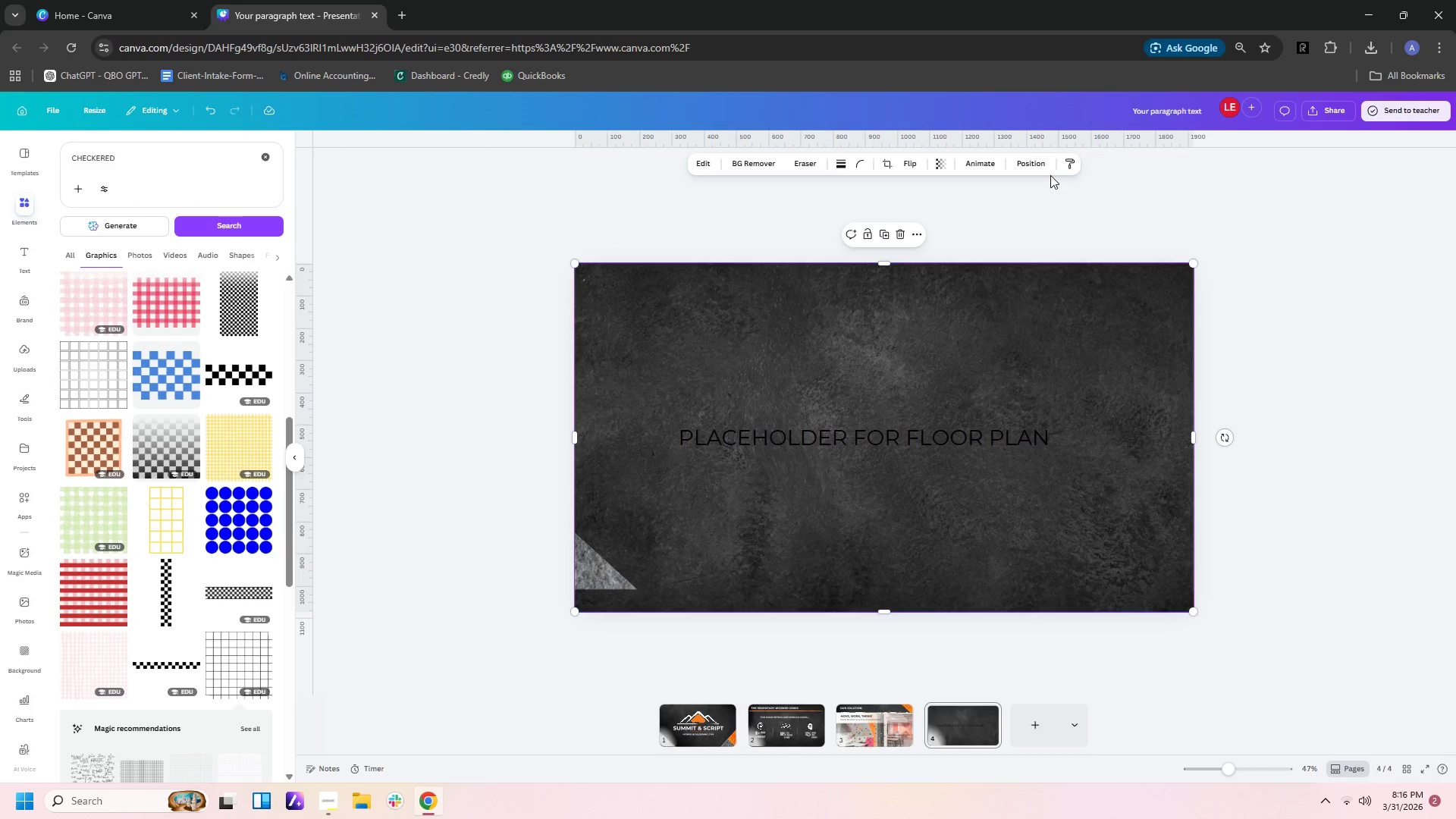 
left_click([1038, 163])
 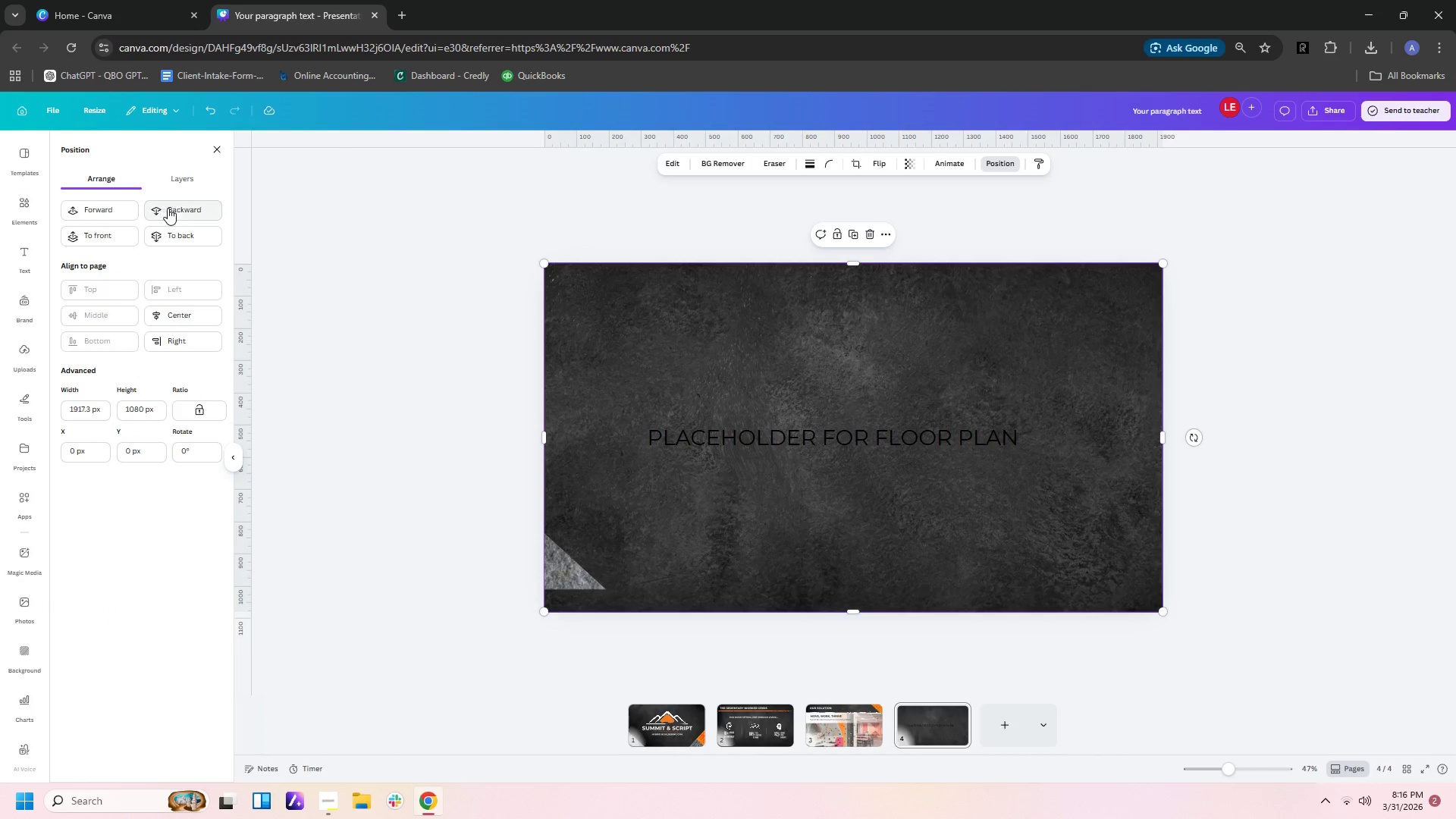 
left_click([170, 233])
 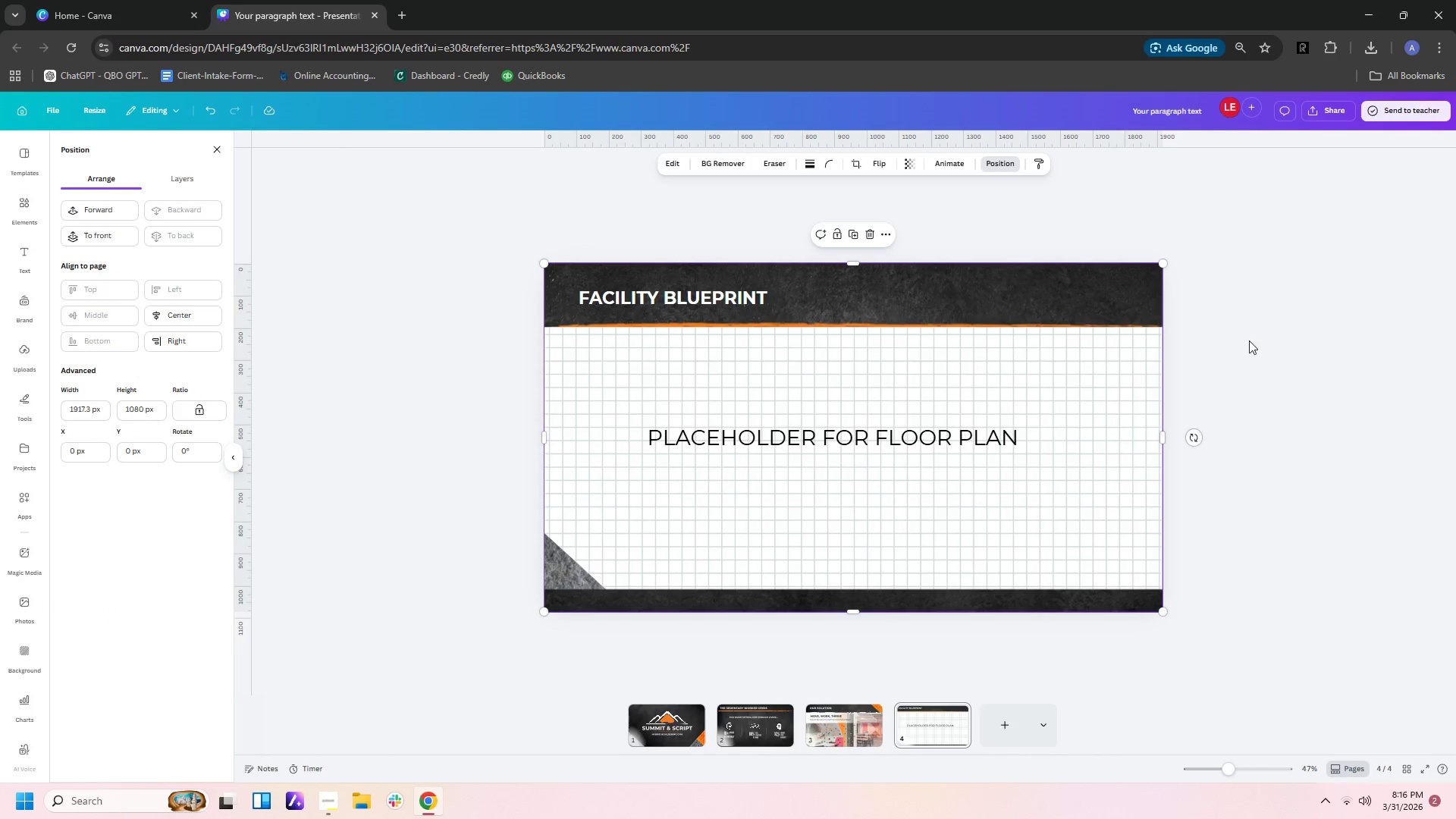 
left_click([1269, 347])
 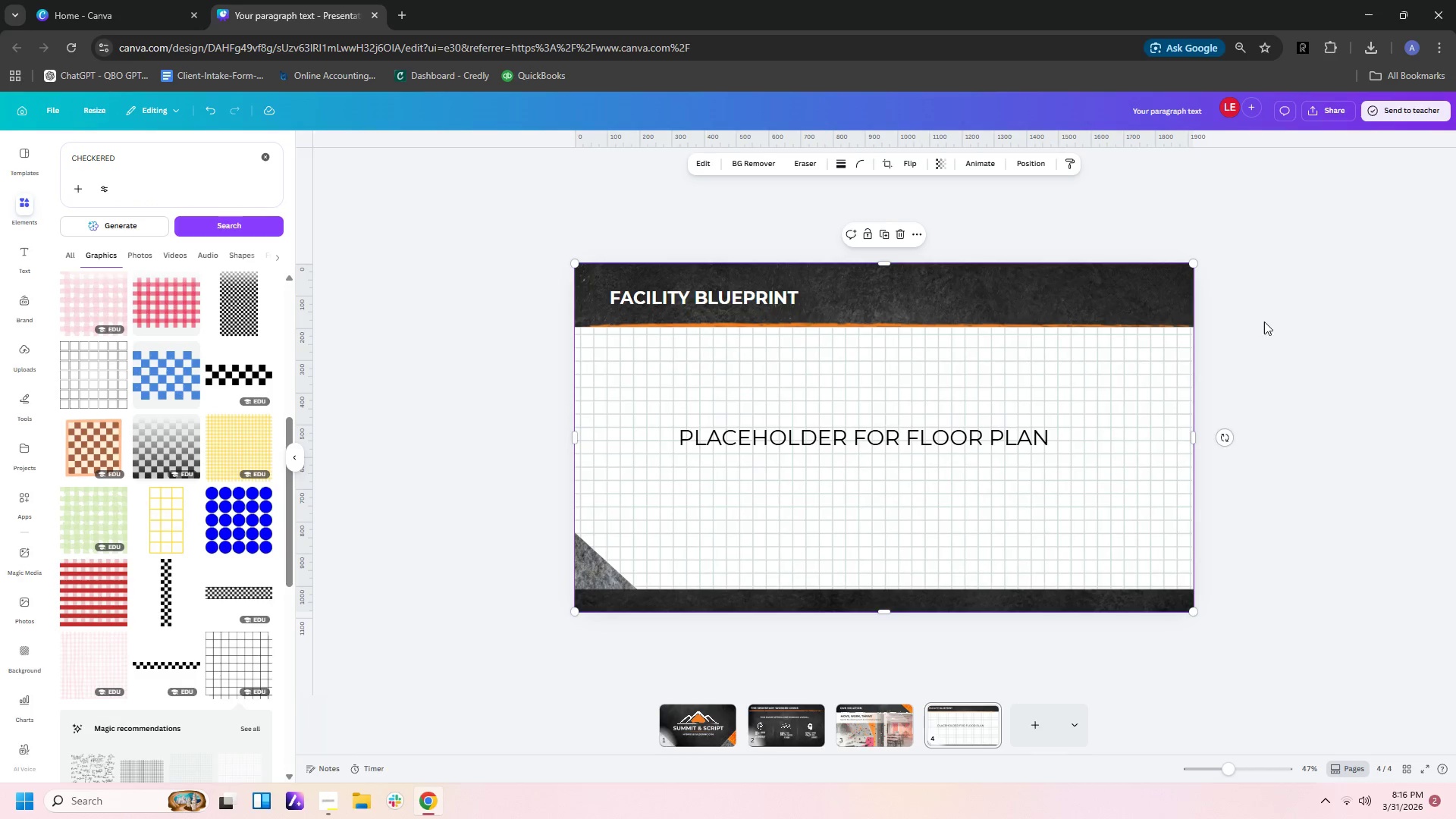 
left_click_drag(start_coordinate=[1261, 316], to_coordinate=[1228, 312])
 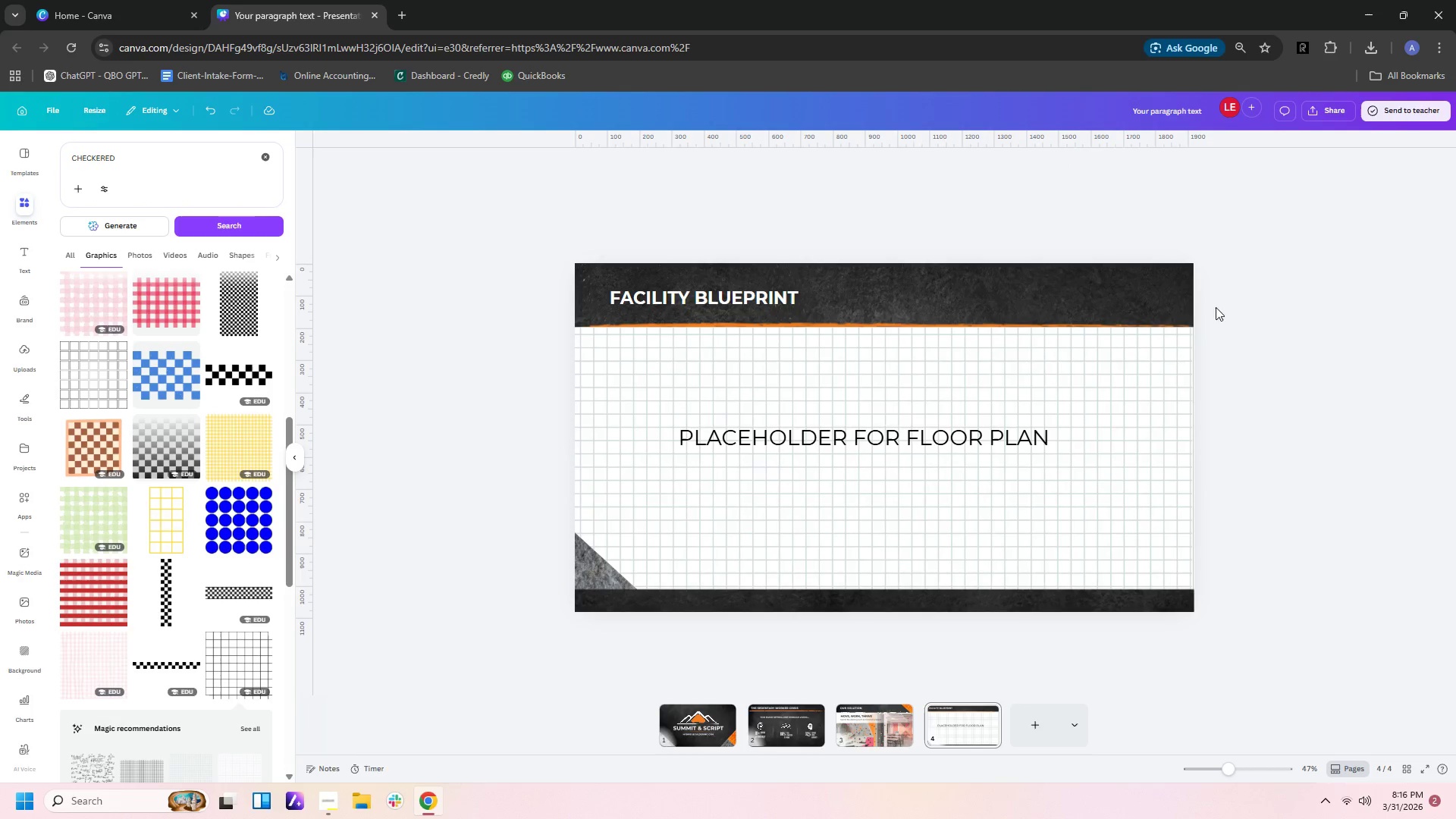 
left_click([1146, 272])
 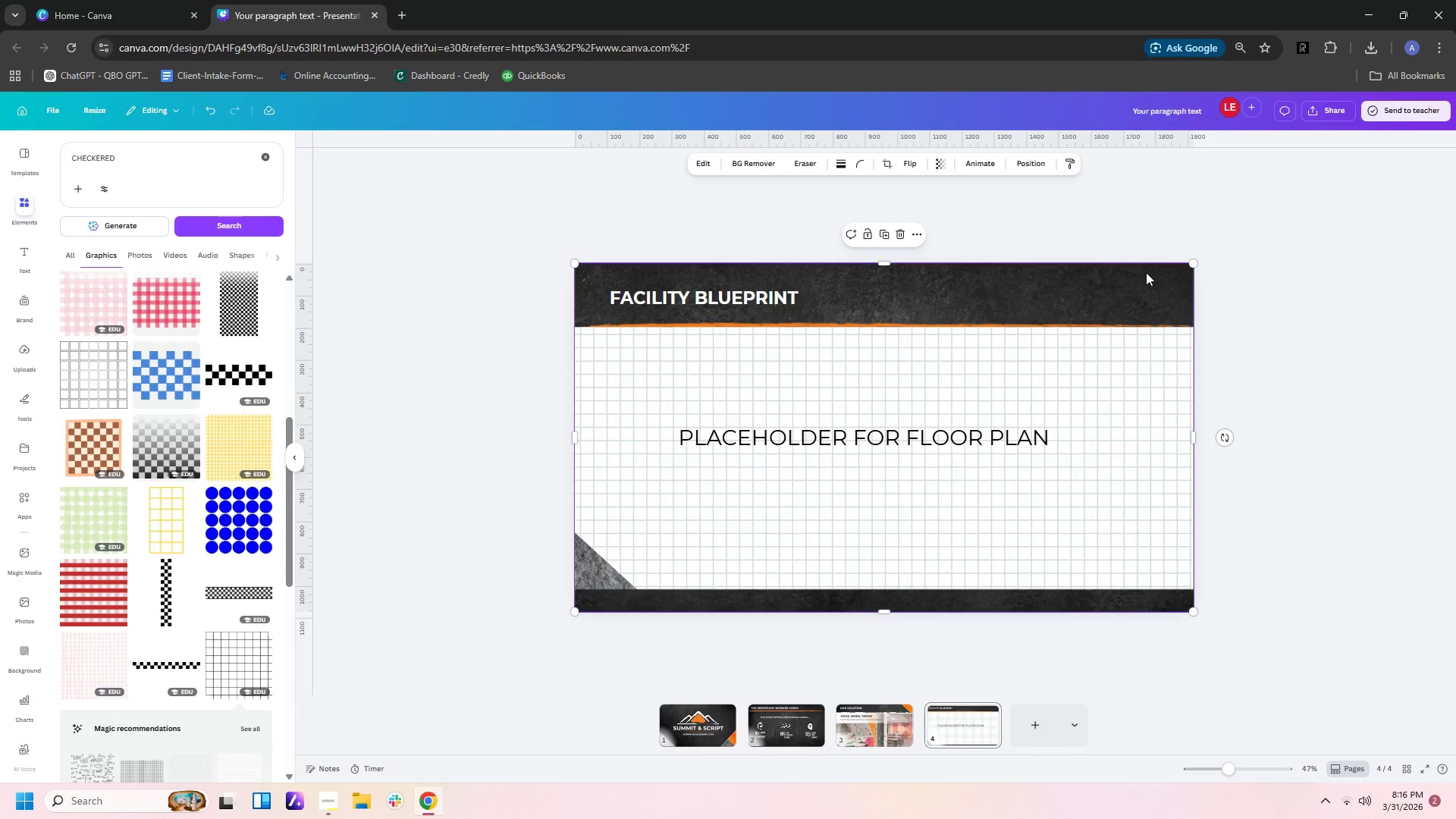 
right_click([1146, 272])
 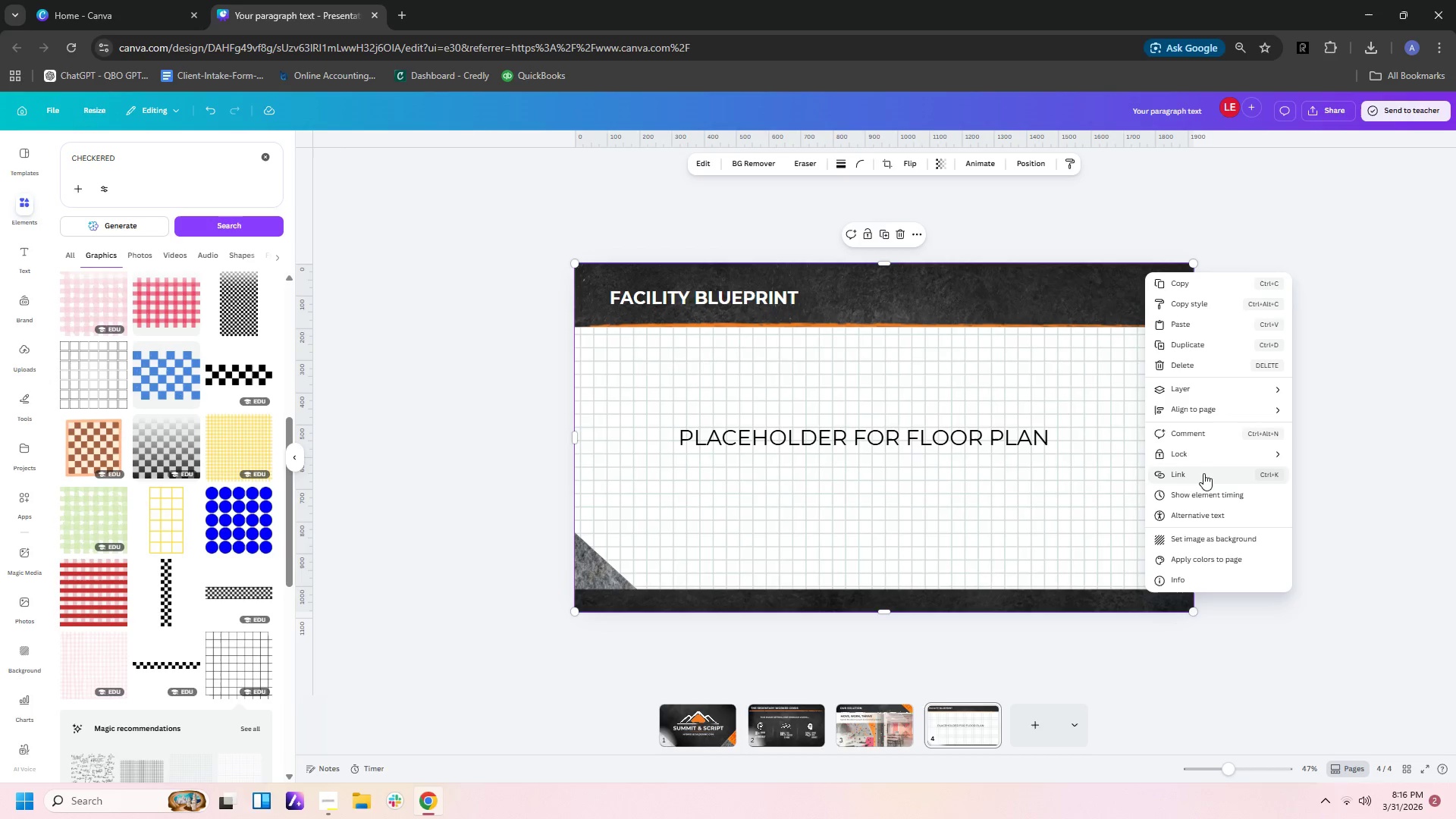 
left_click([1203, 450])
 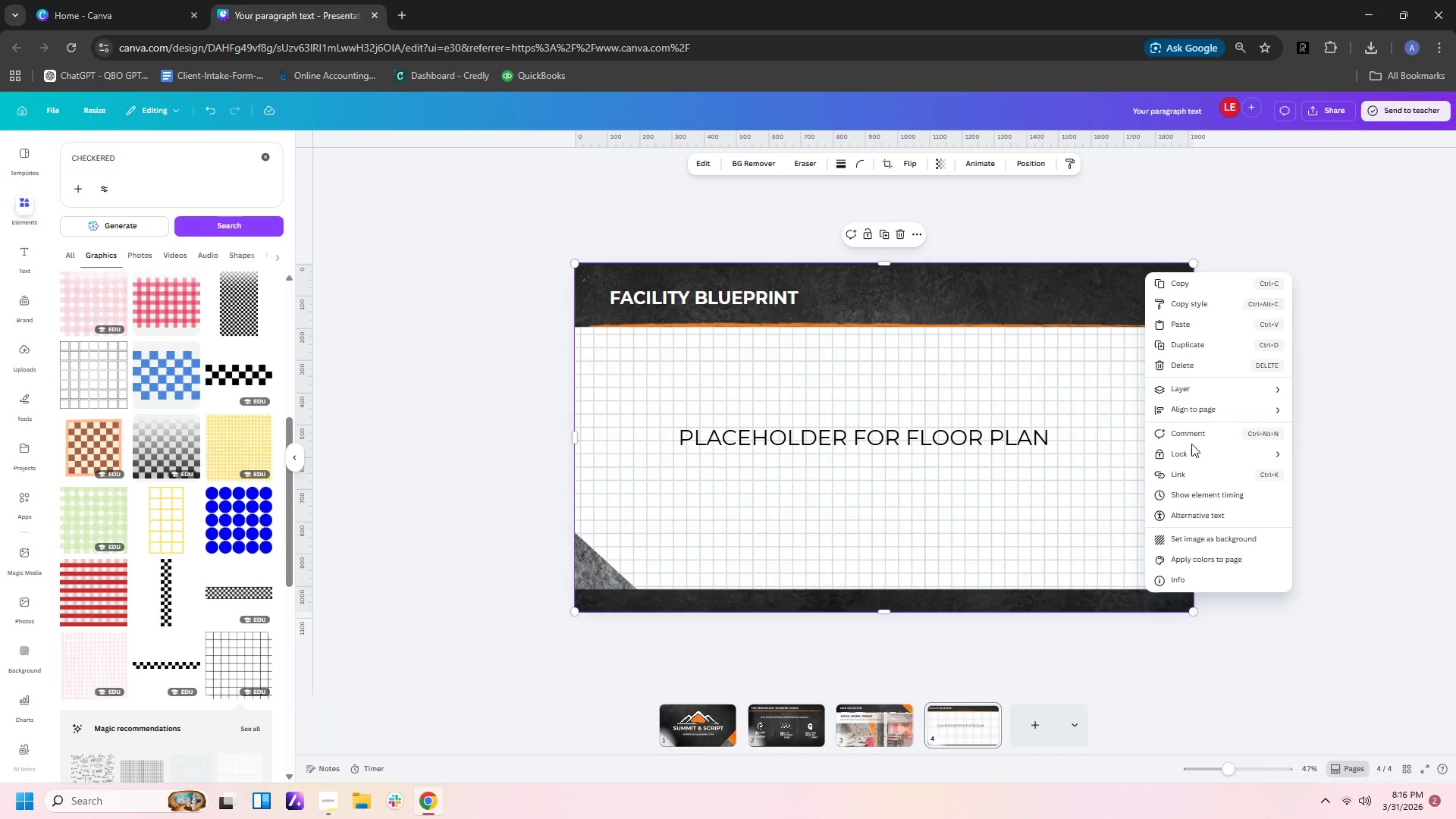 
left_click([1199, 454])
 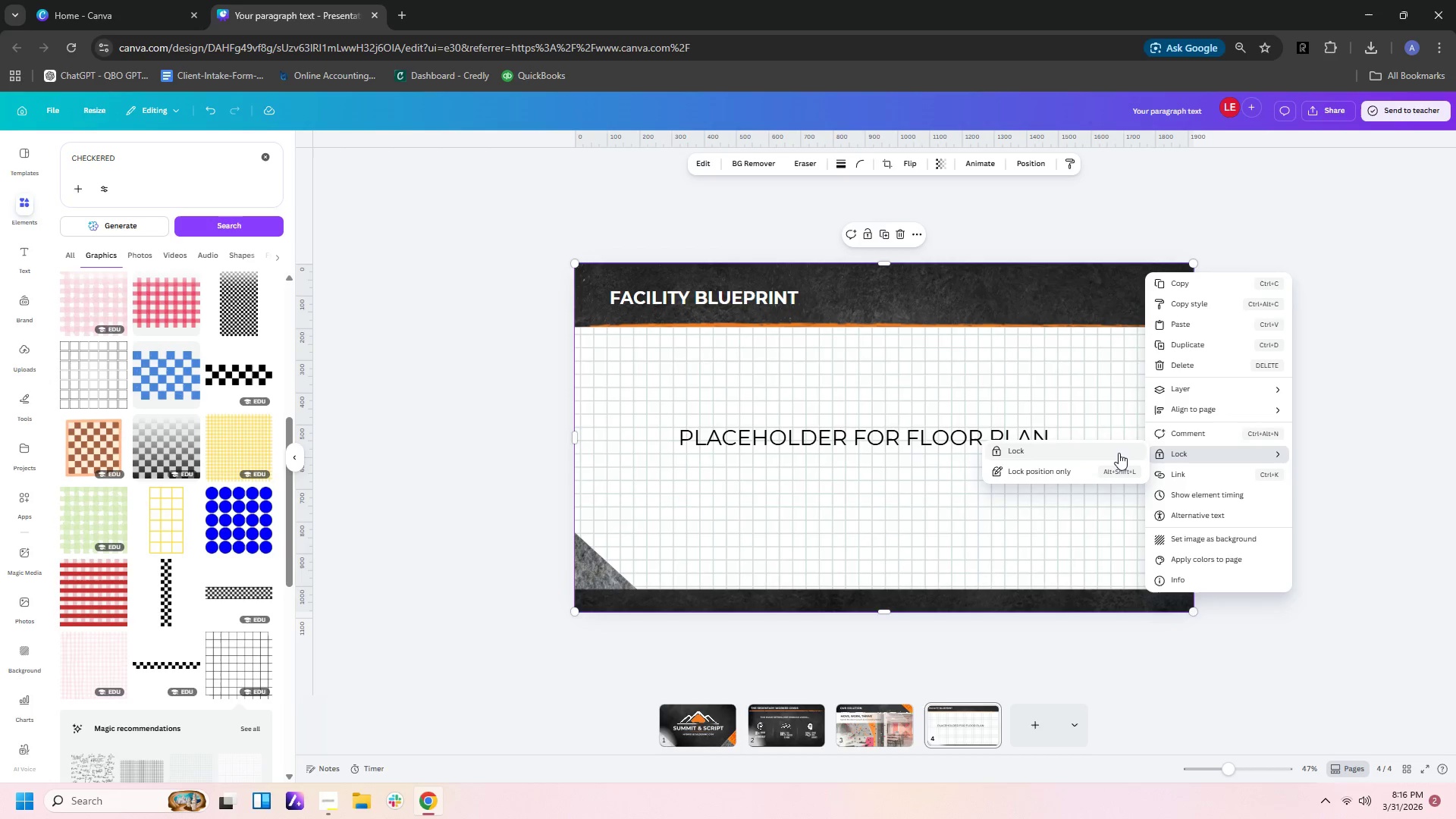 
left_click([1117, 453])
 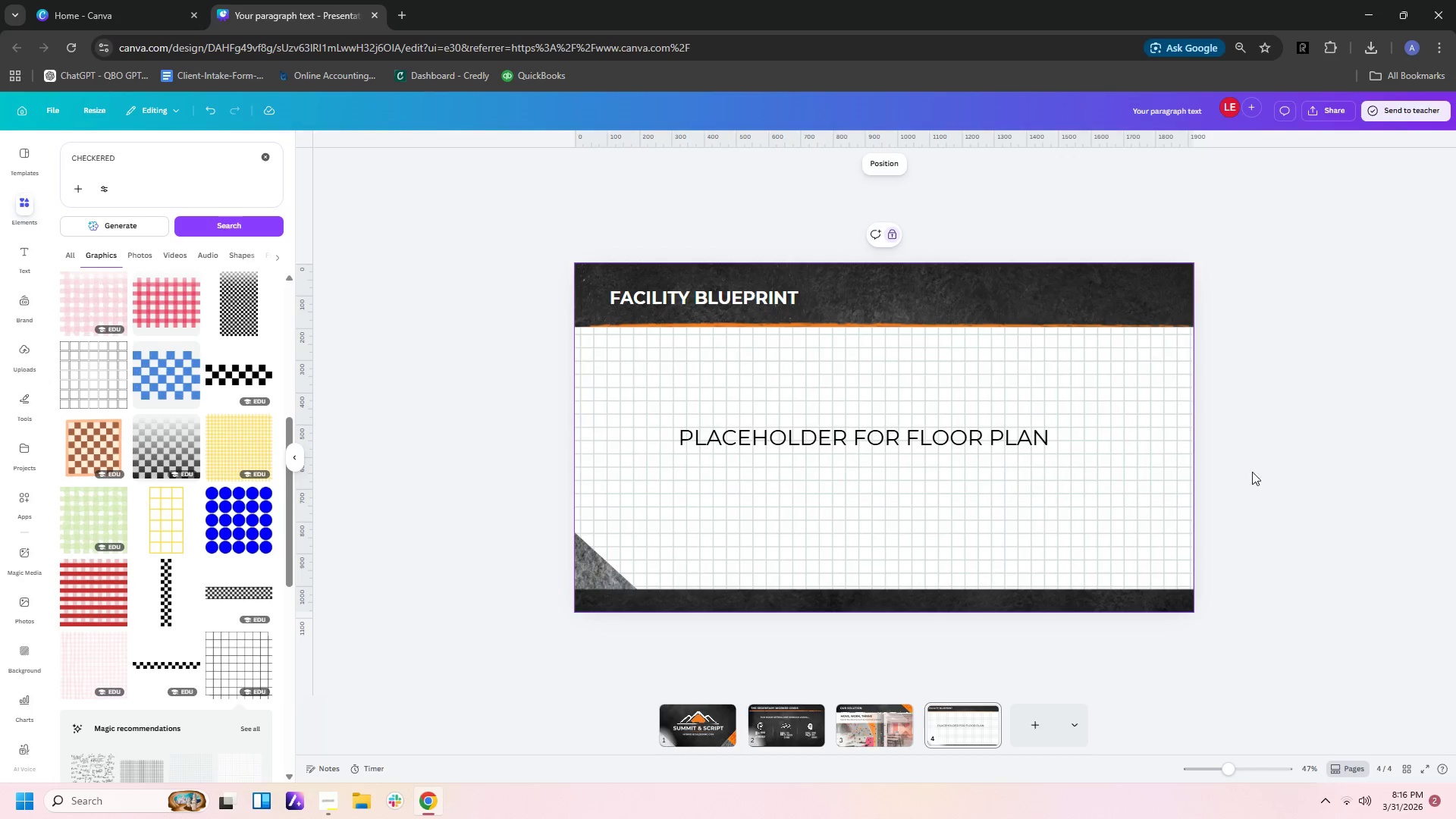 
left_click_drag(start_coordinate=[1253, 472], to_coordinate=[658, 504])
 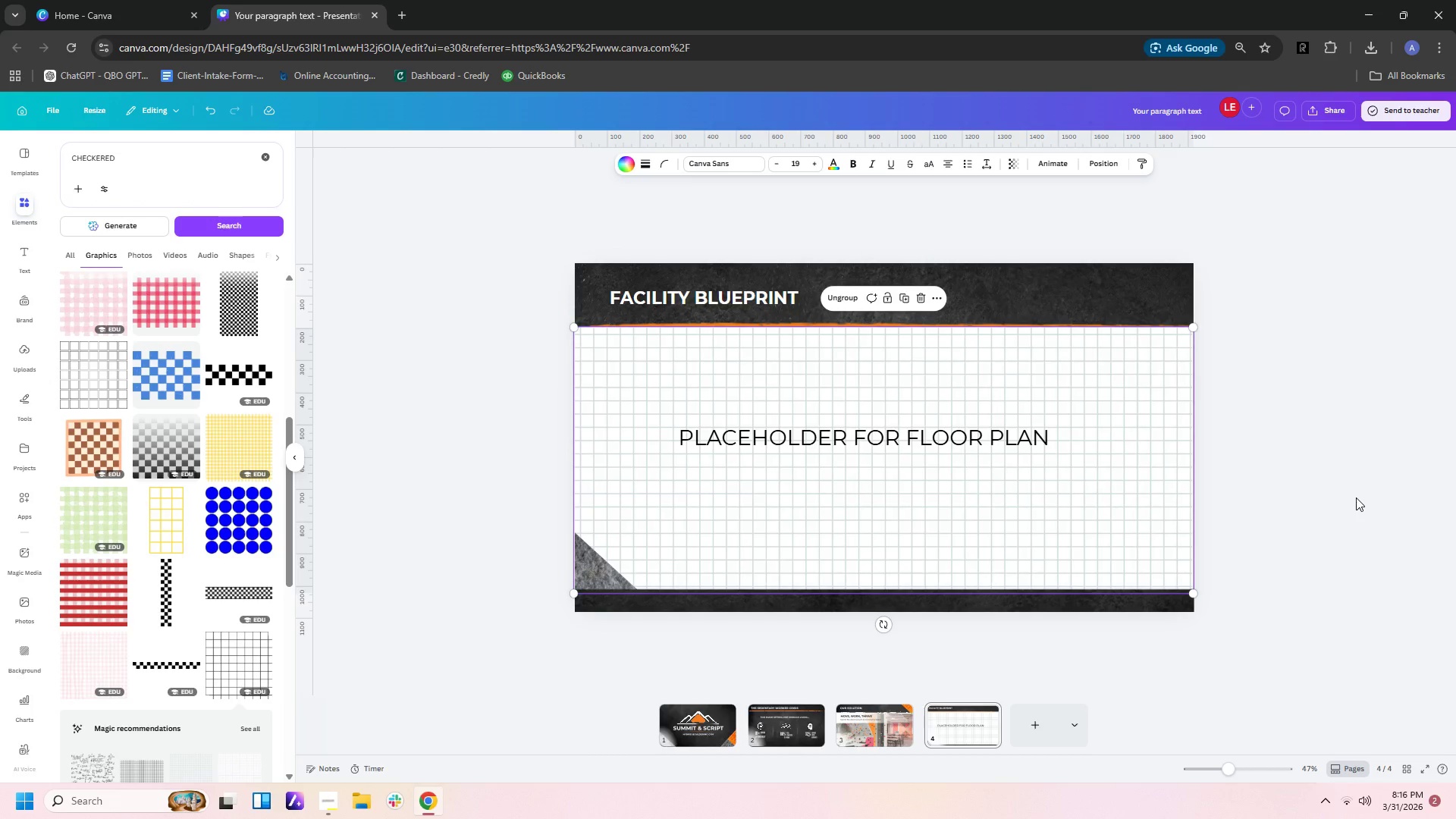 
left_click([1318, 482])
 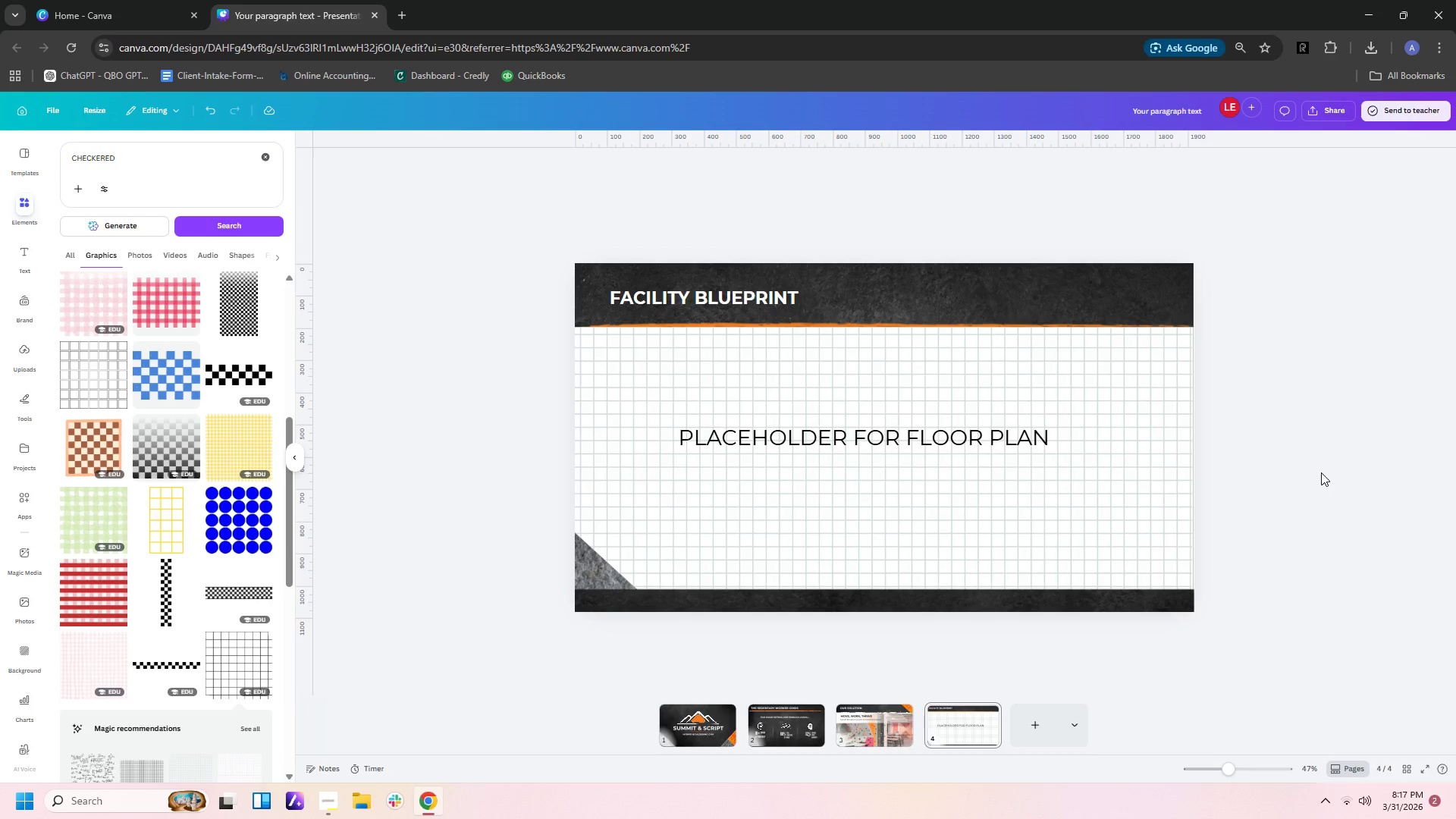 
wait(11.17)
 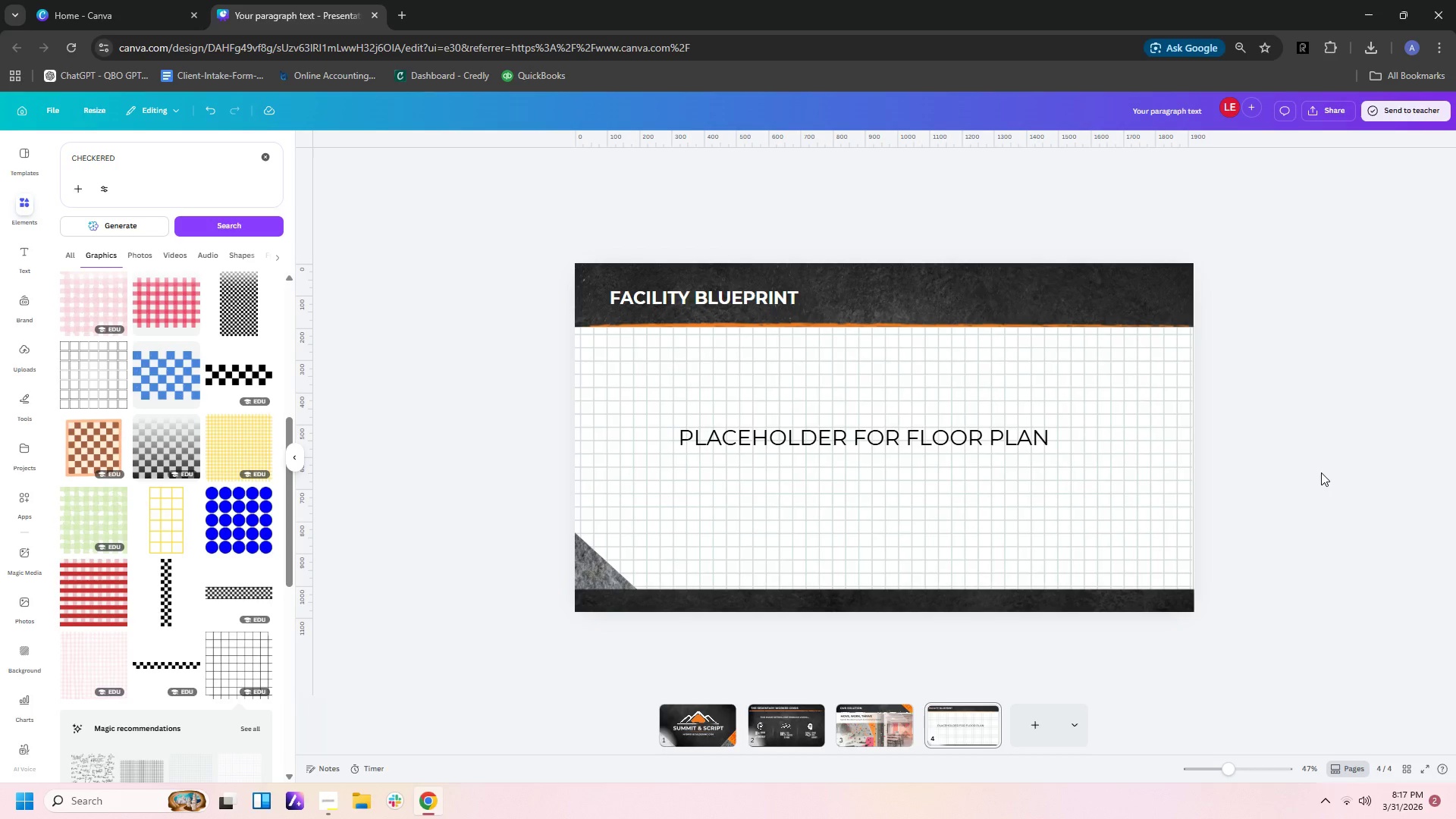 
left_click([1037, 733])
 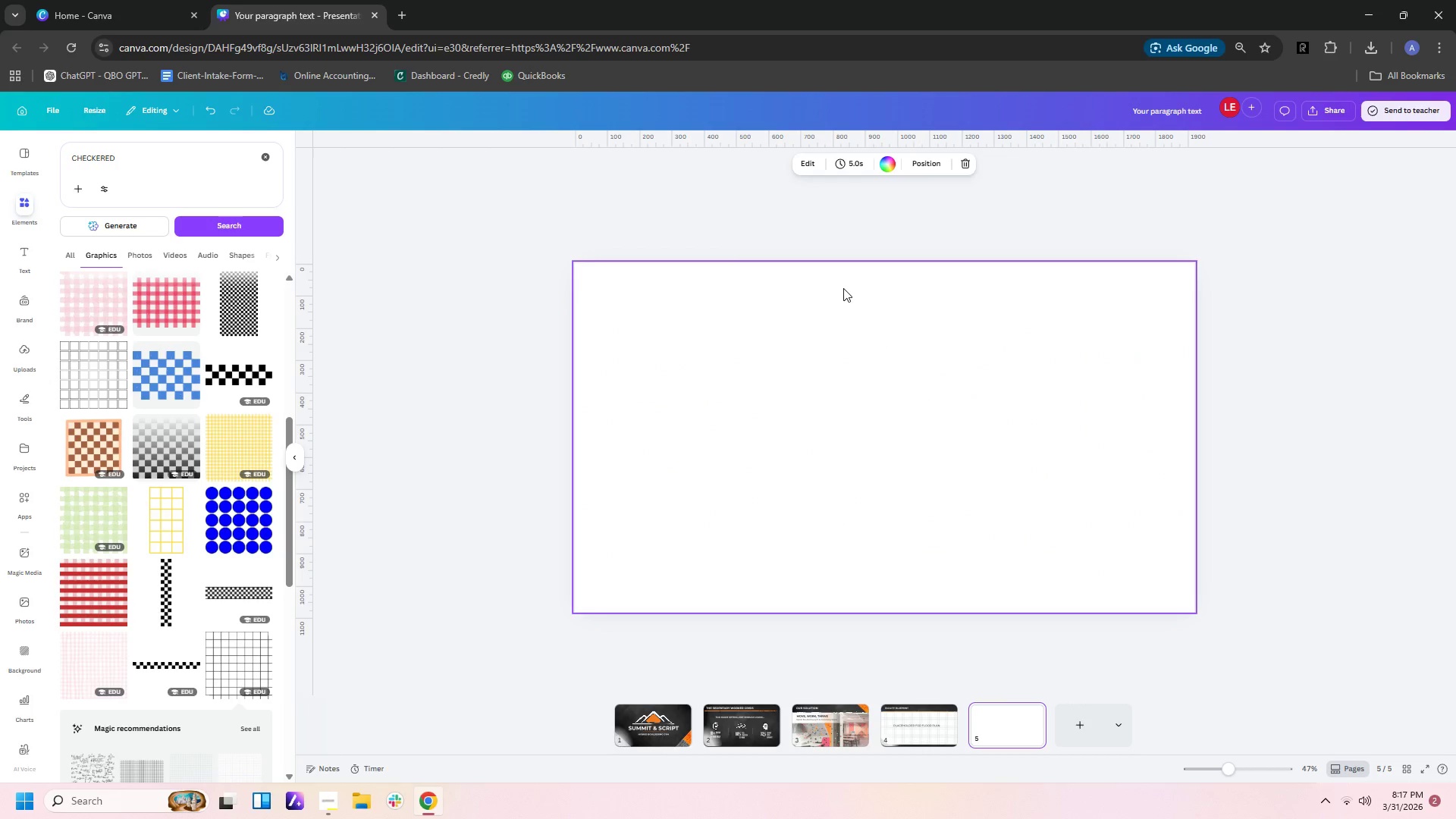 
left_click([649, 724])
 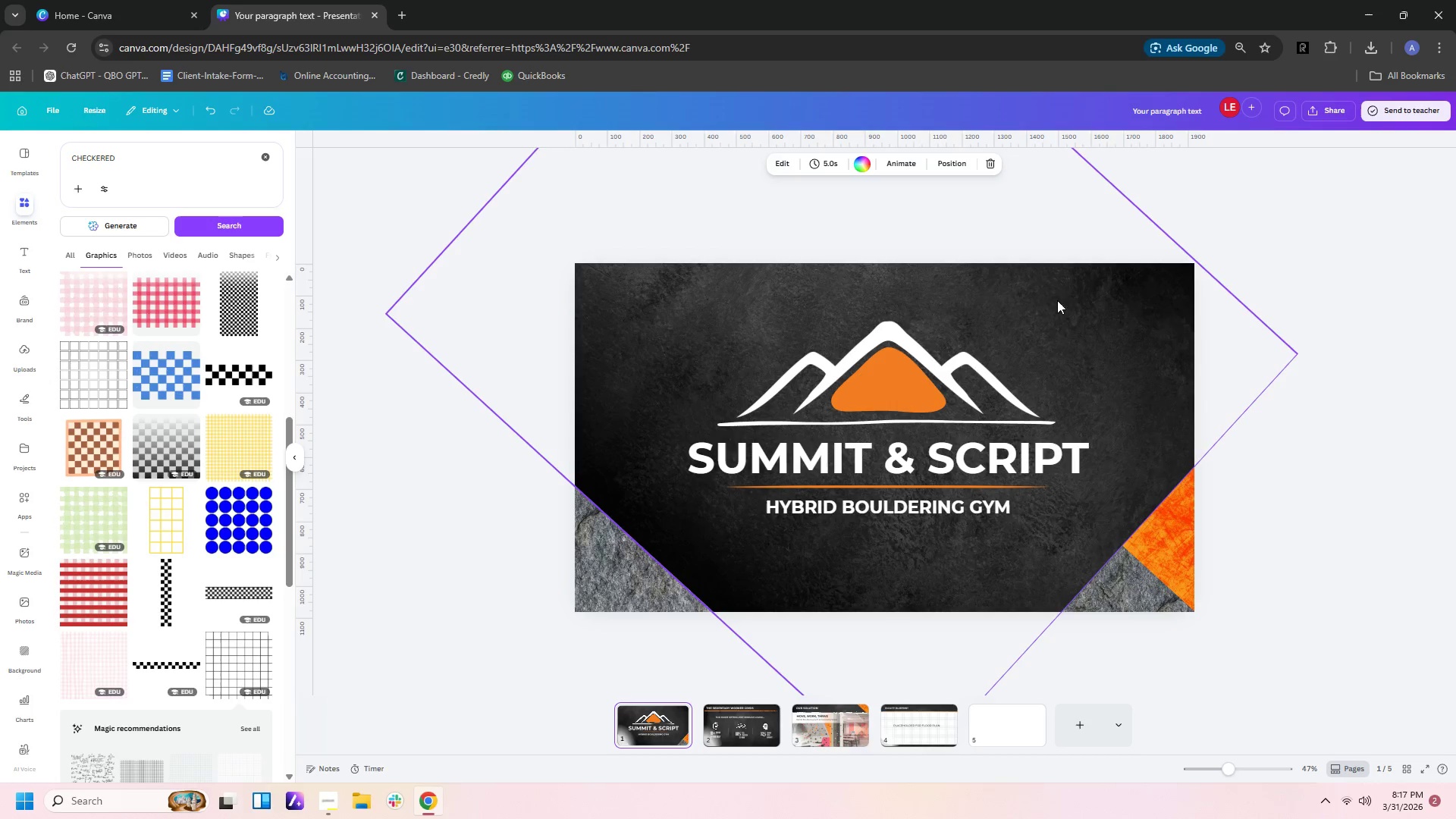 
left_click([1070, 298])
 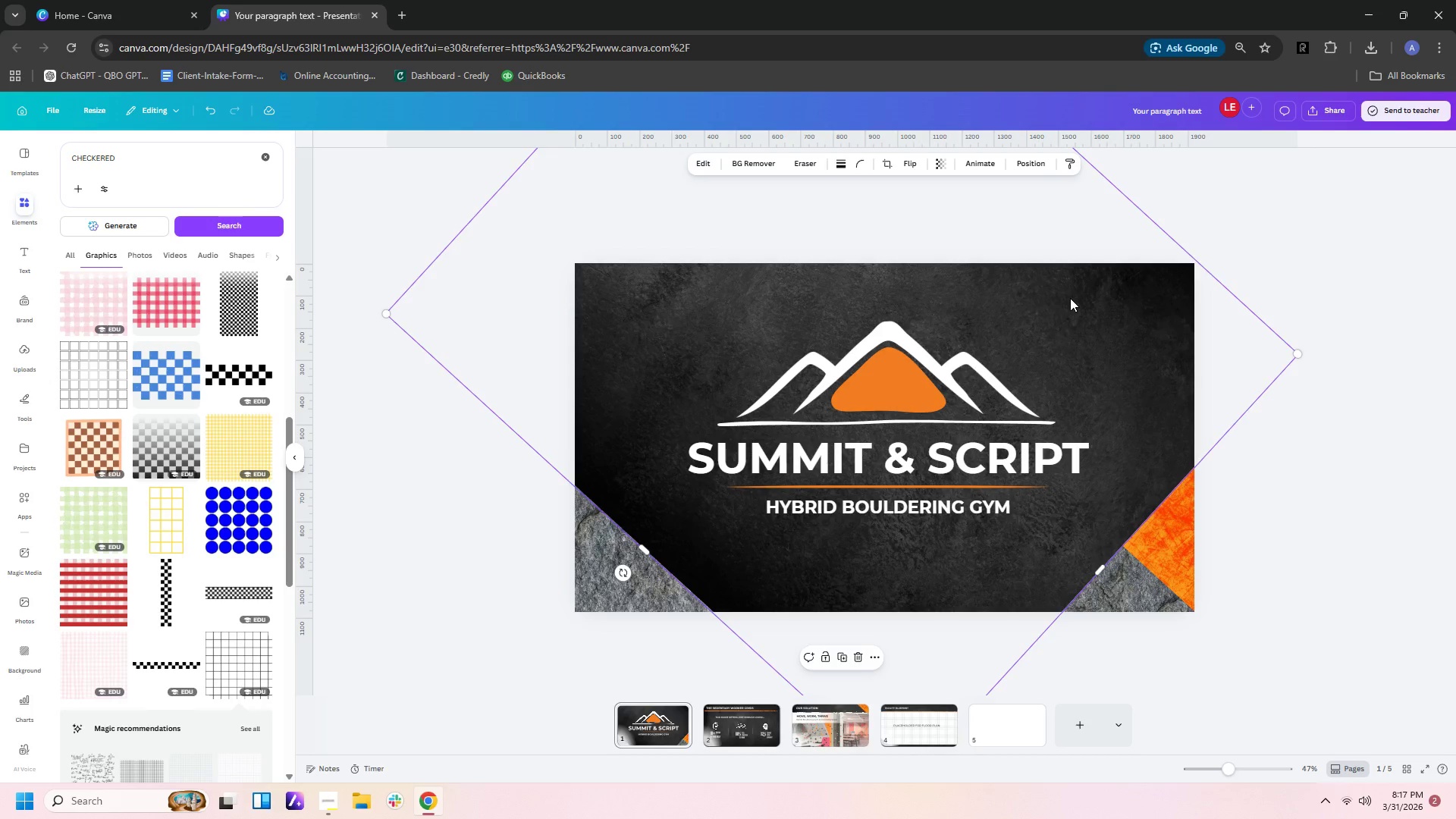 
key(Control+C)
 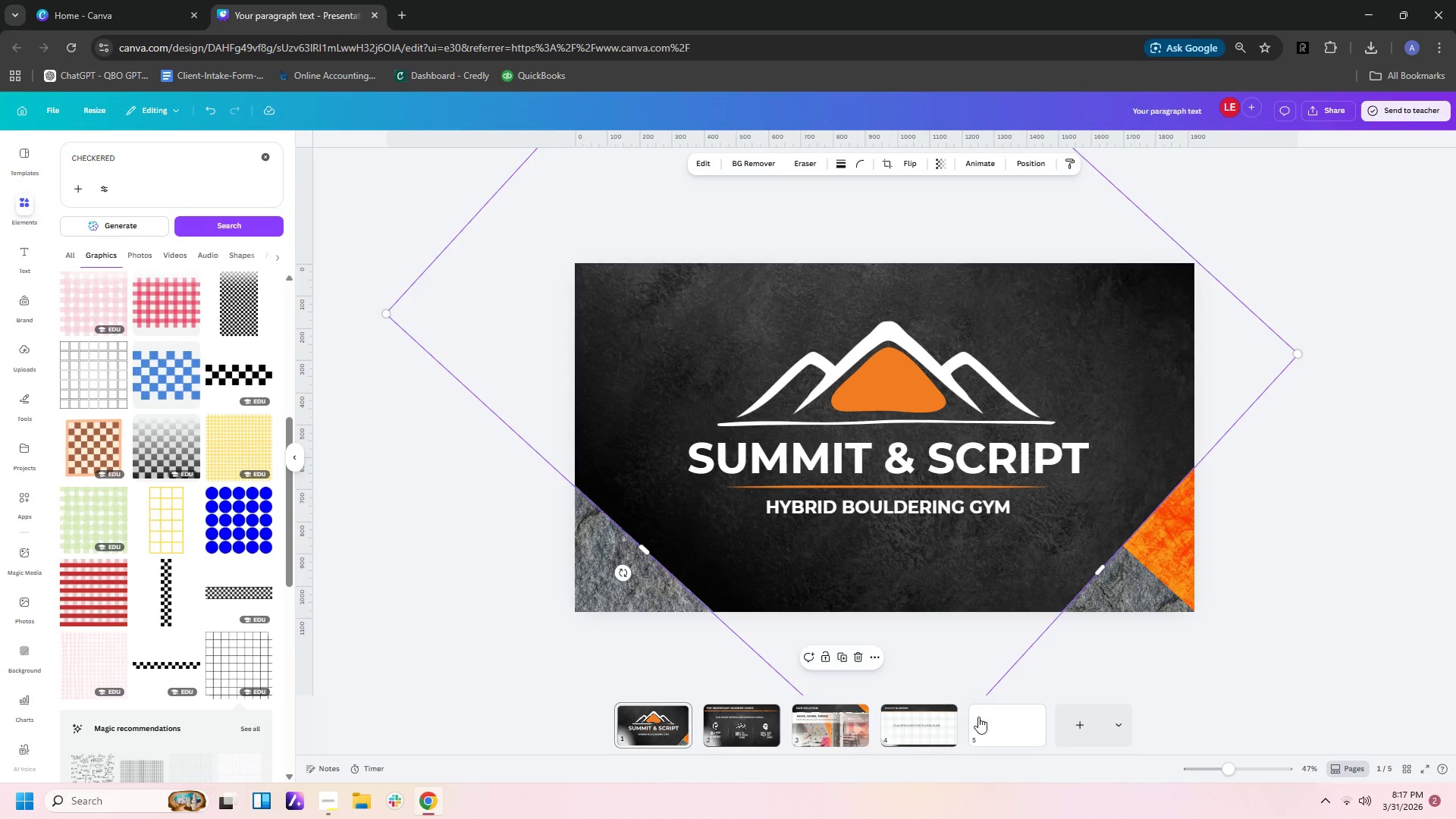 
left_click([1018, 725])
 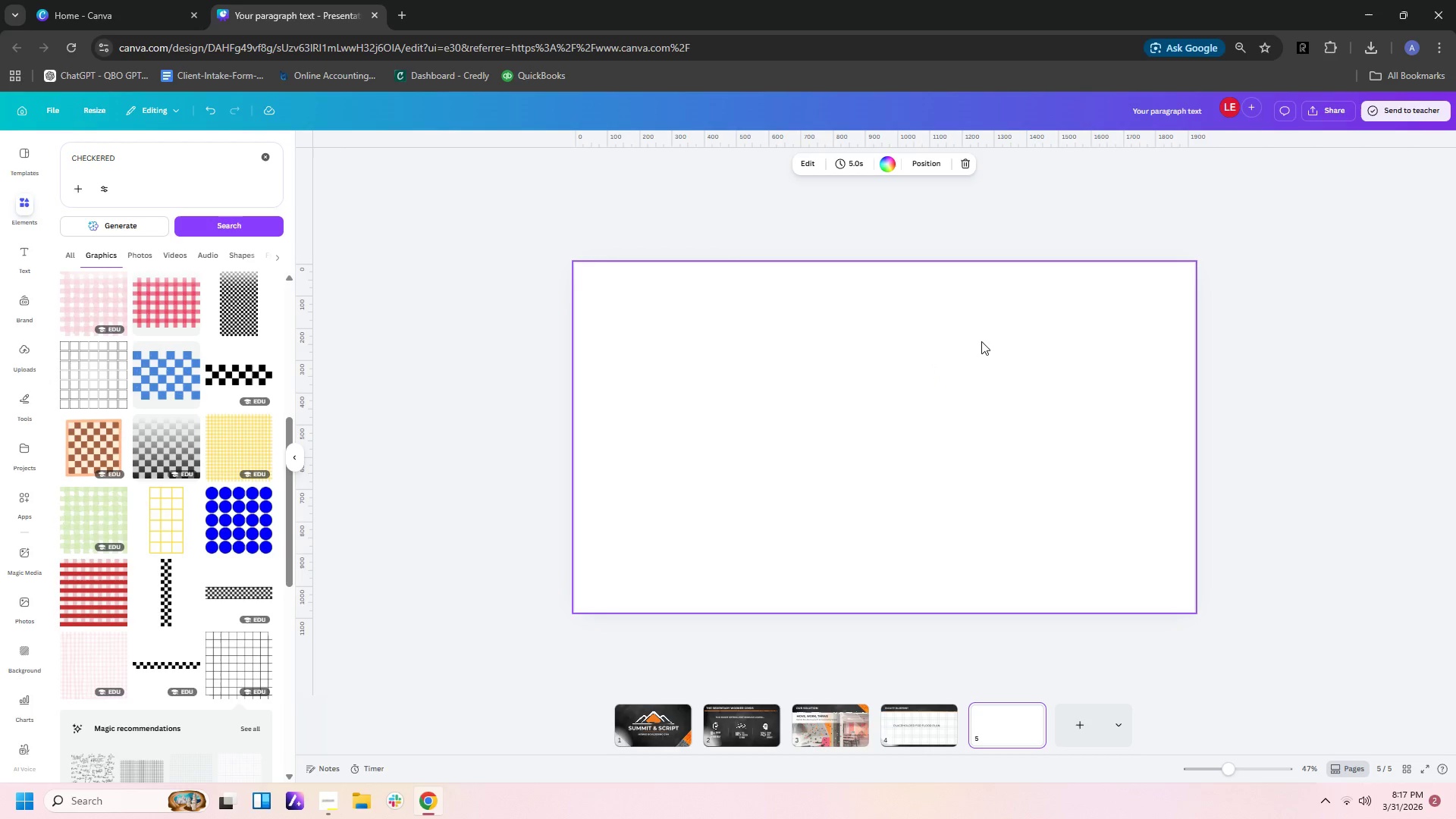 
left_click([979, 359])
 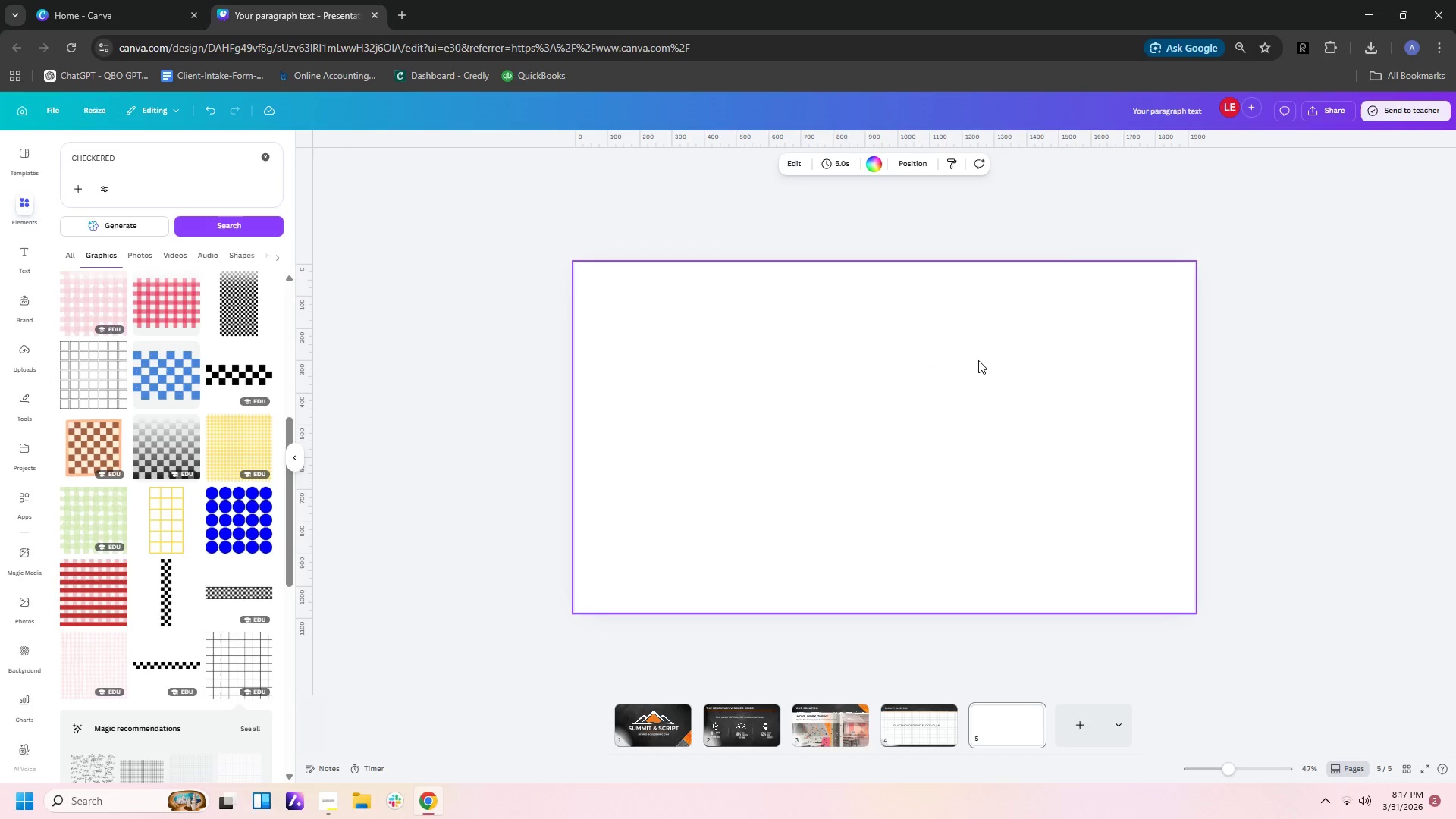 
key(Control+V)
 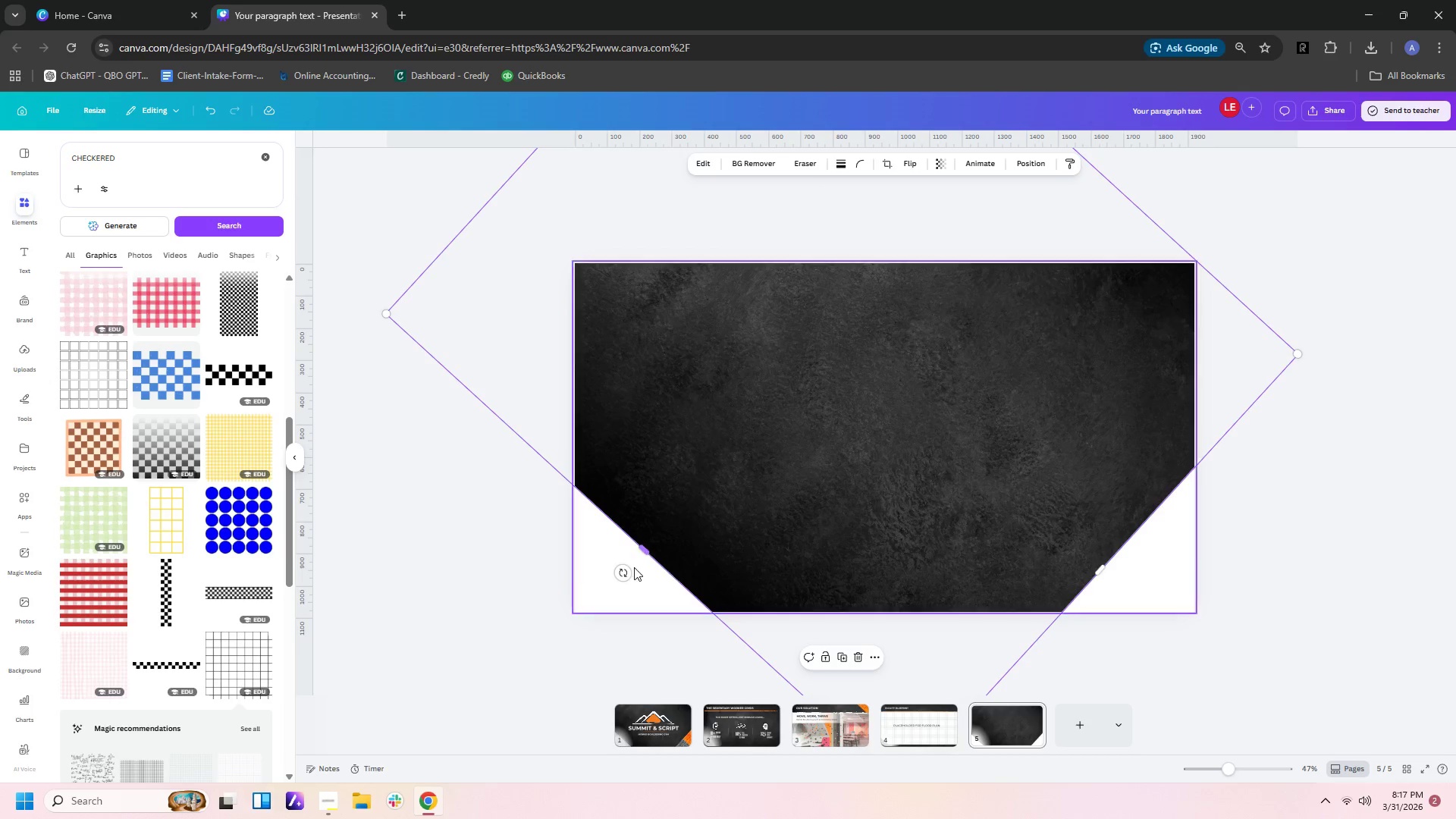 
left_click_drag(start_coordinate=[620, 572], to_coordinate=[840, 573])
 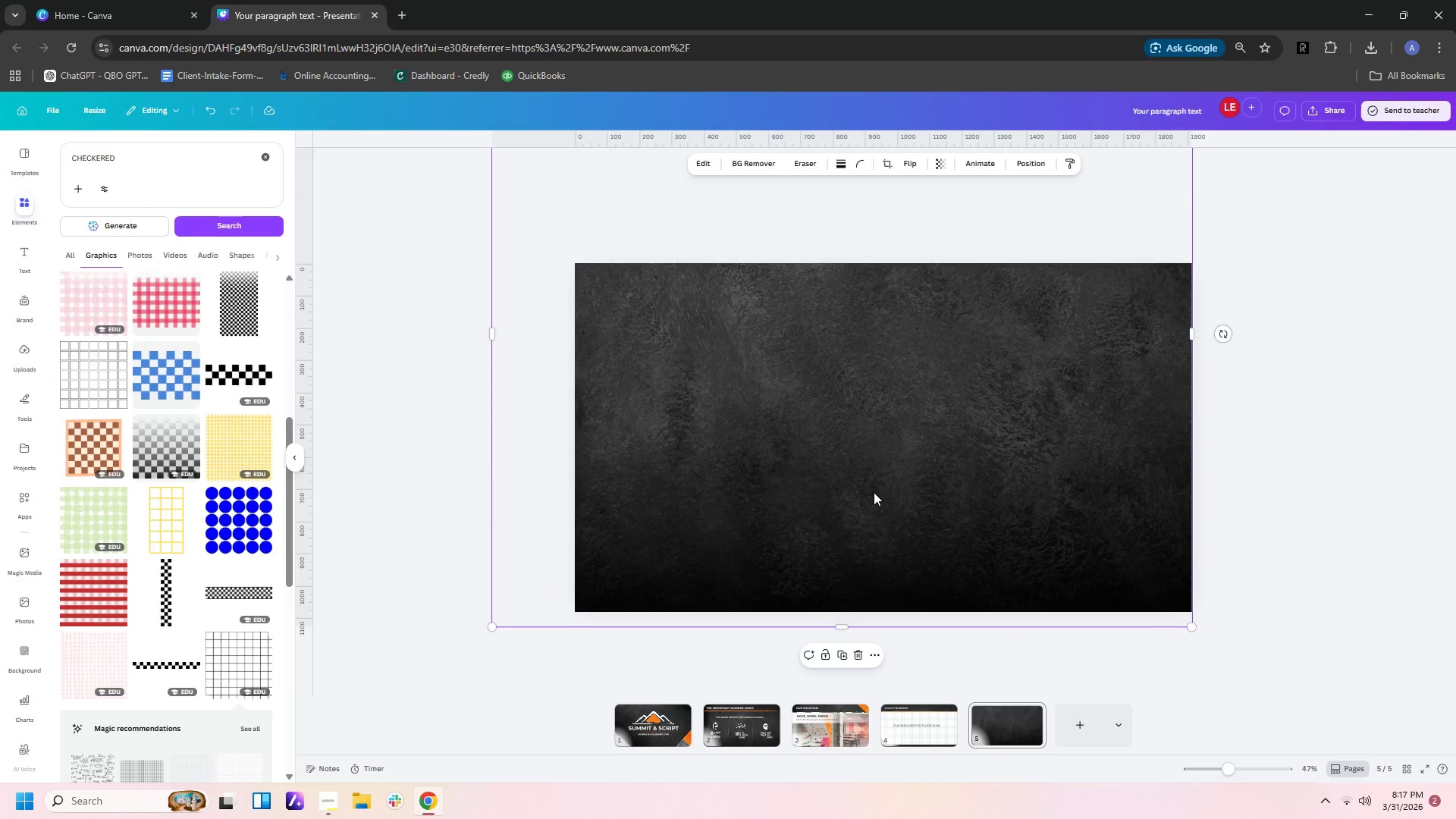 
left_click_drag(start_coordinate=[869, 476], to_coordinate=[883, 544])
 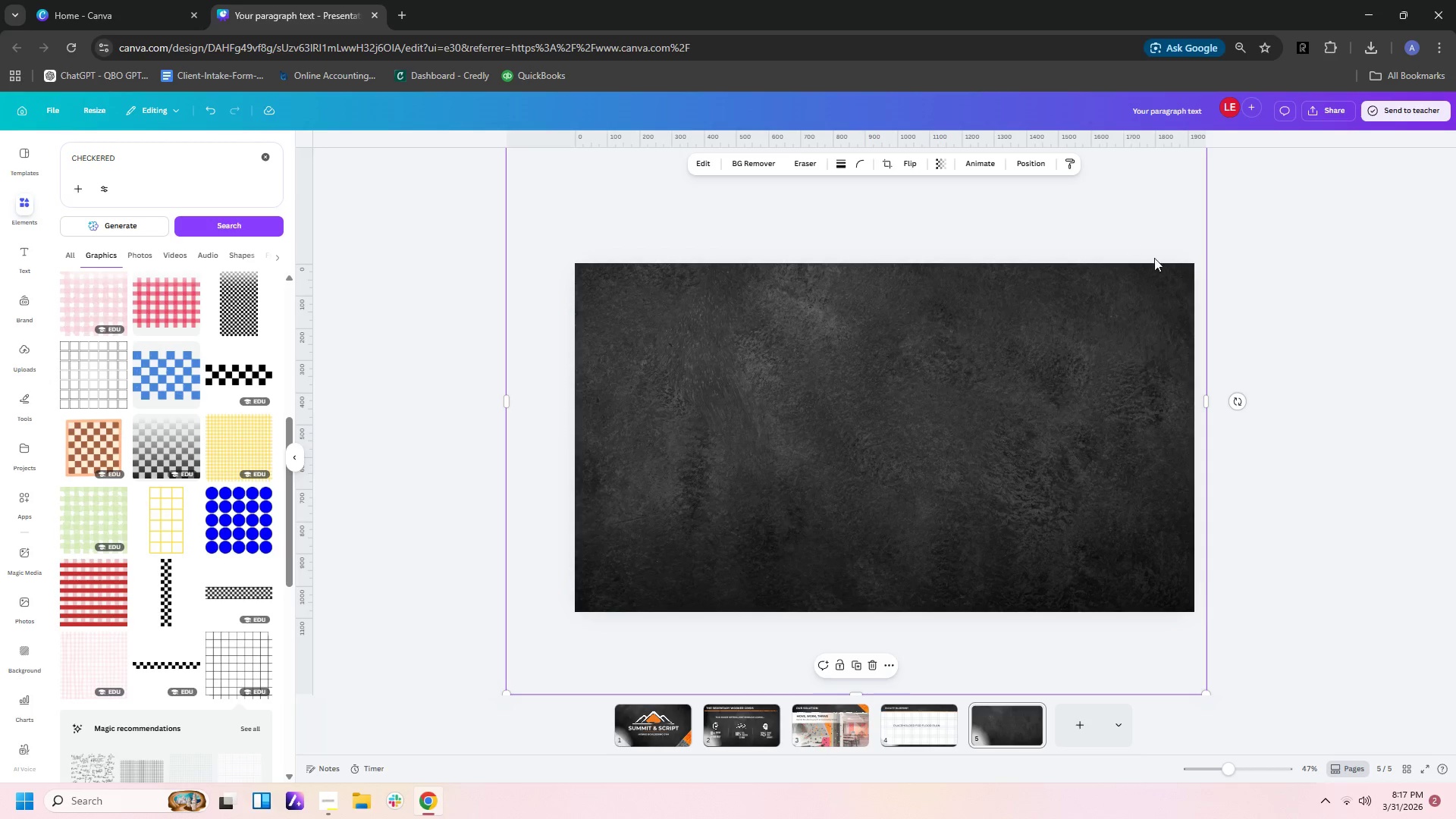 
scroll: coordinate [1154, 258], scroll_direction: up, amount: 2.0
 